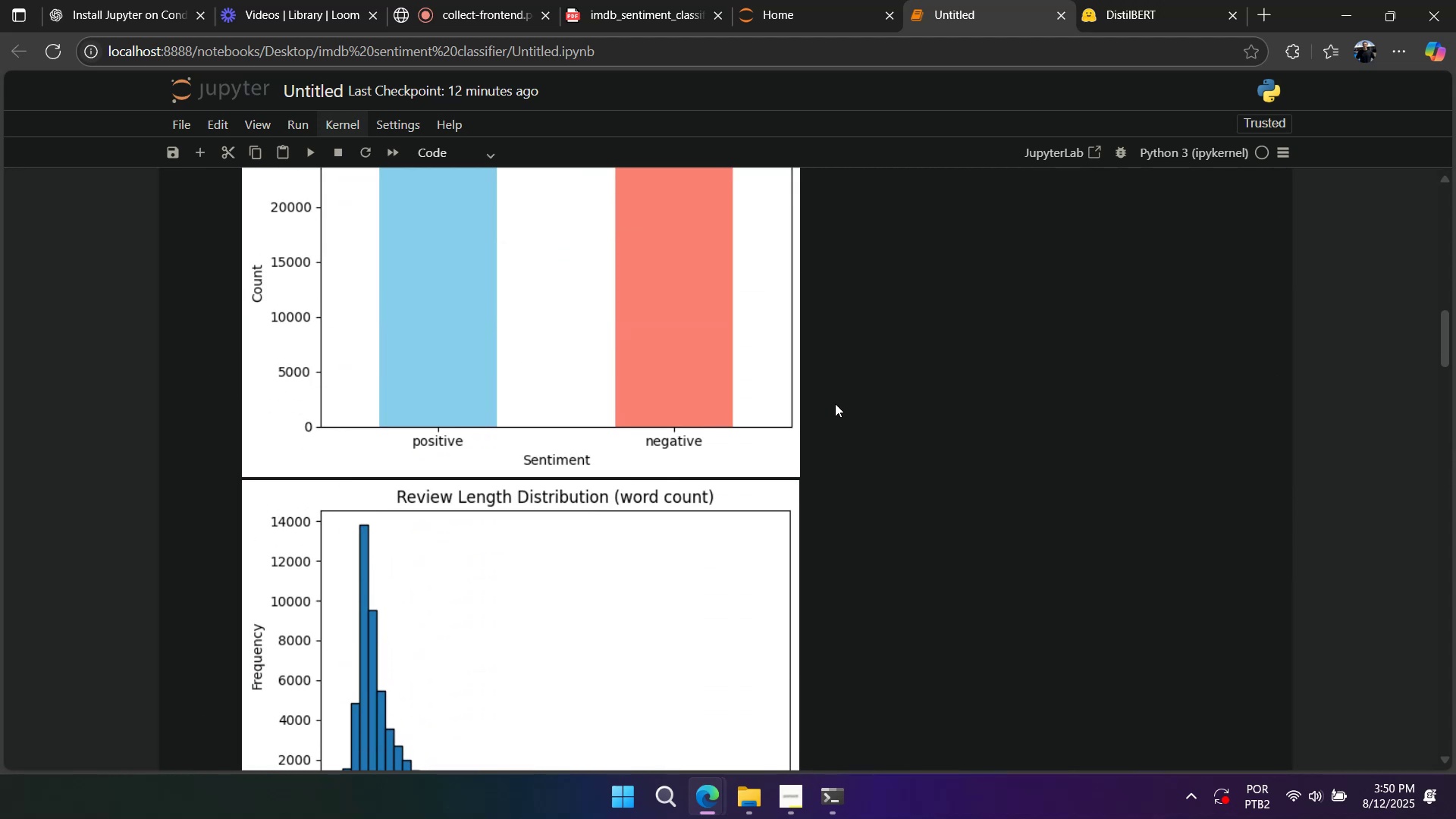 
right_click([930, 410])
 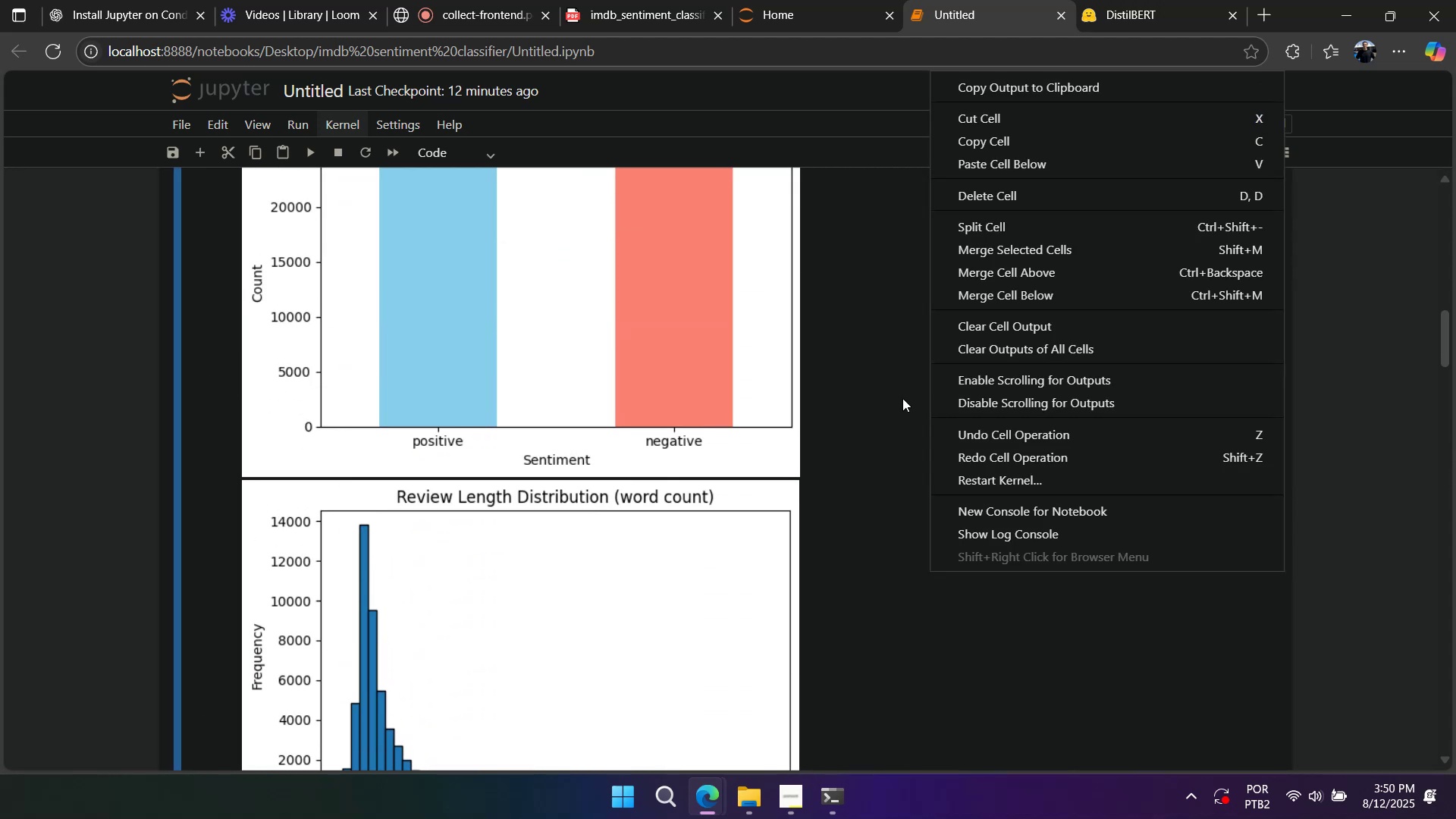 
left_click([902, 398])
 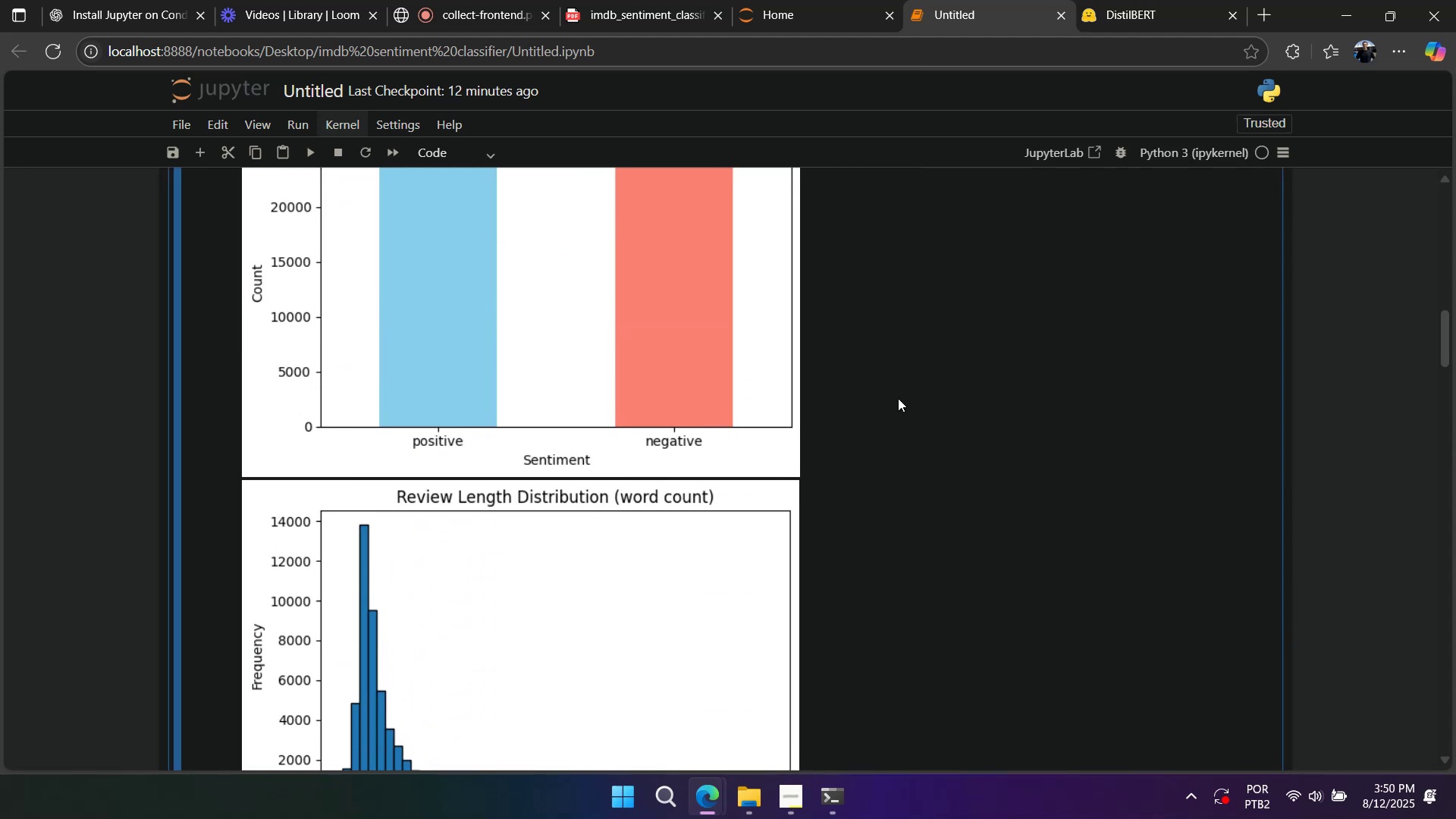 
scroll: coordinate [890, 399], scroll_direction: down, amount: 3.0
 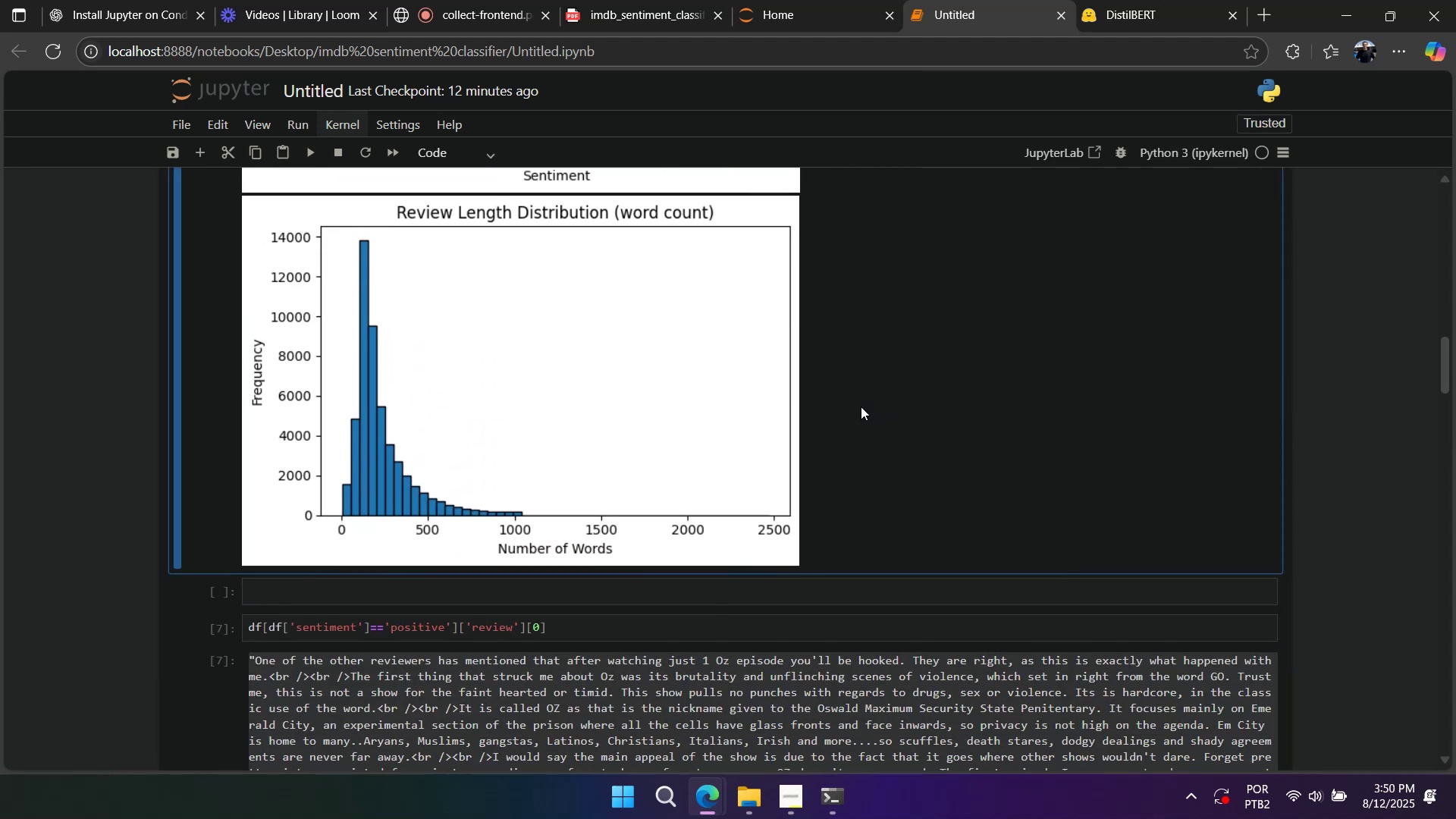 
wait(5.06)
 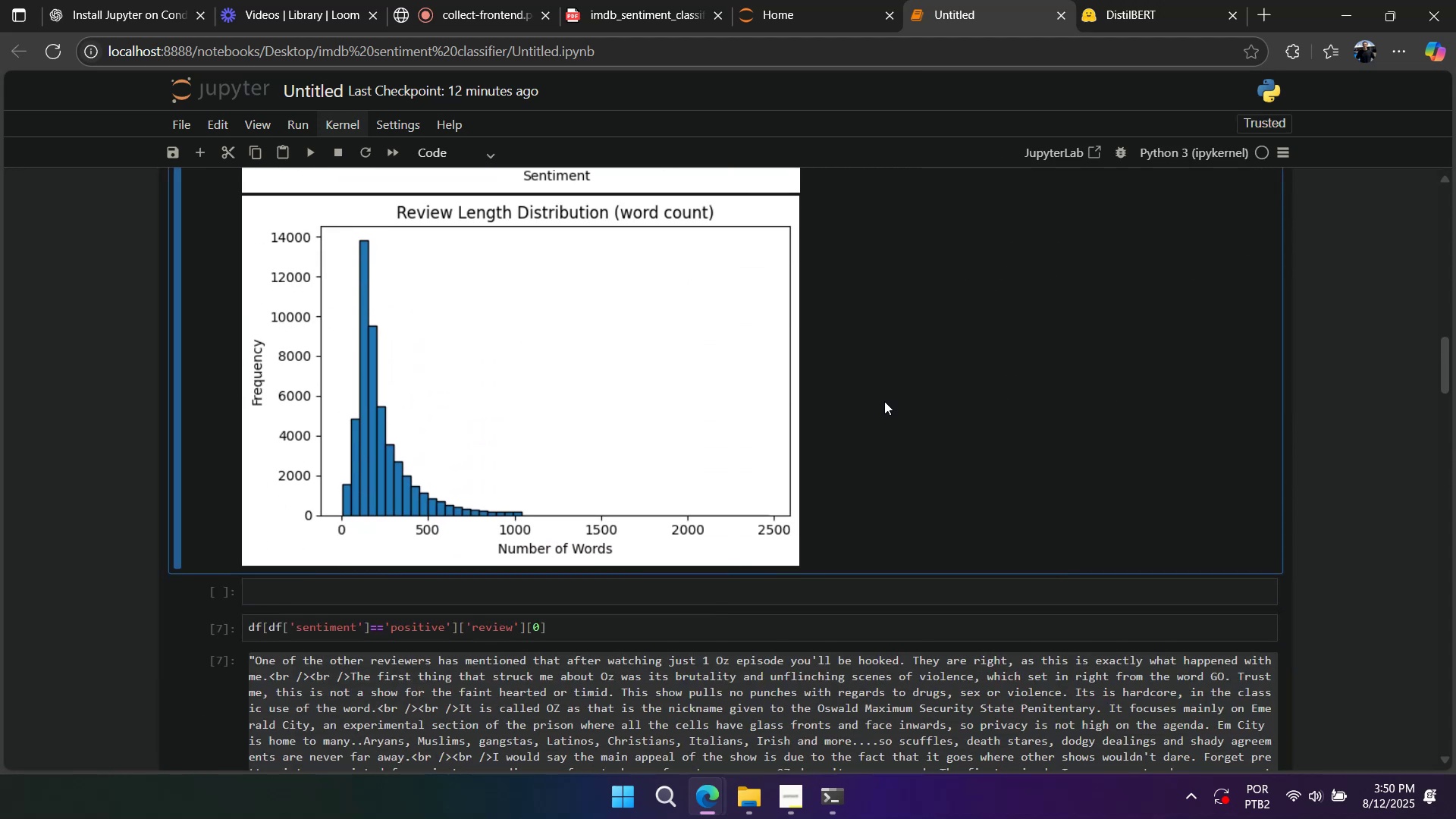 
scroll: coordinate [841, 413], scroll_direction: up, amount: 12.0
 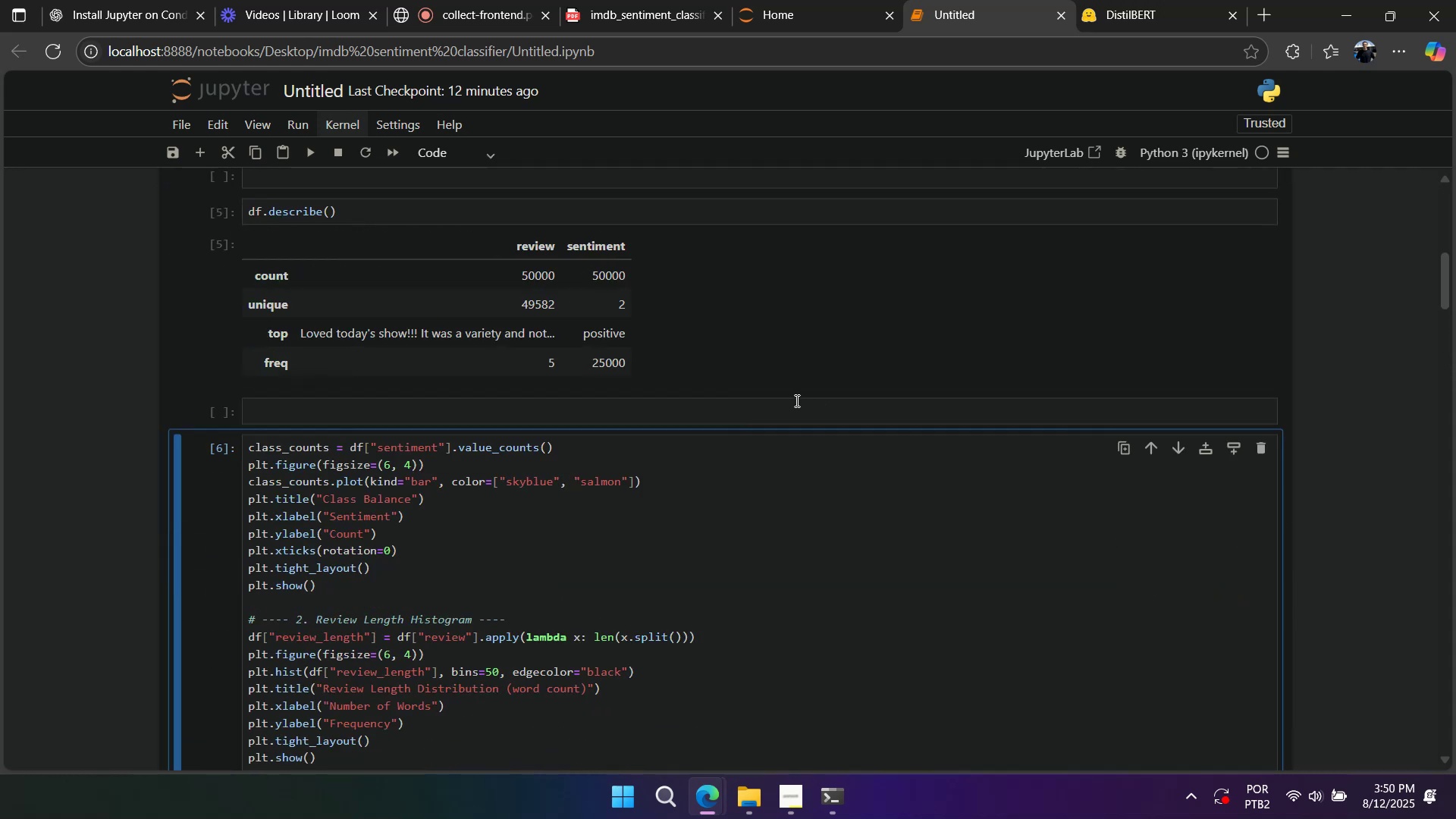 
wait(5.64)
 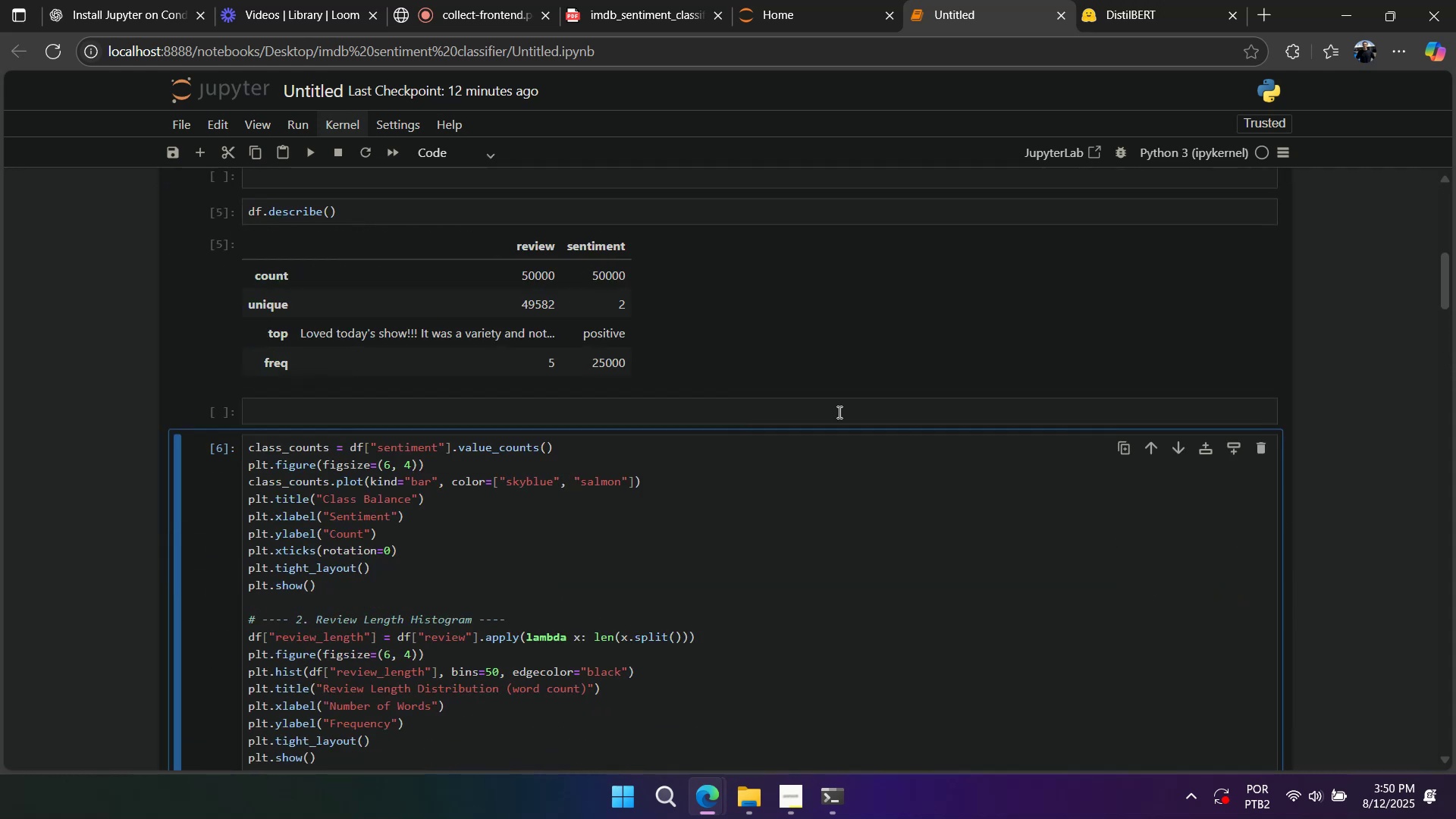 
right_click([833, 293])
 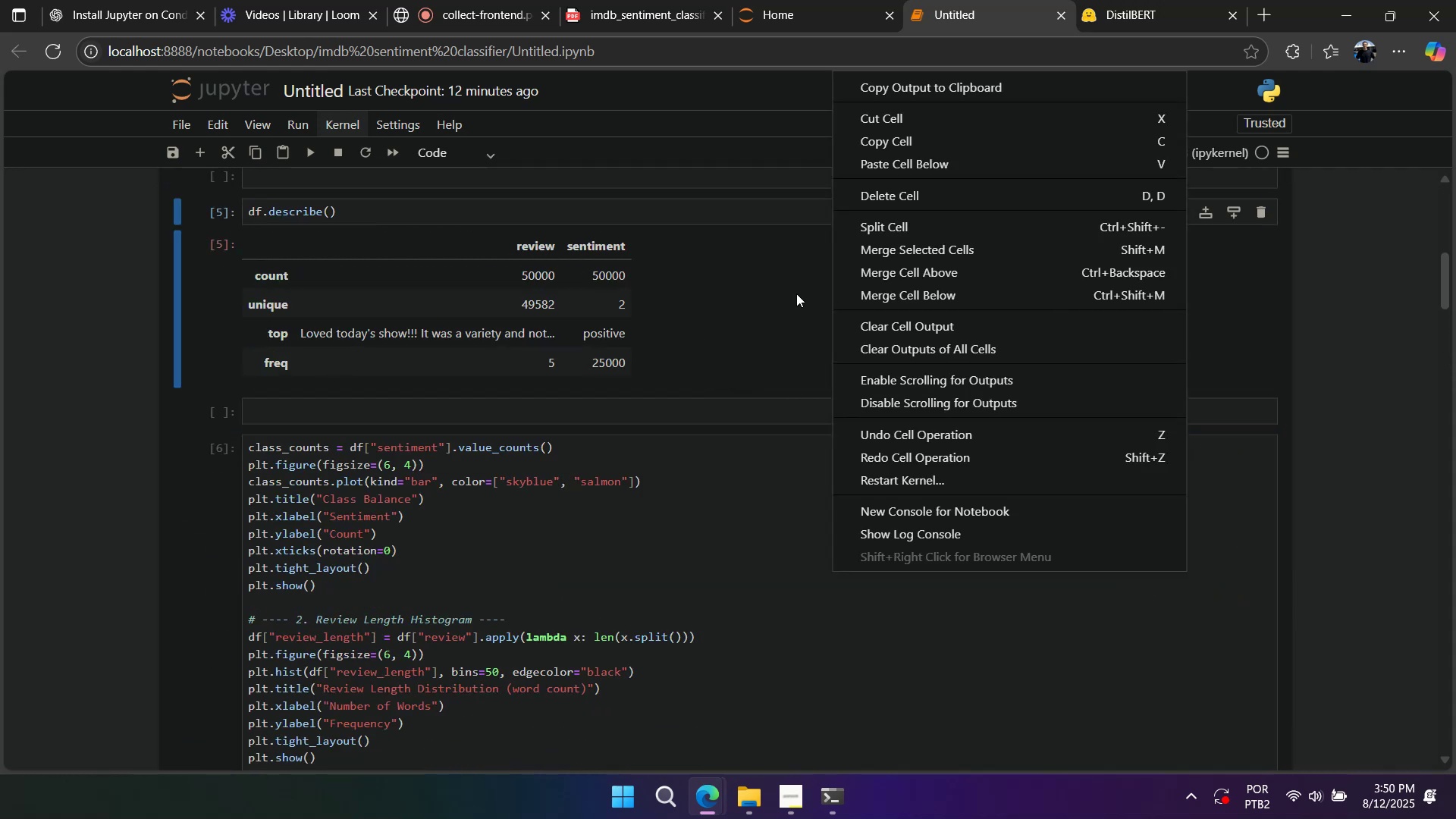 
left_click([796, 293])
 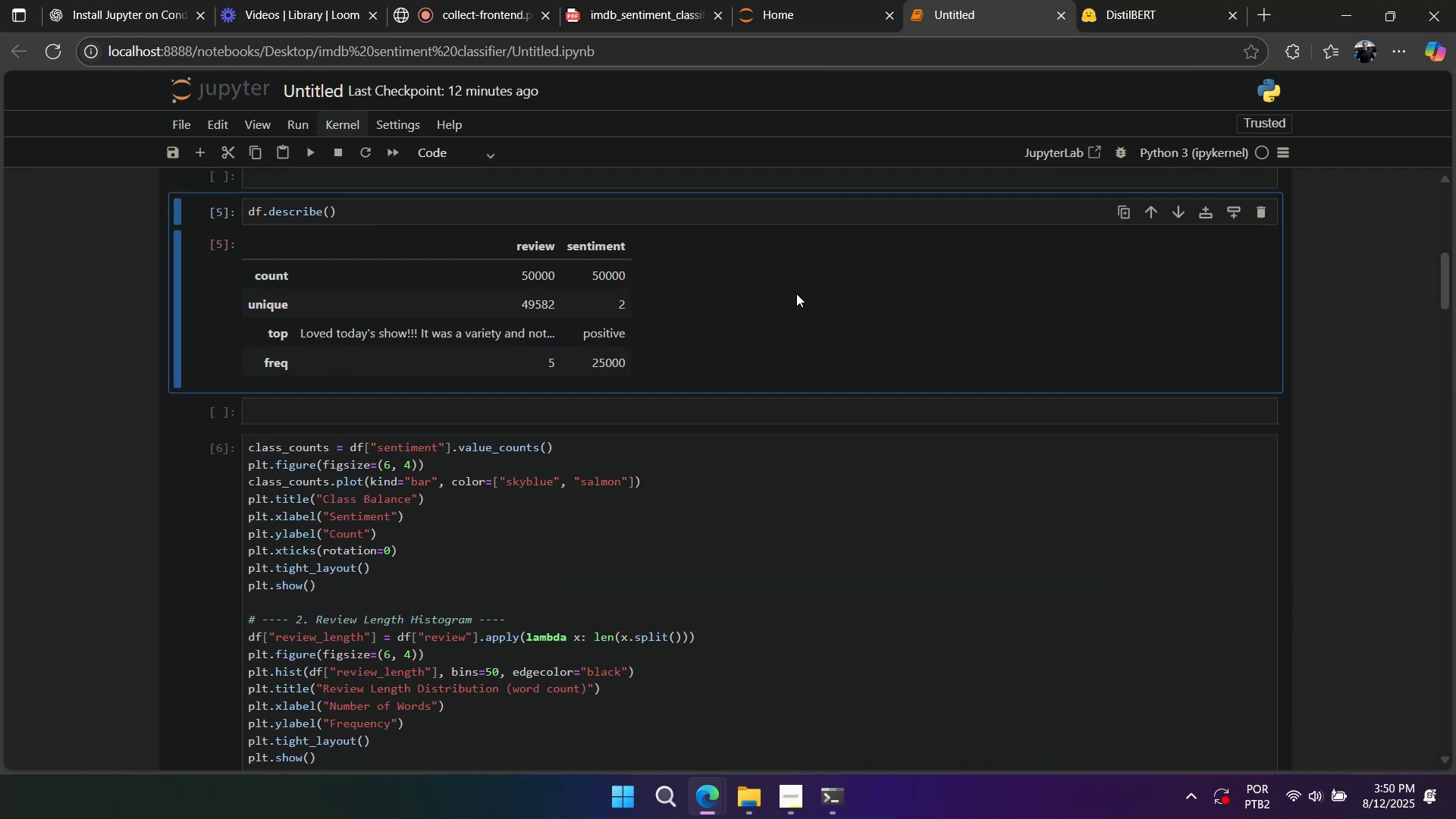 
right_click([796, 293])
 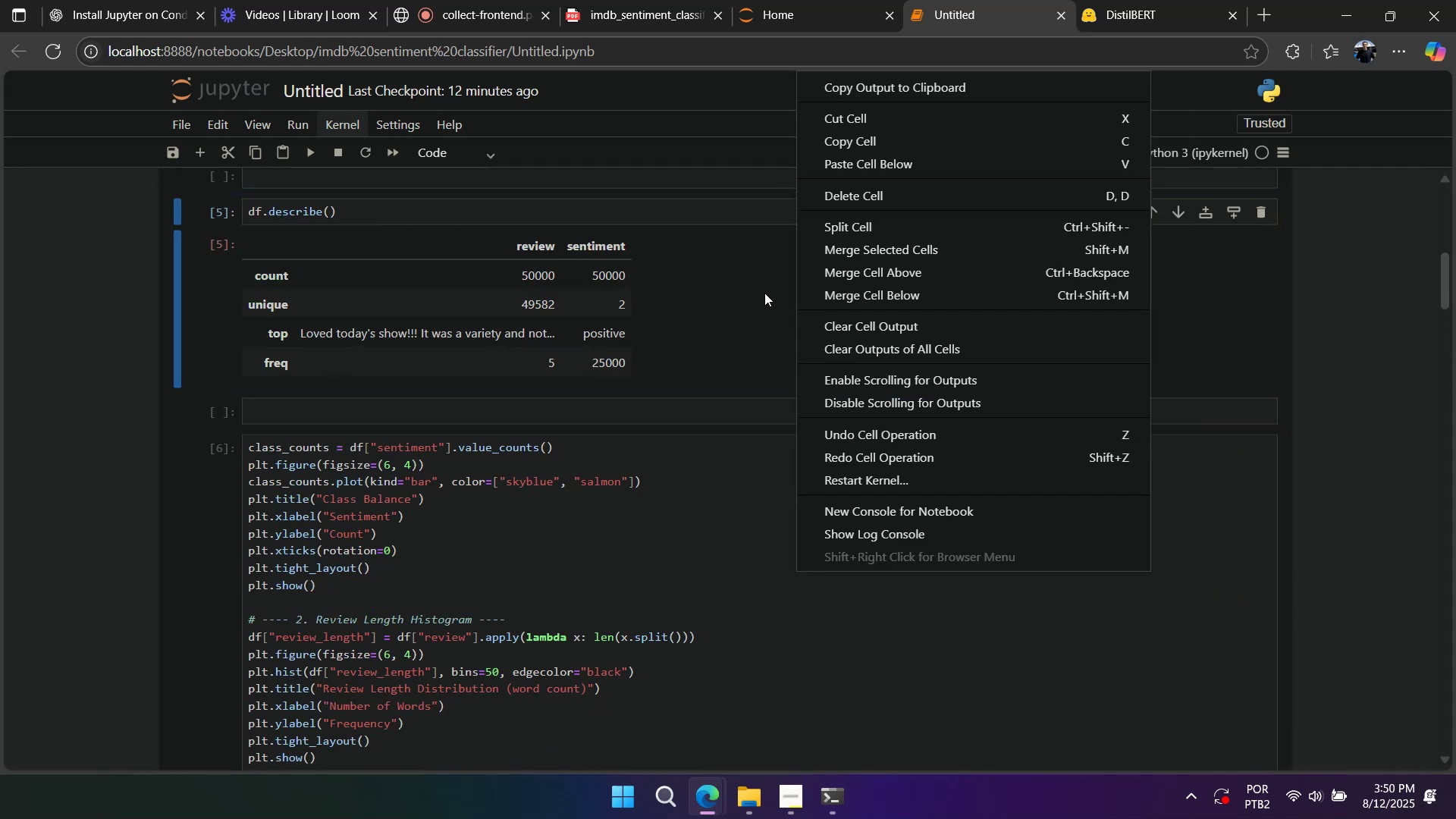 
left_click([764, 293])
 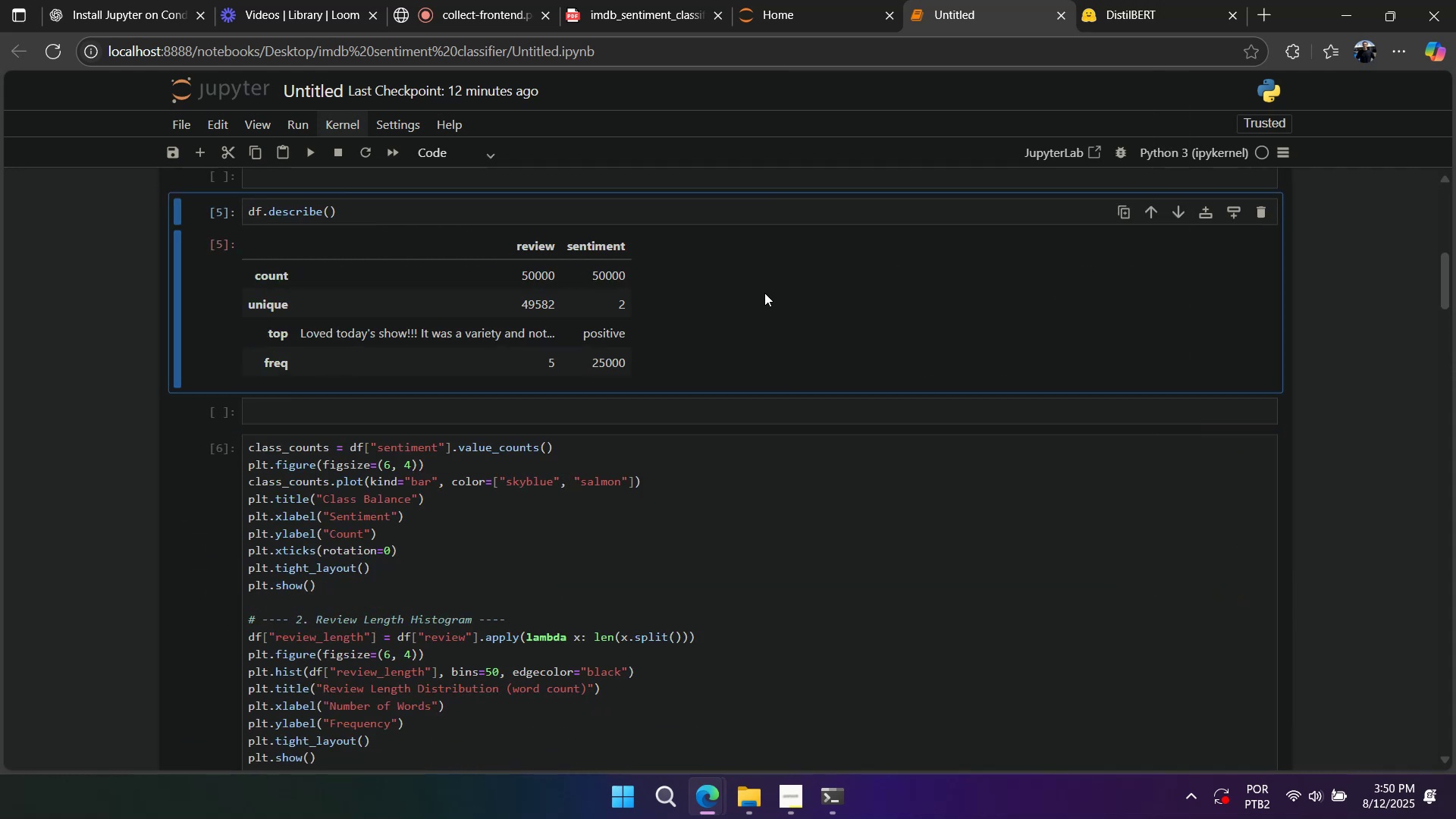 
right_click([764, 293])
 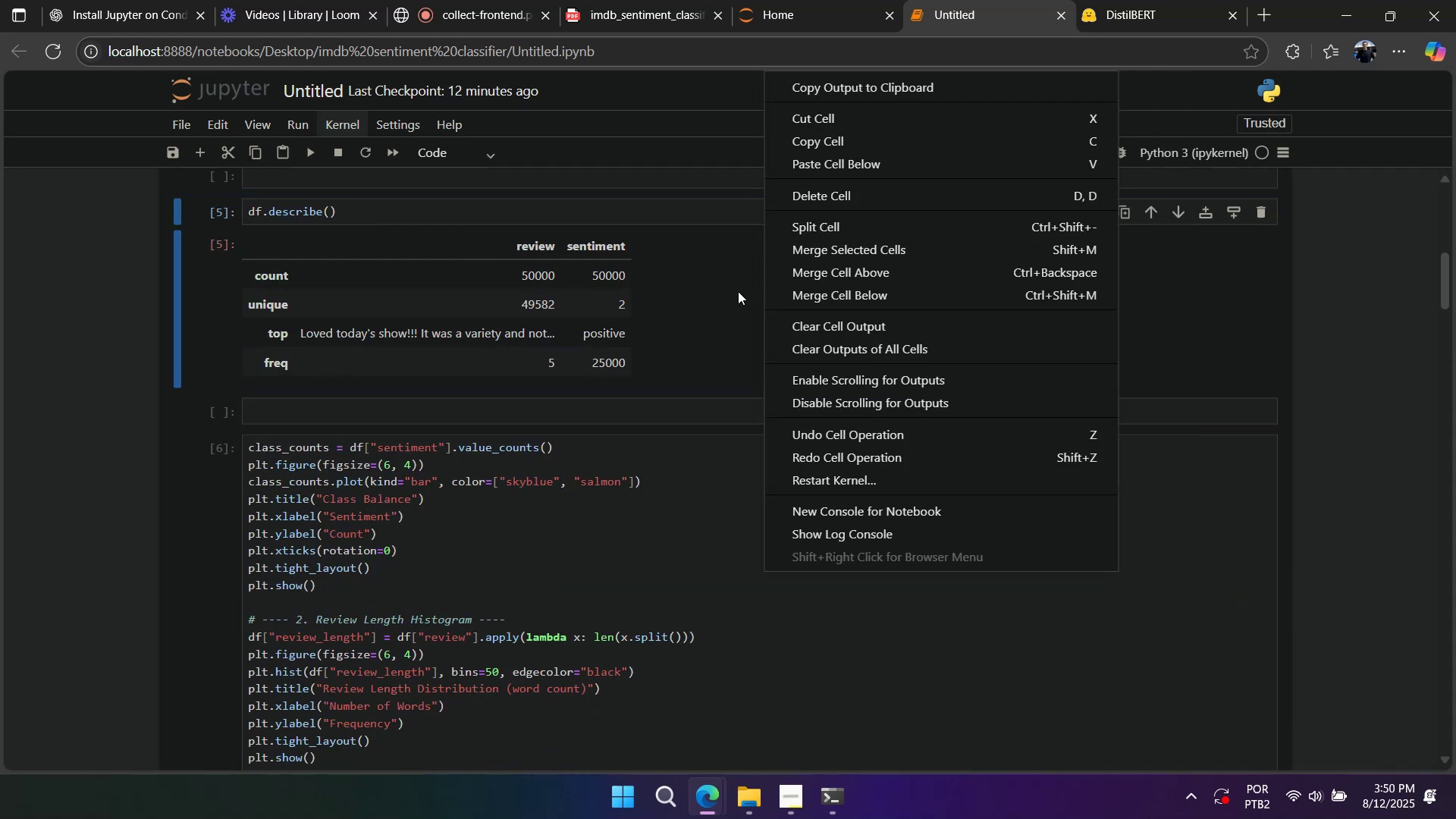 
left_click([738, 291])
 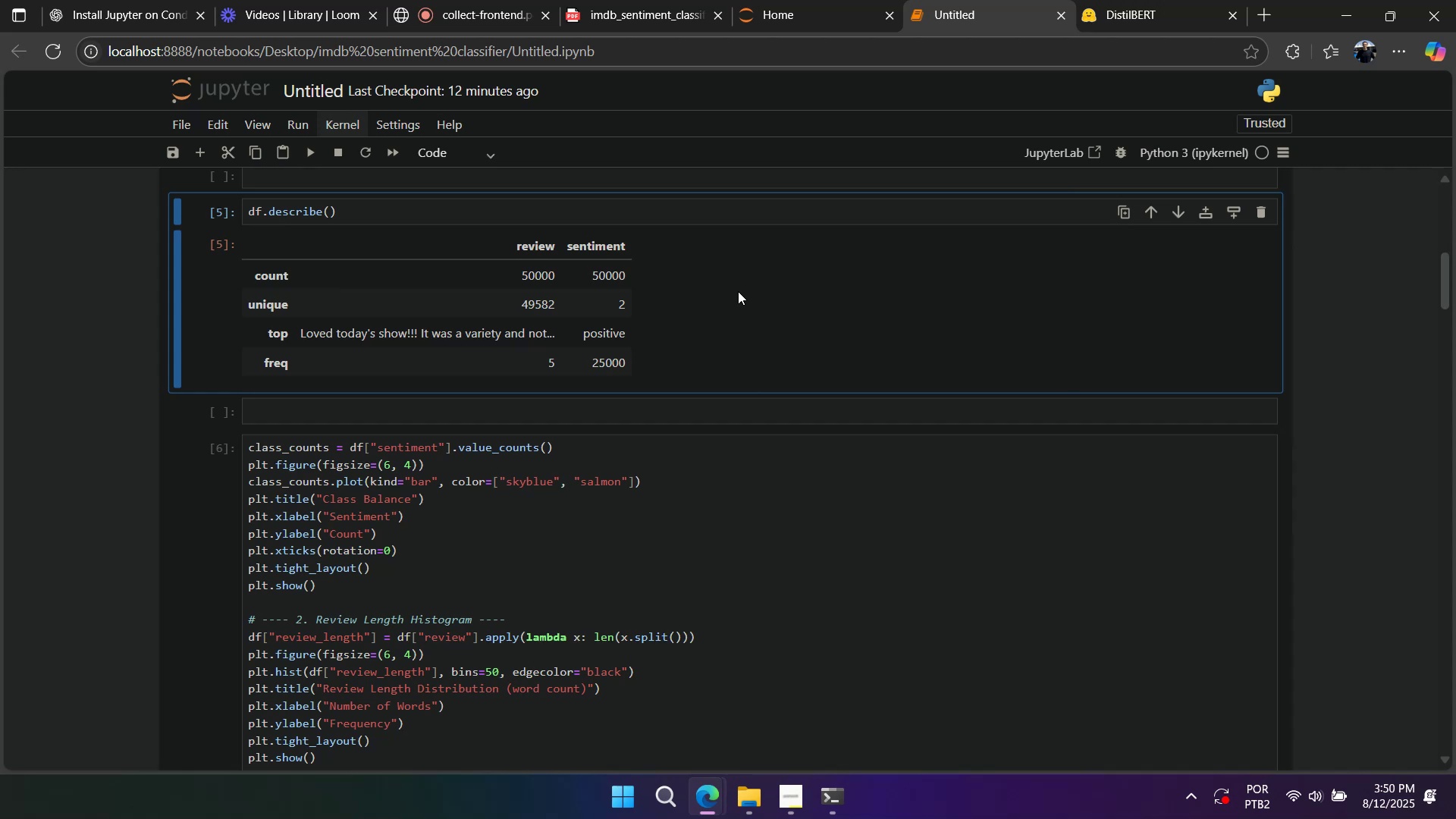 
right_click([738, 291])
 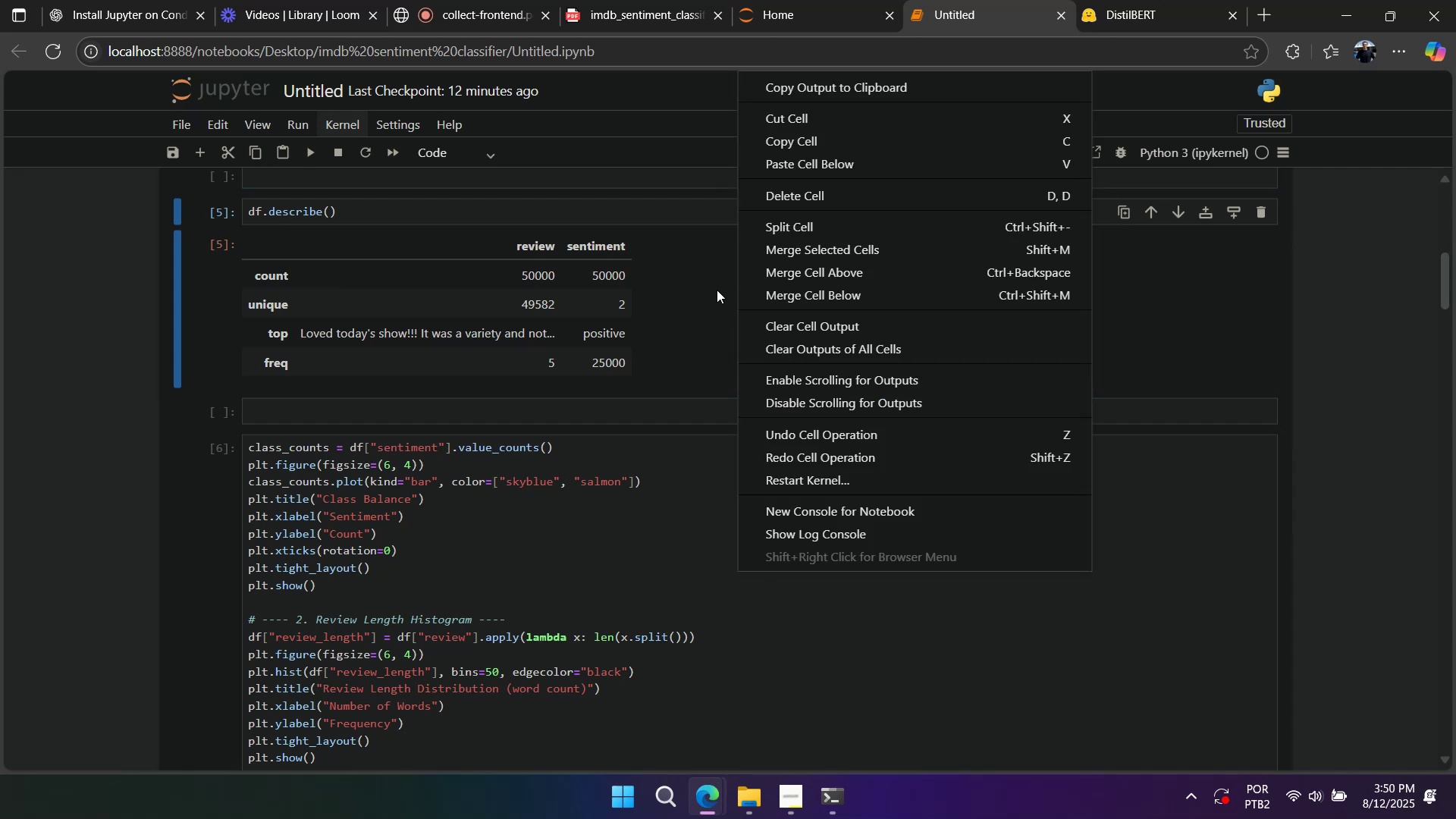 
left_click([717, 290])
 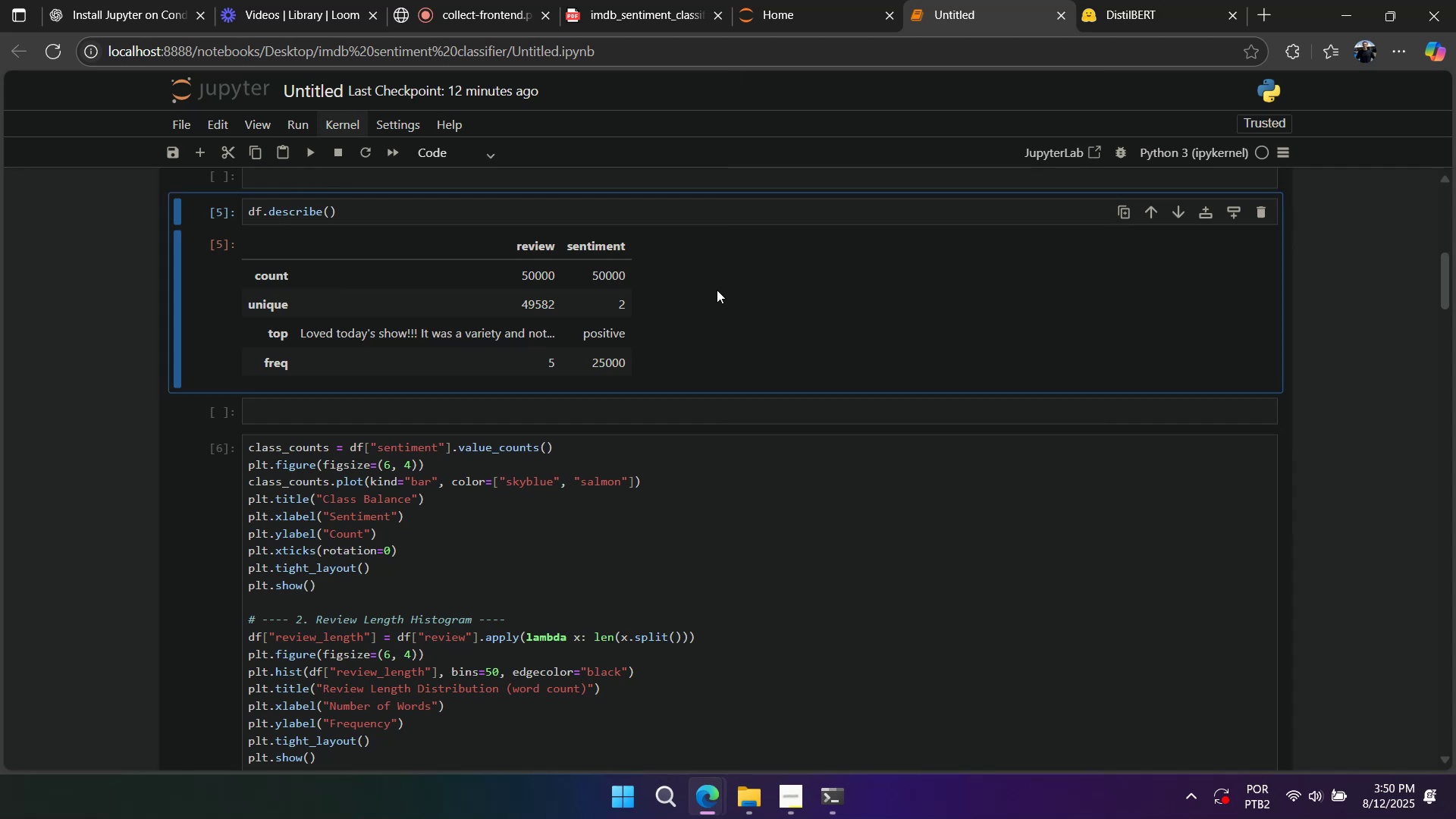 
right_click([717, 290])
 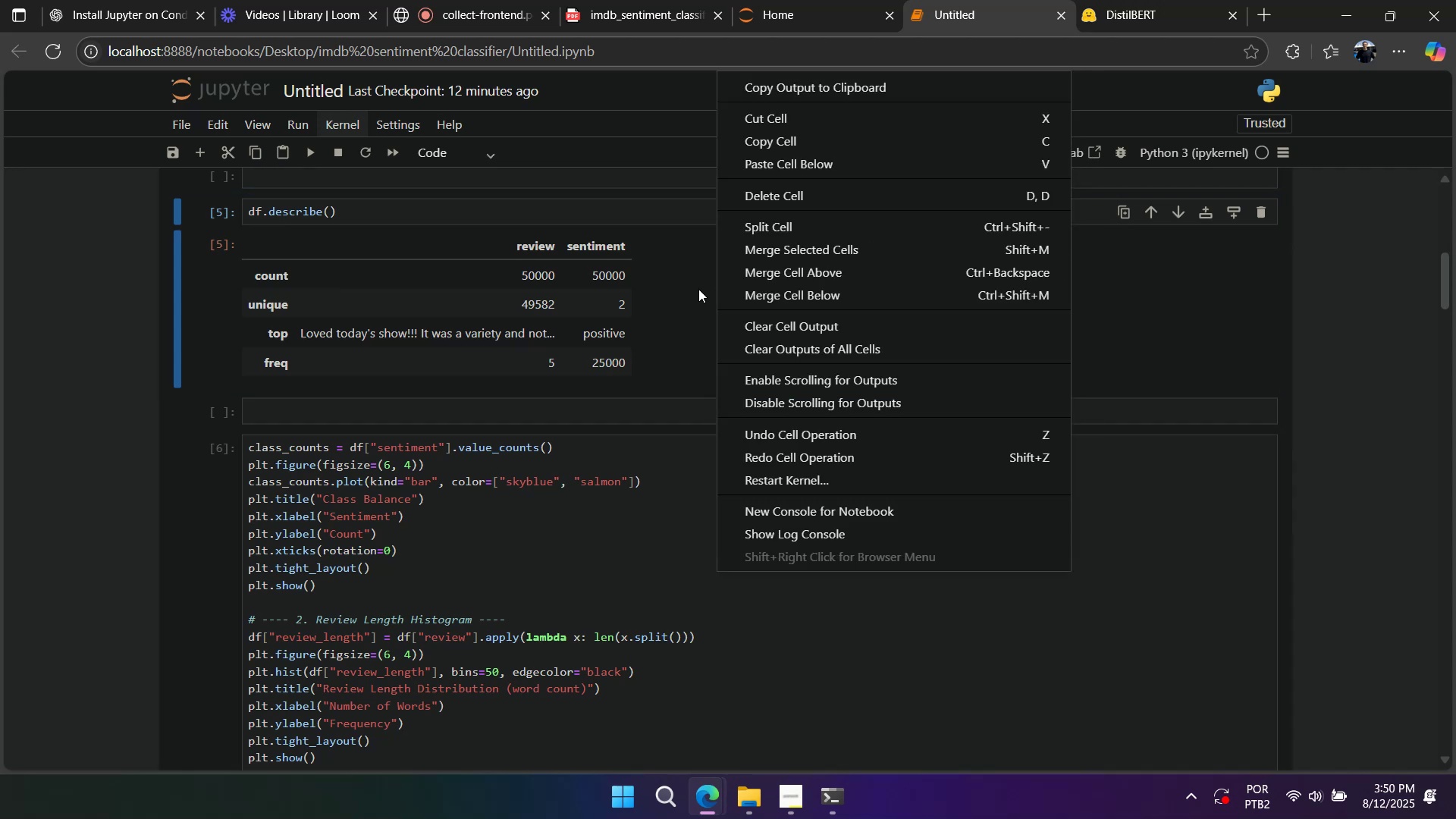 
left_click([698, 289])
 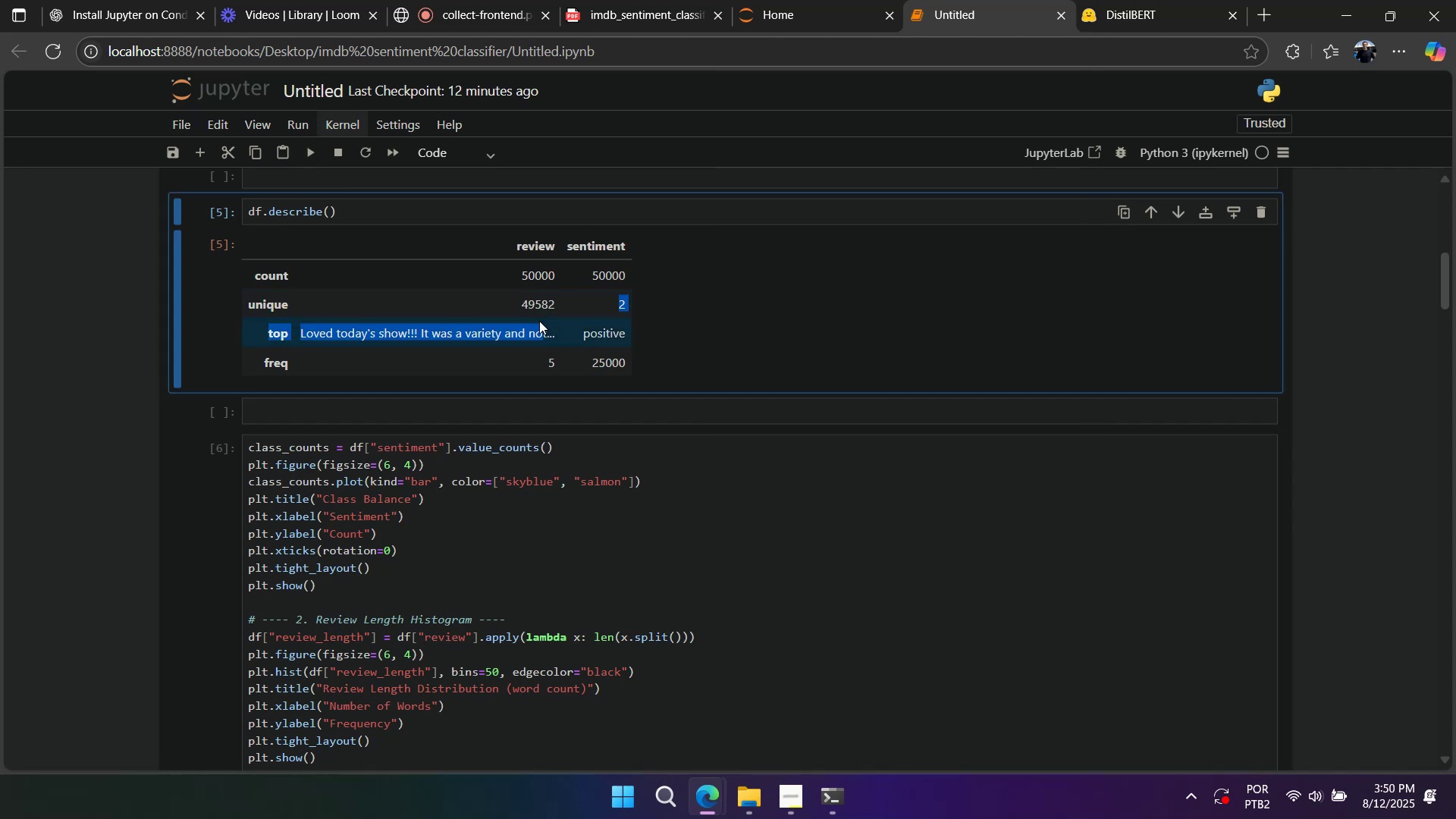 
scroll: coordinate [585, 372], scroll_direction: up, amount: 2.0
 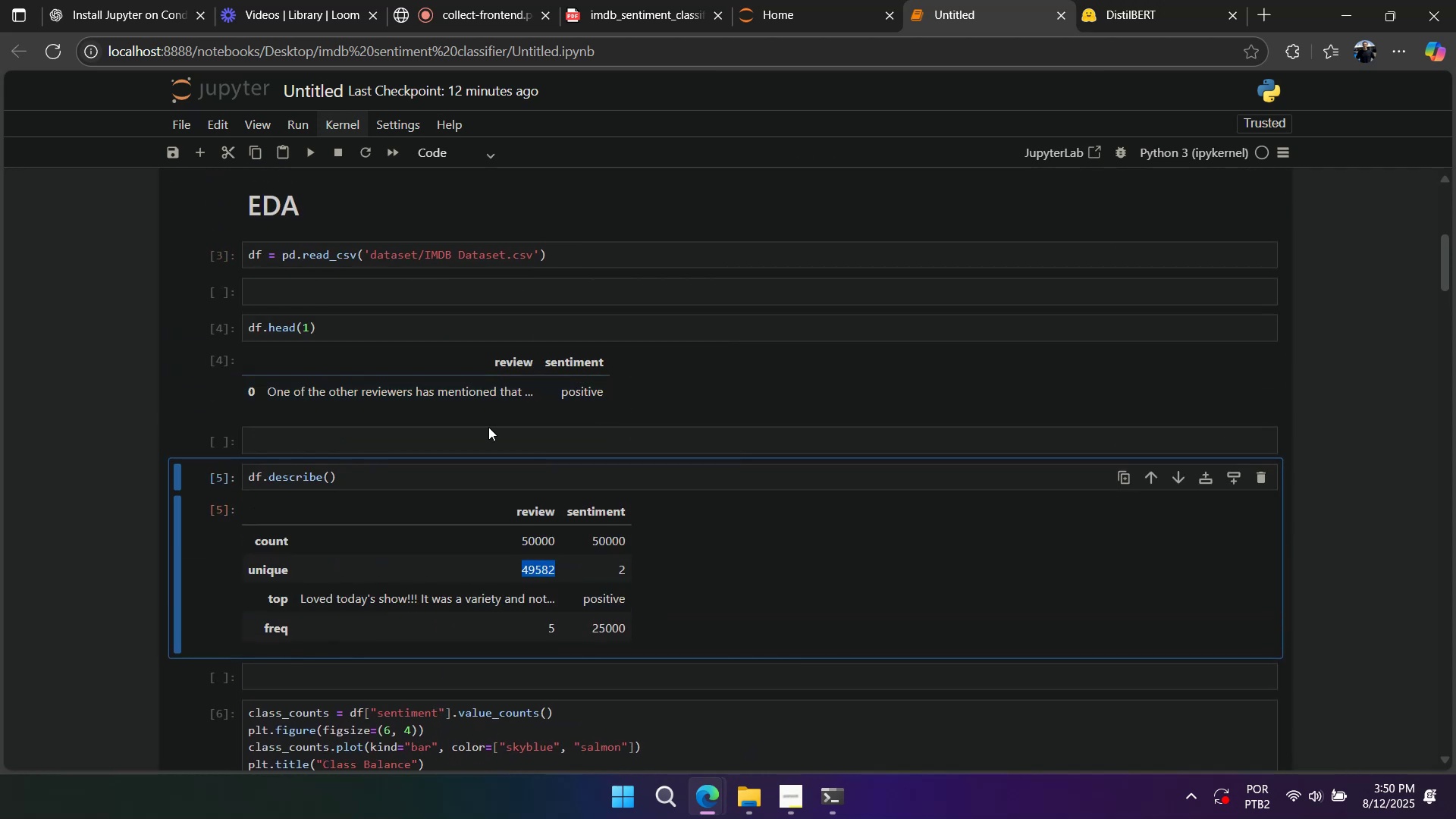 
scroll: coordinate [401, 501], scroll_direction: down, amount: 3.0
 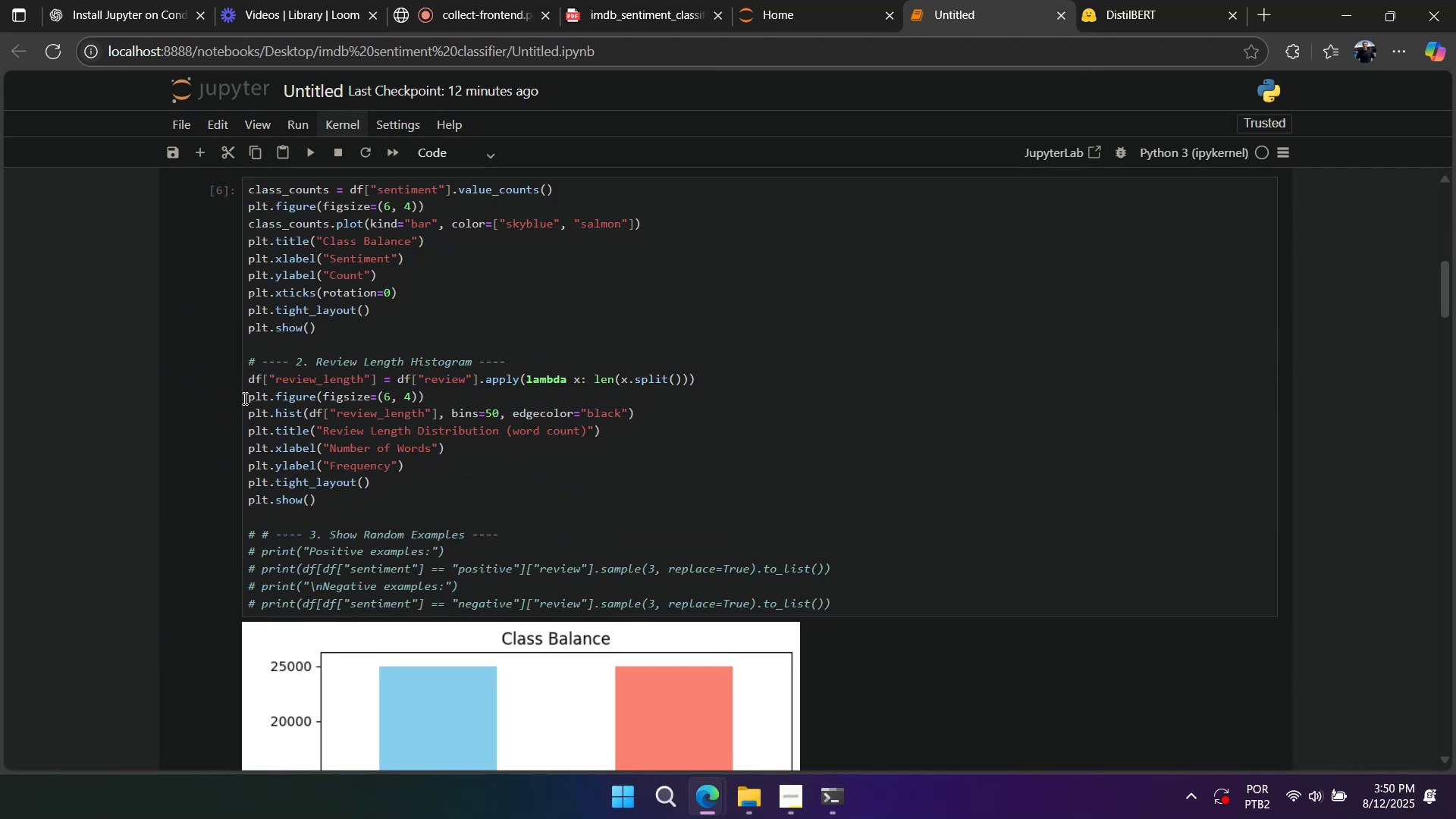 
left_click([218, 397])
 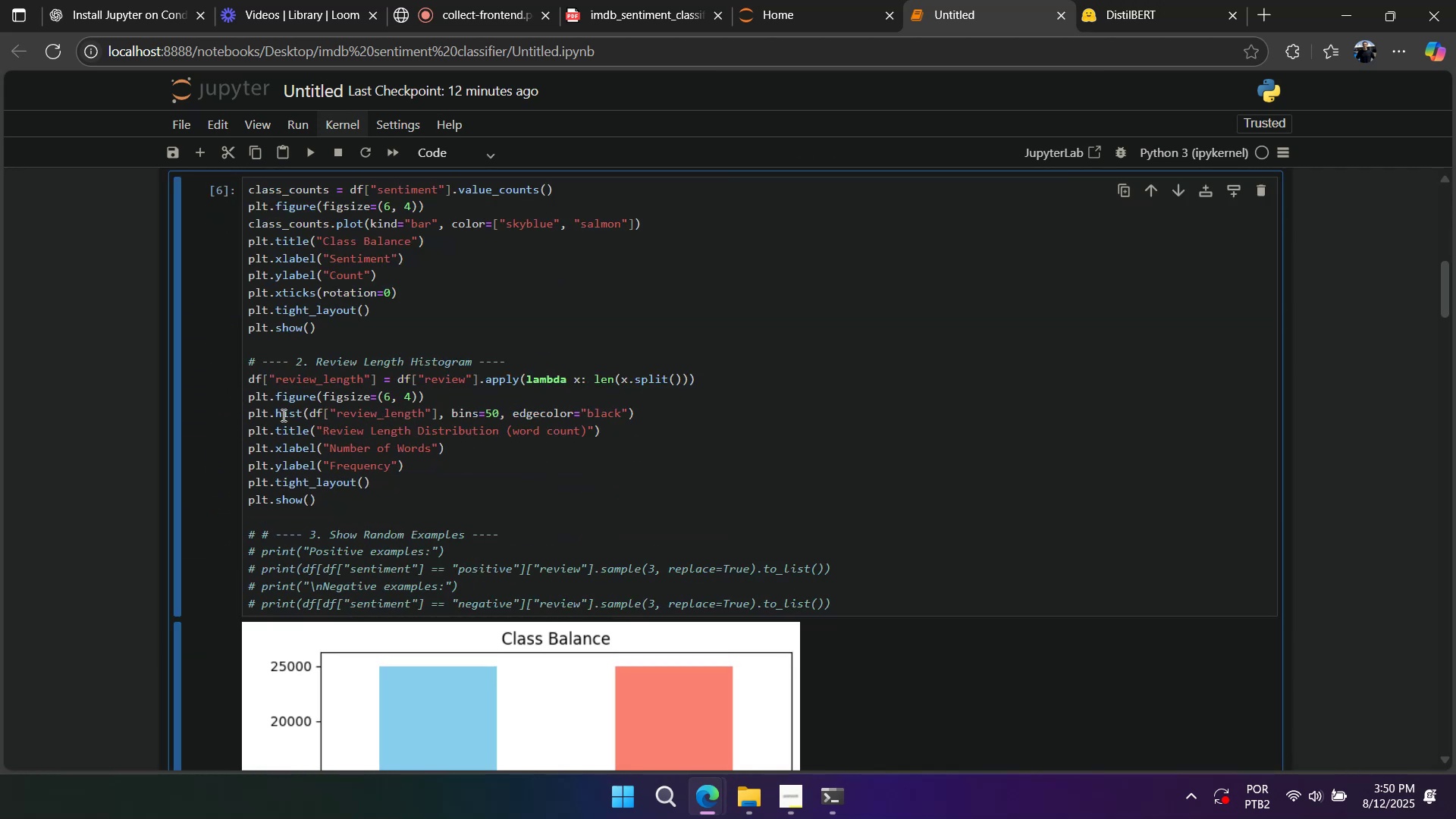 
scroll: coordinate [512, 467], scroll_direction: up, amount: 3.0
 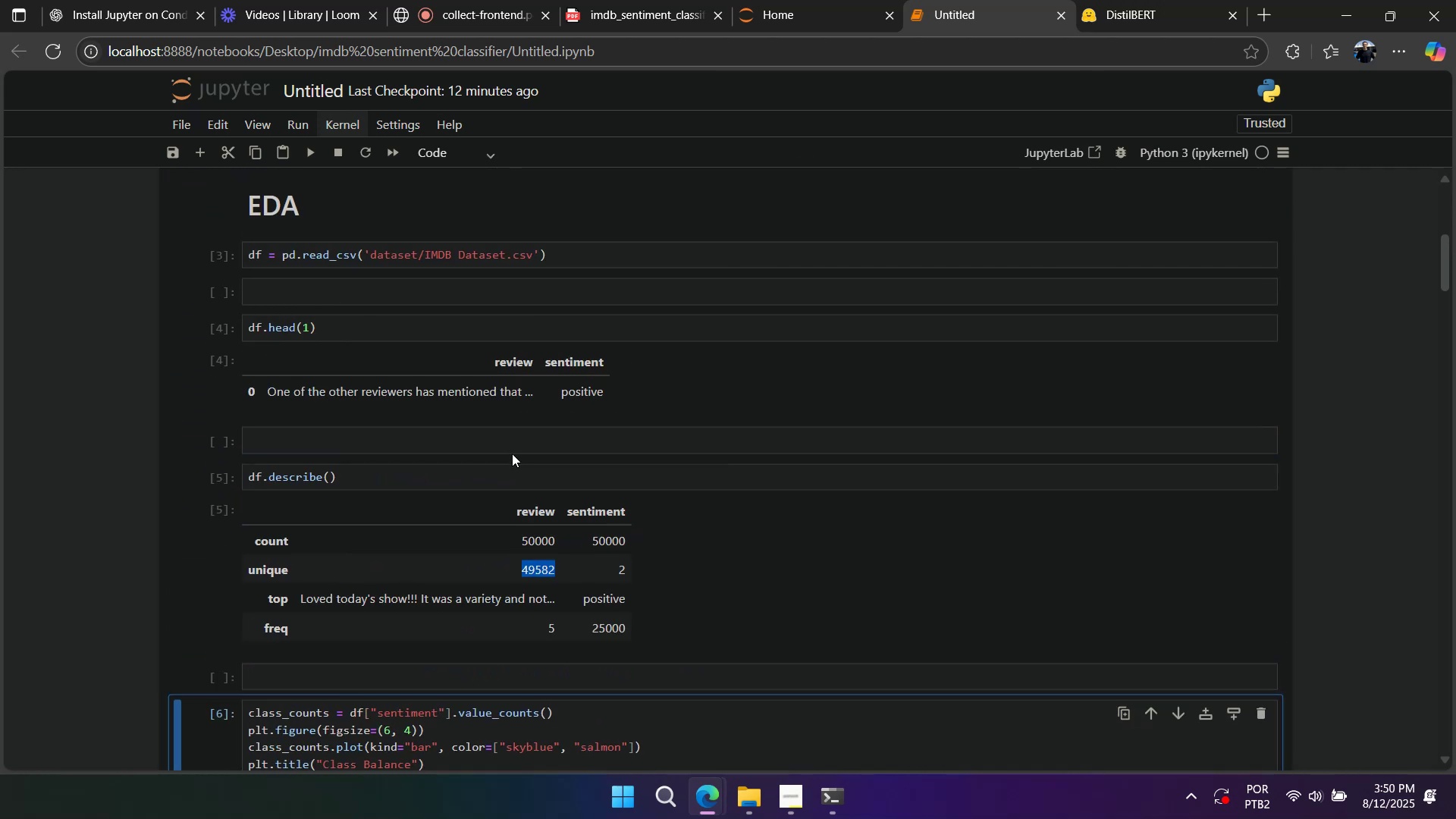 
scroll: coordinate [506, 457], scroll_direction: down, amount: 17.0
 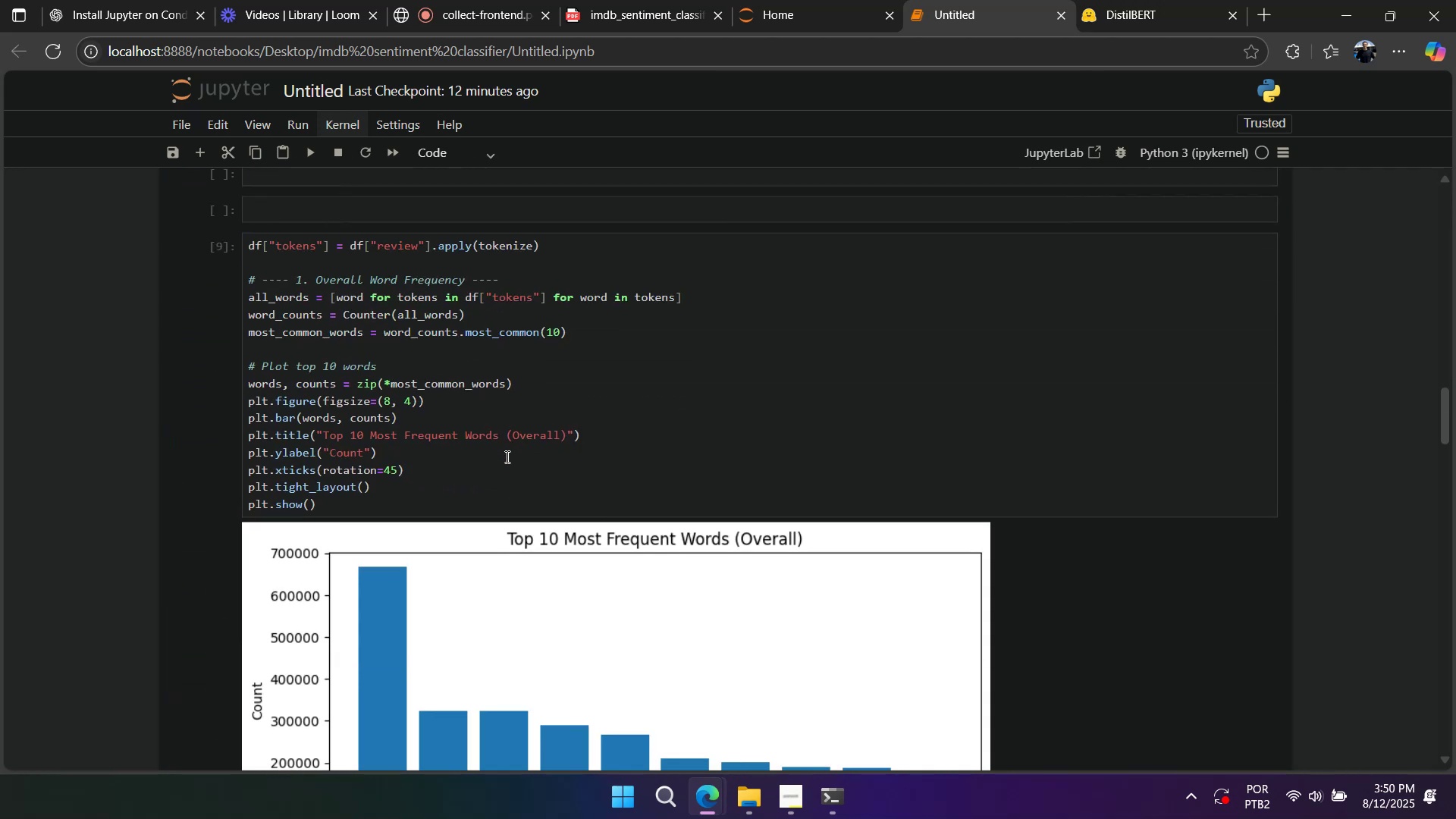 
scroll: coordinate [506, 457], scroll_direction: up, amount: 21.0
 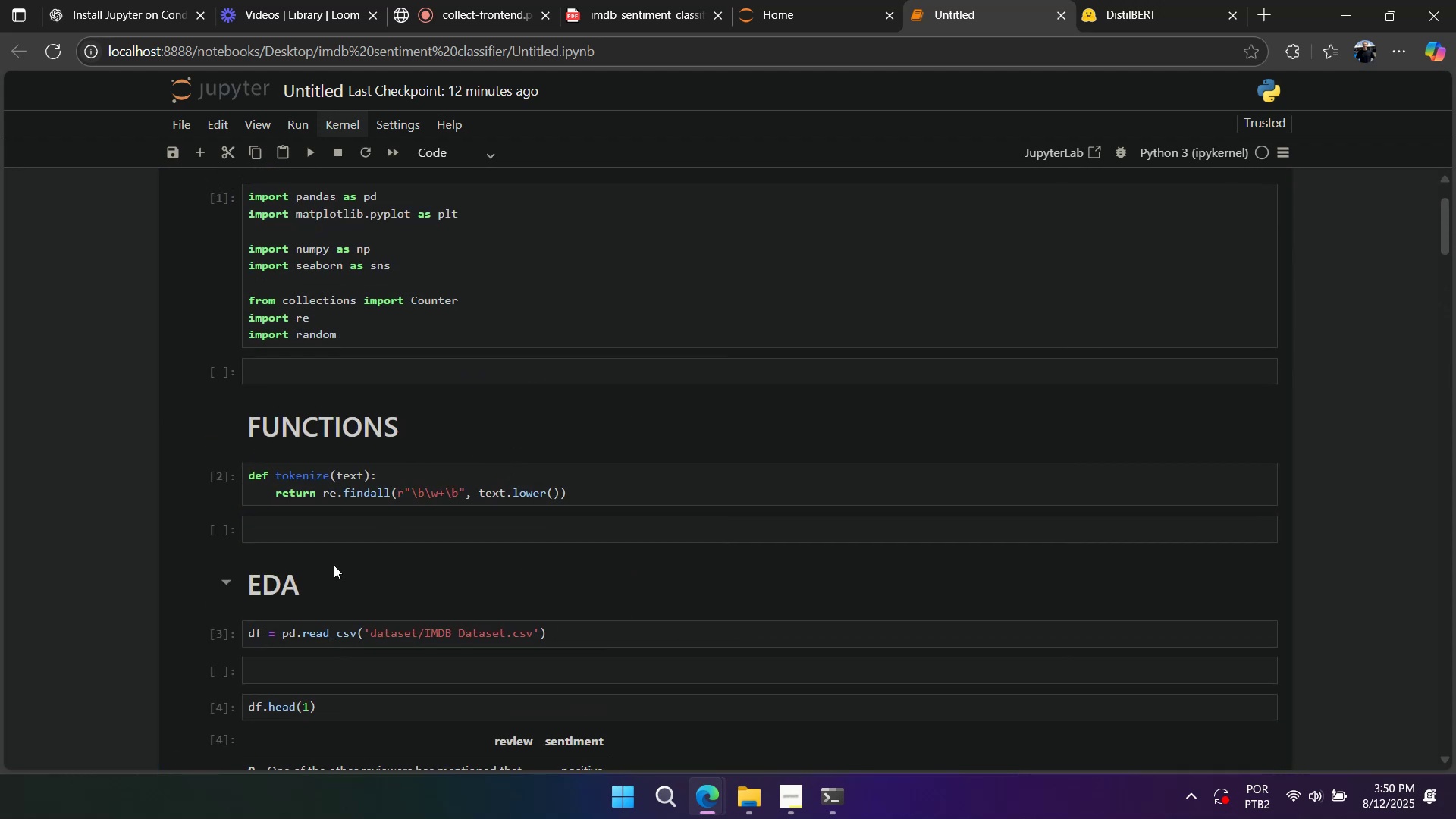 
left_click([303, 583])
 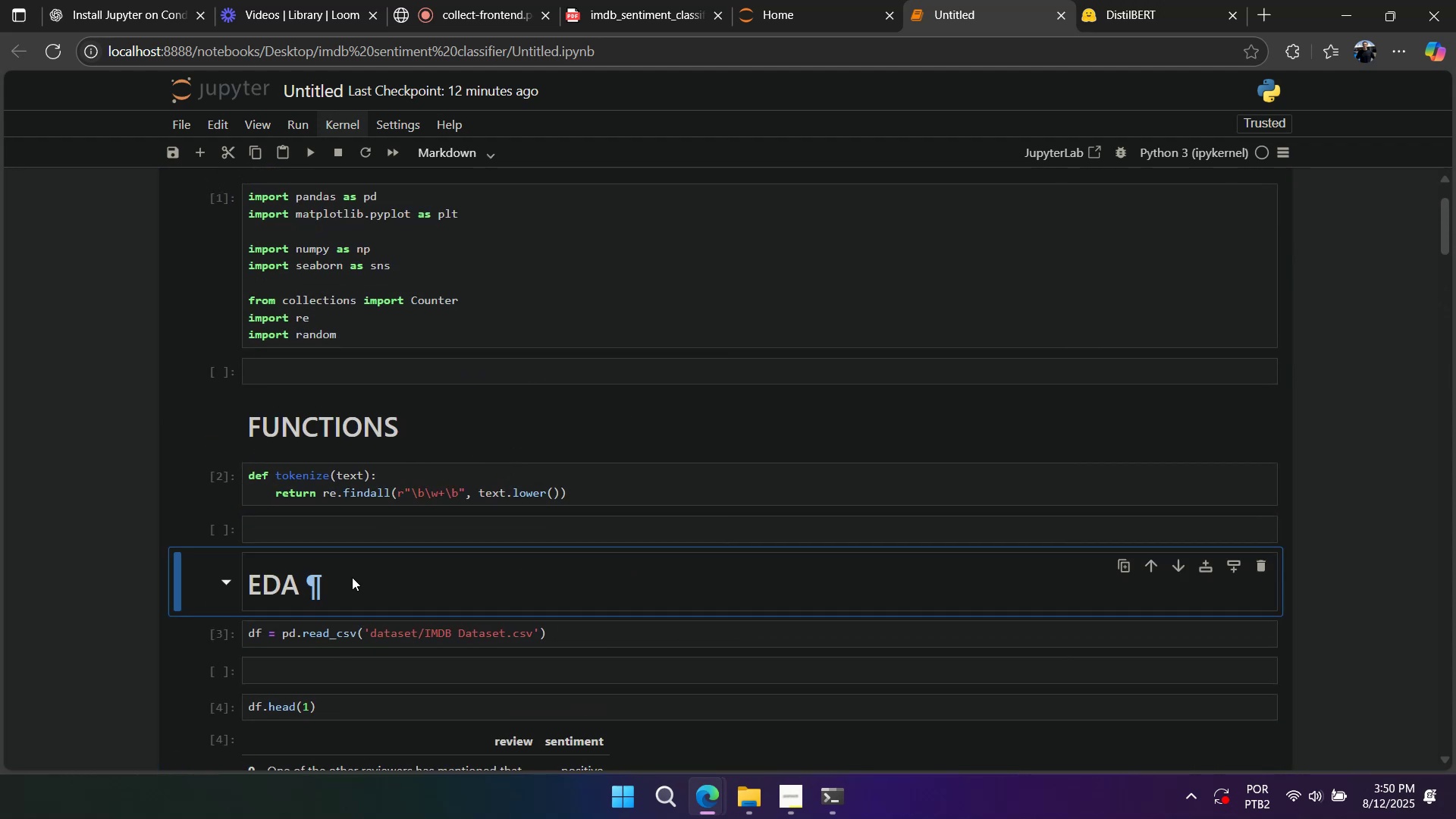 
double_click([352, 577])
 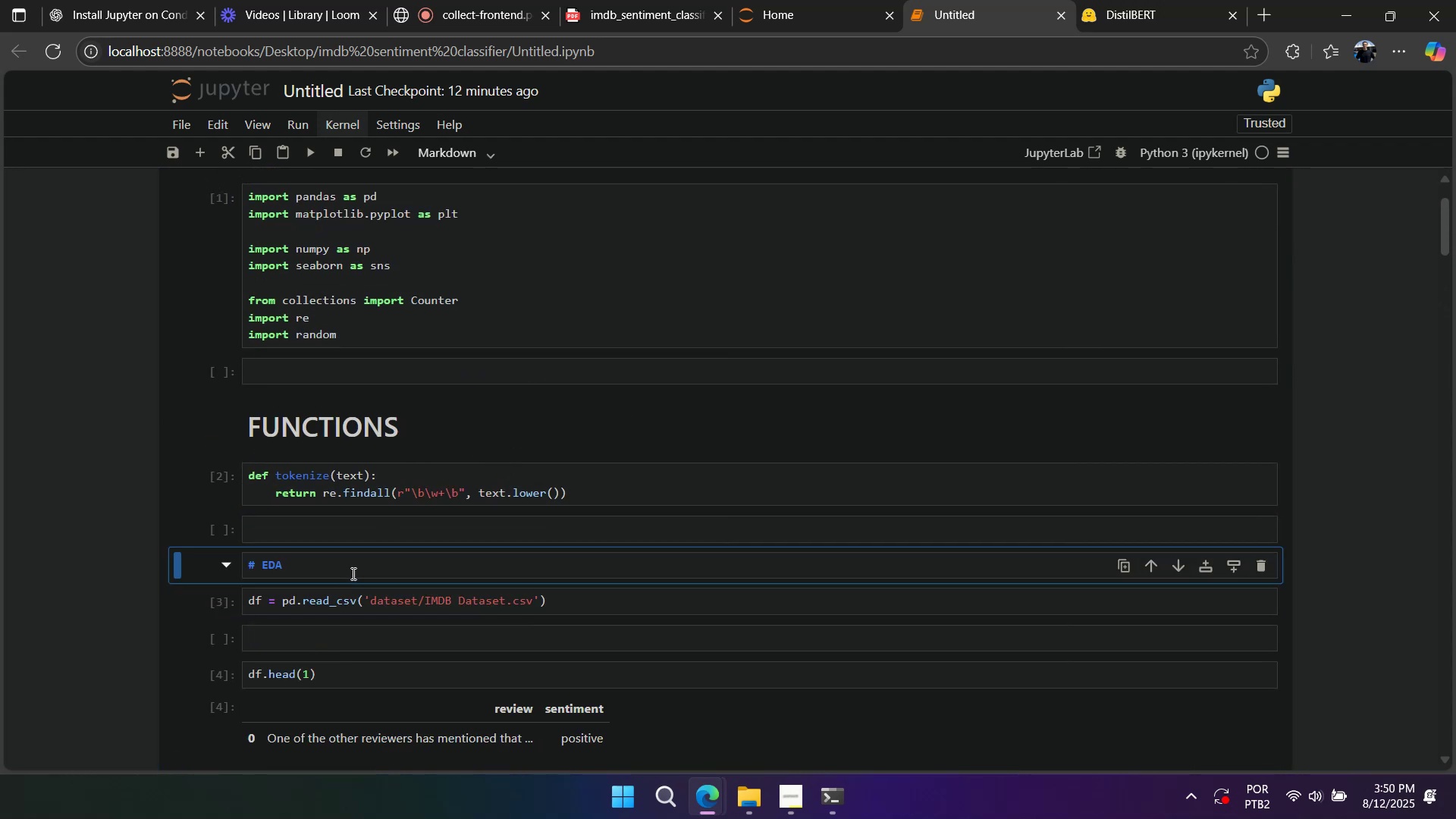 
left_click([352, 567])
 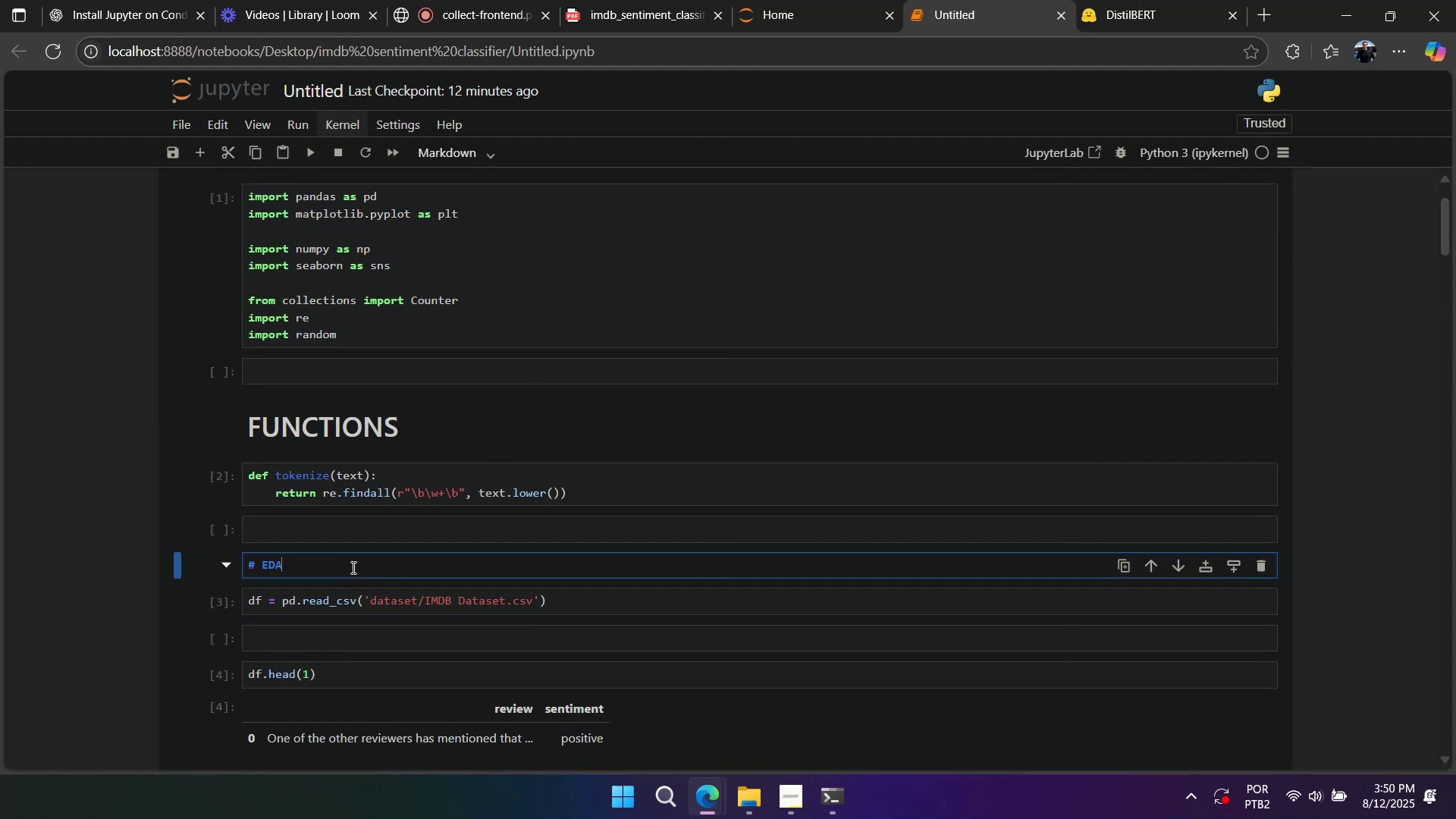 
type( and cleaning)
 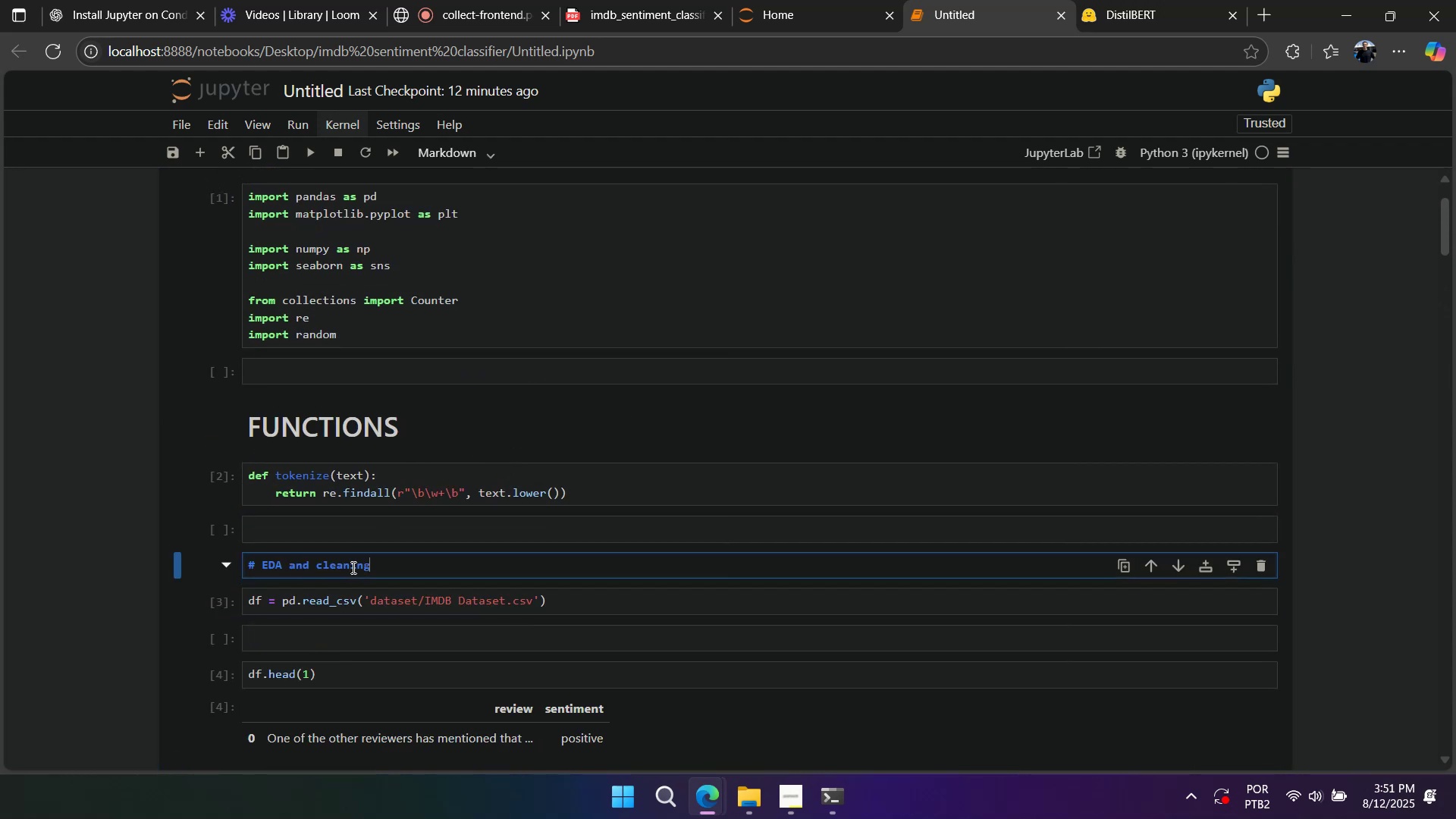 
key(Shift+Enter)
 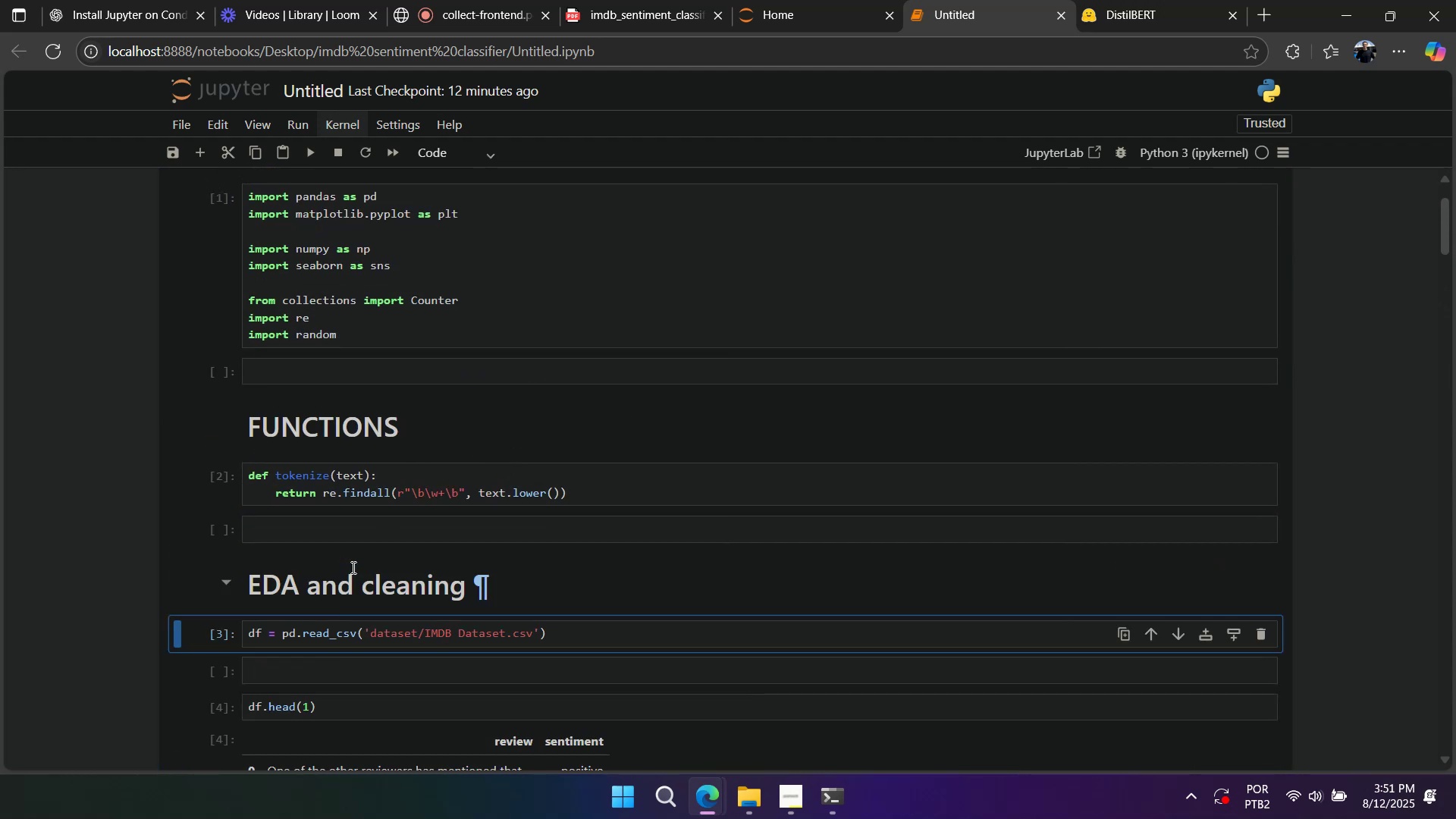 
scroll: coordinate [772, 537], scroll_direction: down, amount: 6.0
 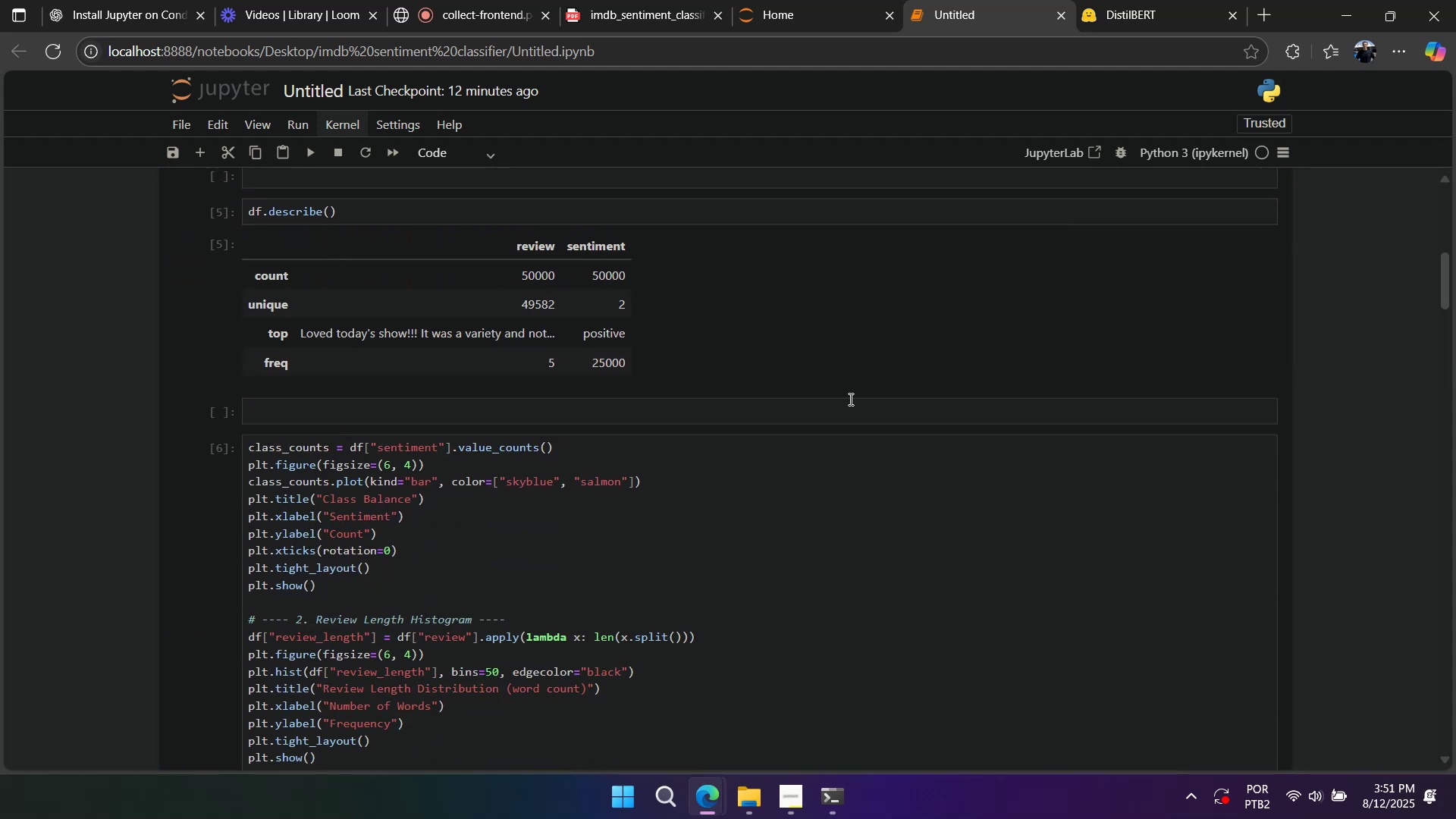 
left_click([798, 364])
 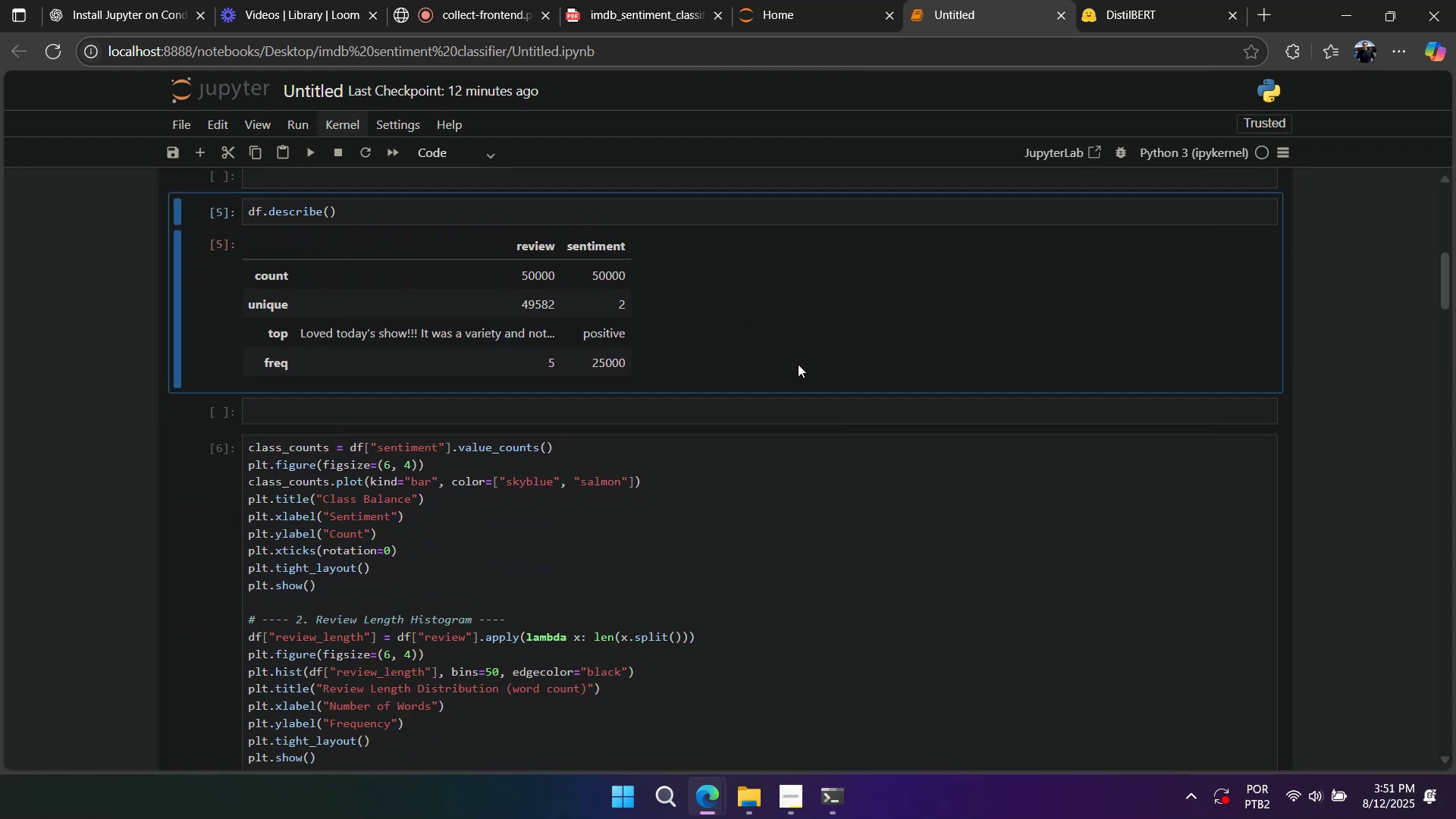 
right_click([798, 364])
 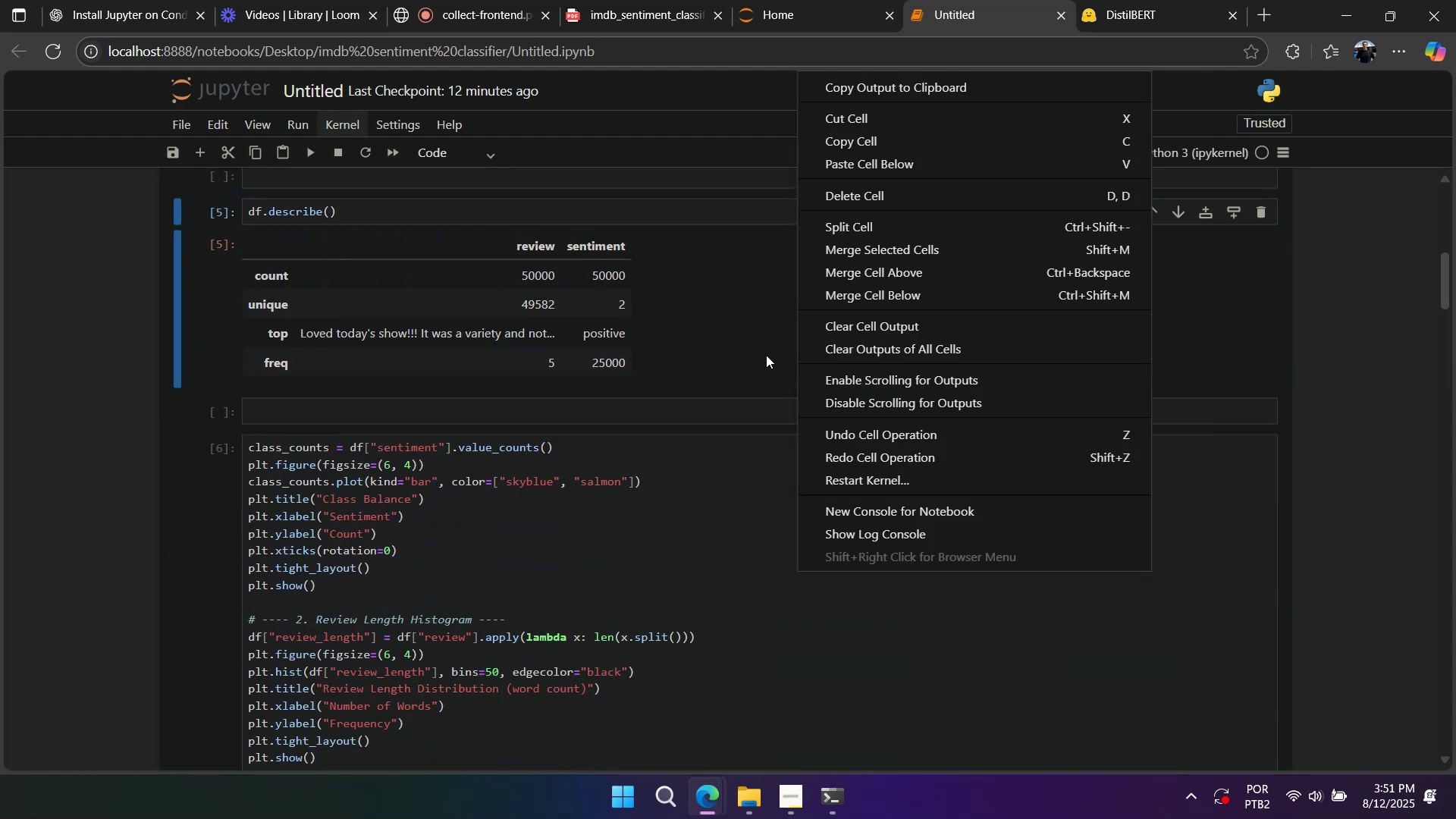 
left_click([766, 354])
 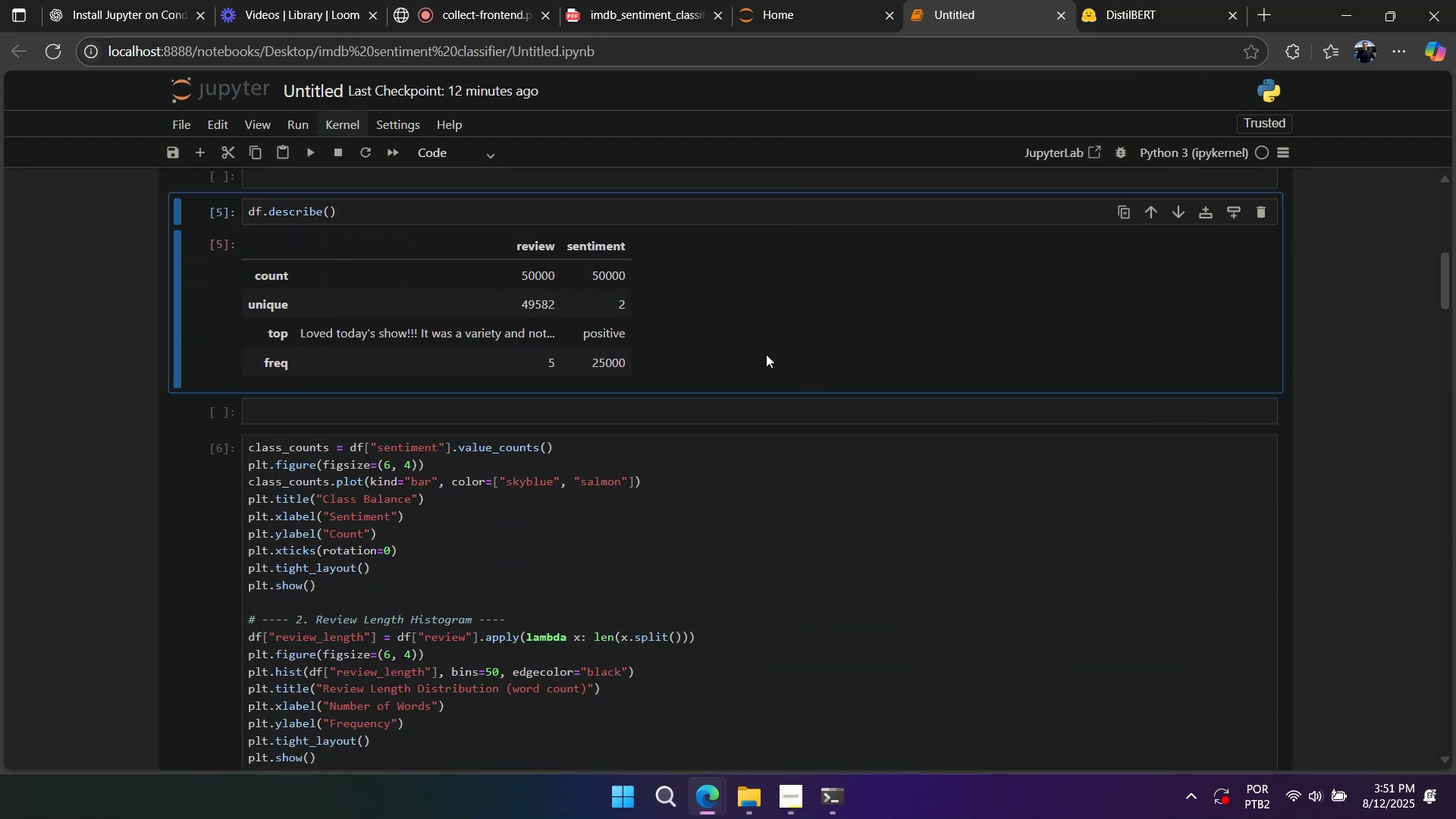 
right_click([766, 354])
 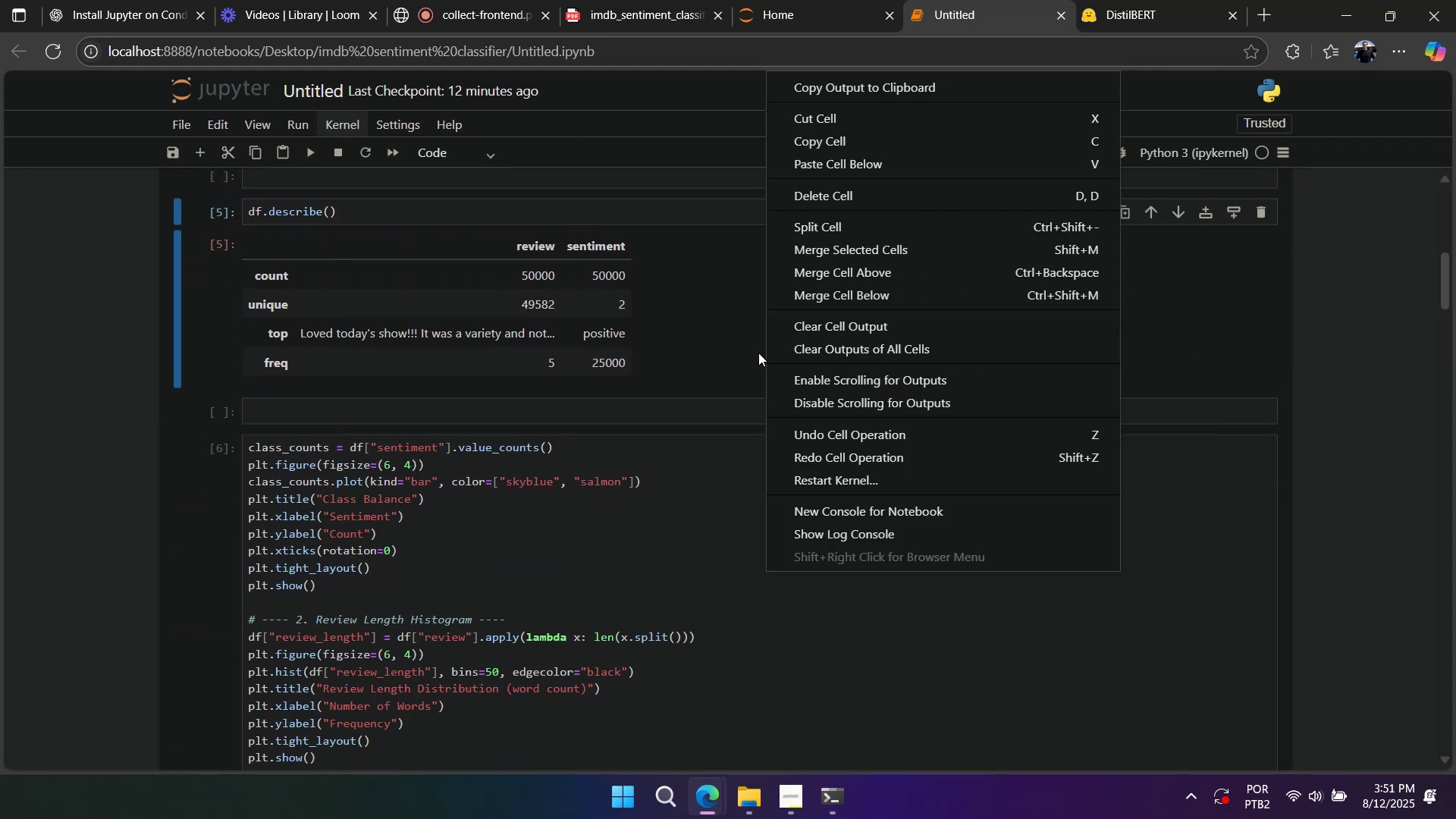 
left_click([758, 353])
 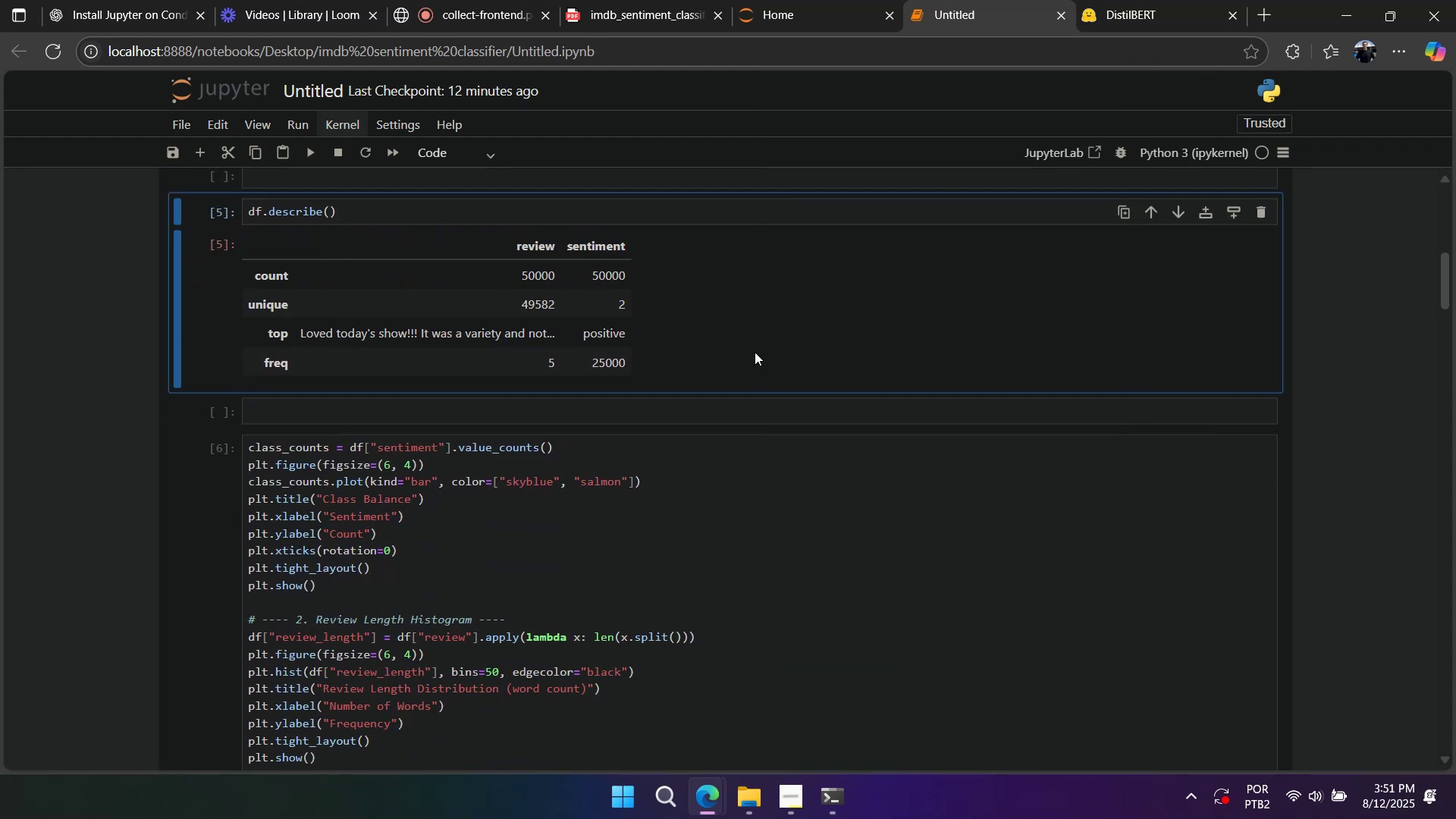 
right_click([754, 352])
 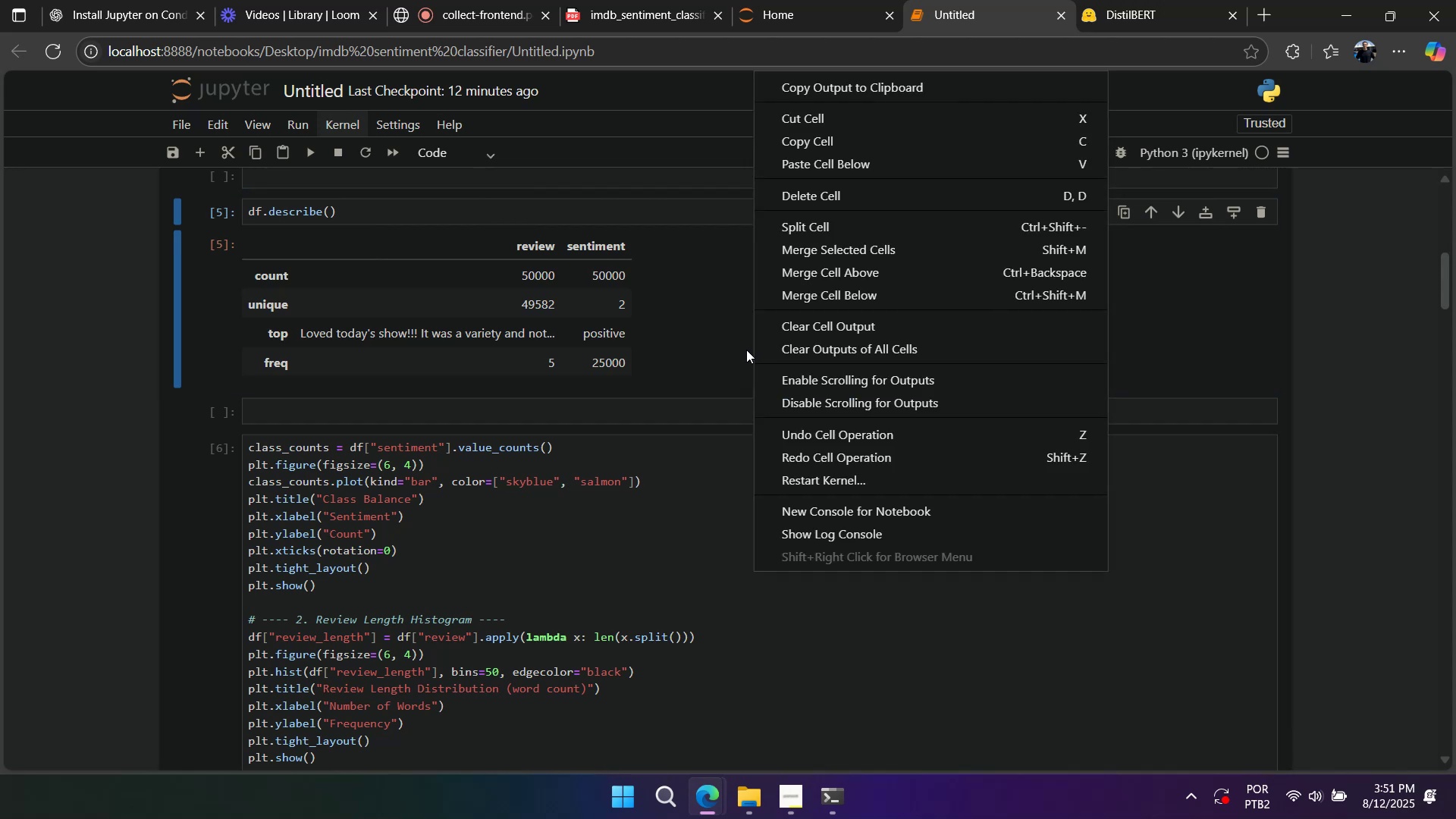 
left_click([746, 350])
 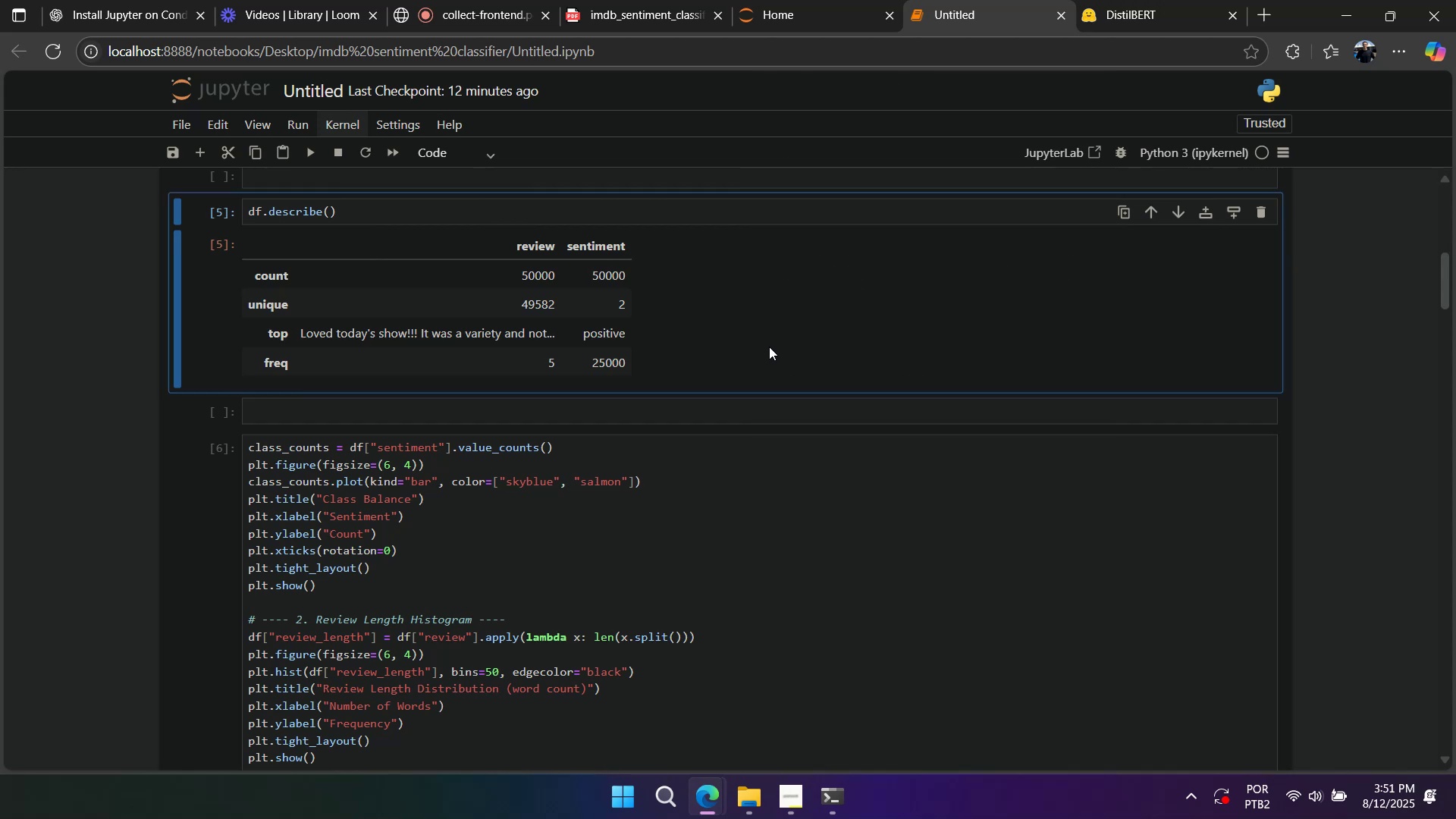 
right_click([769, 347])
 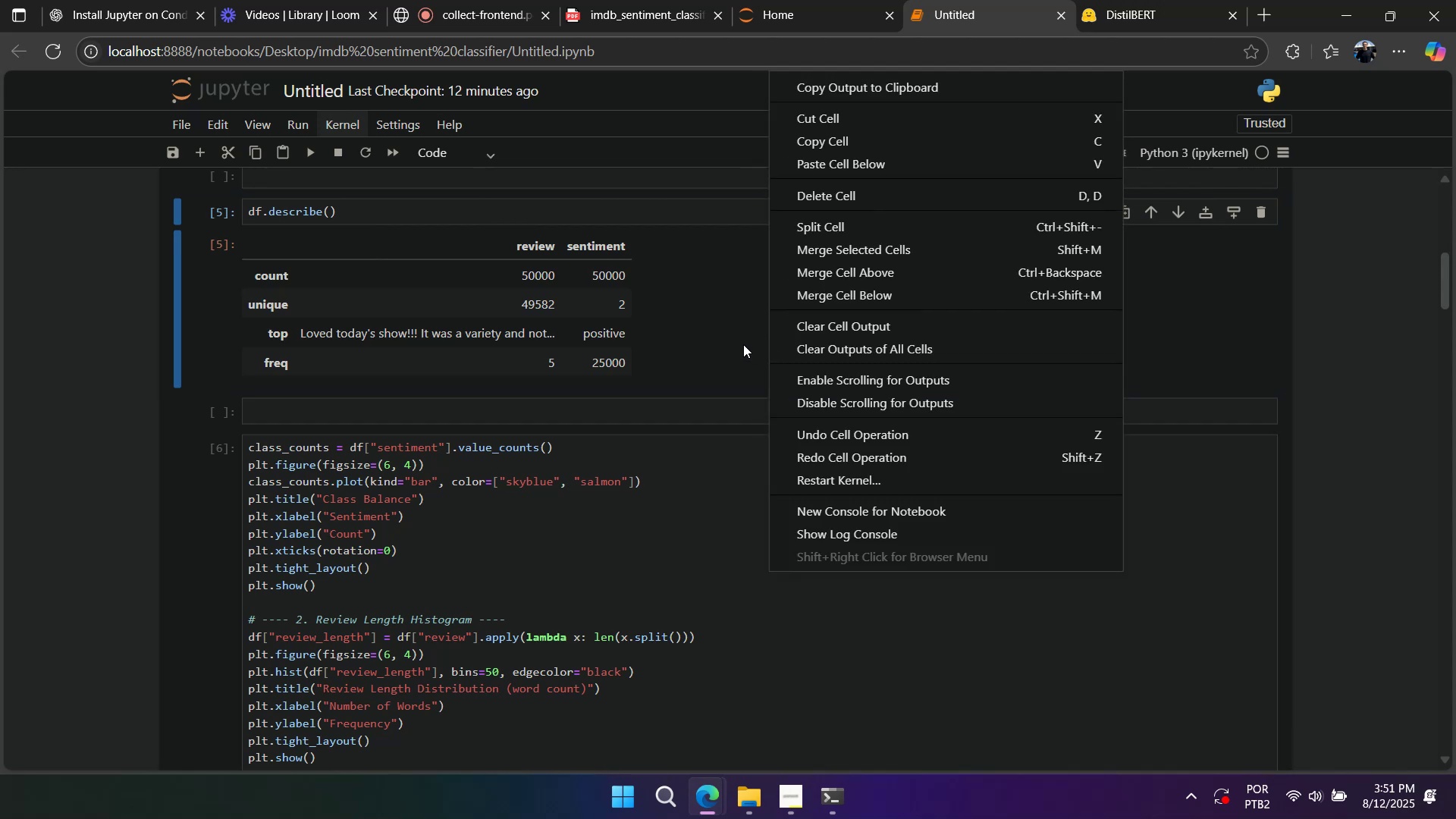 
left_click([743, 344])
 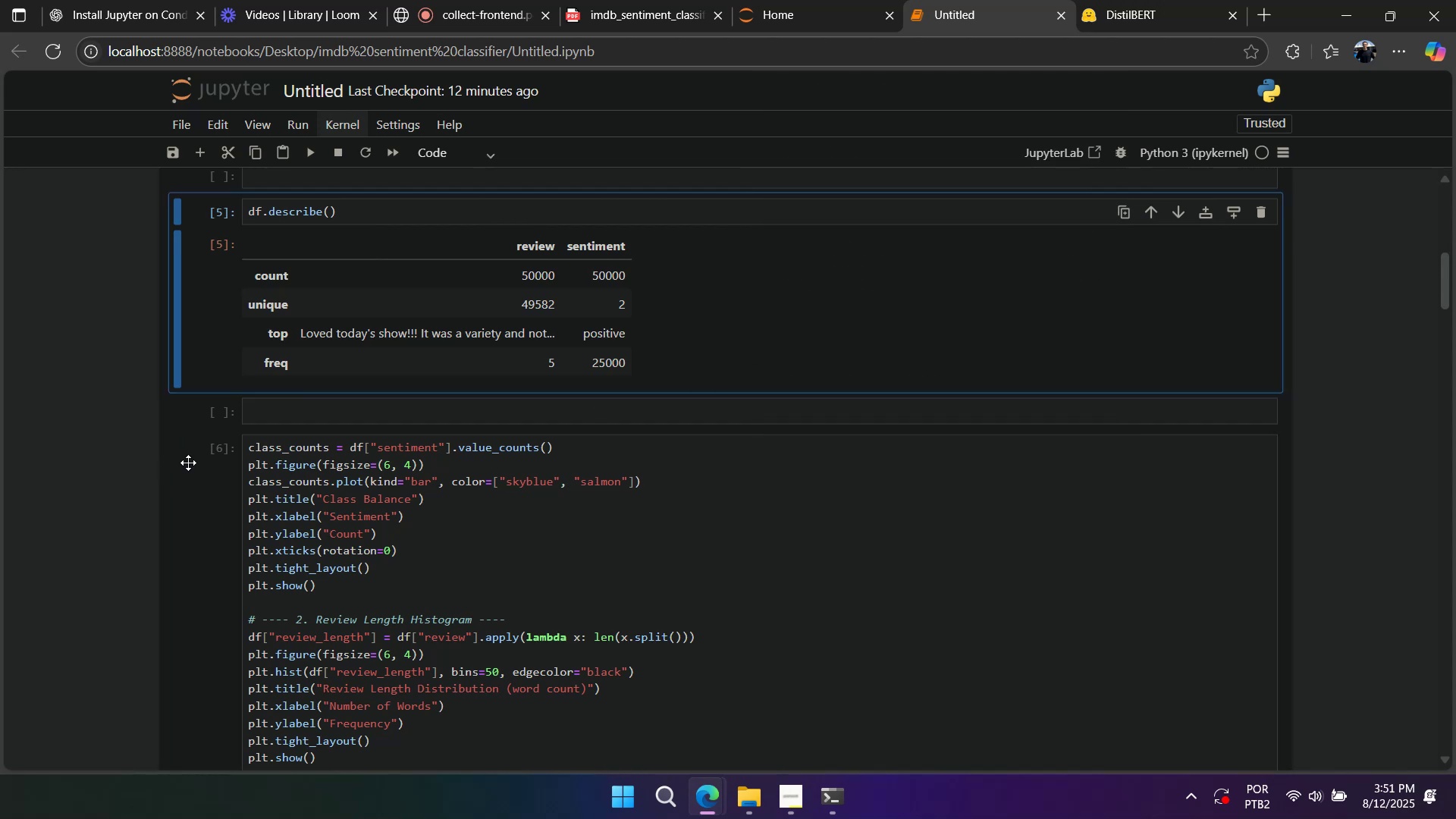 
type(aaaaa)
 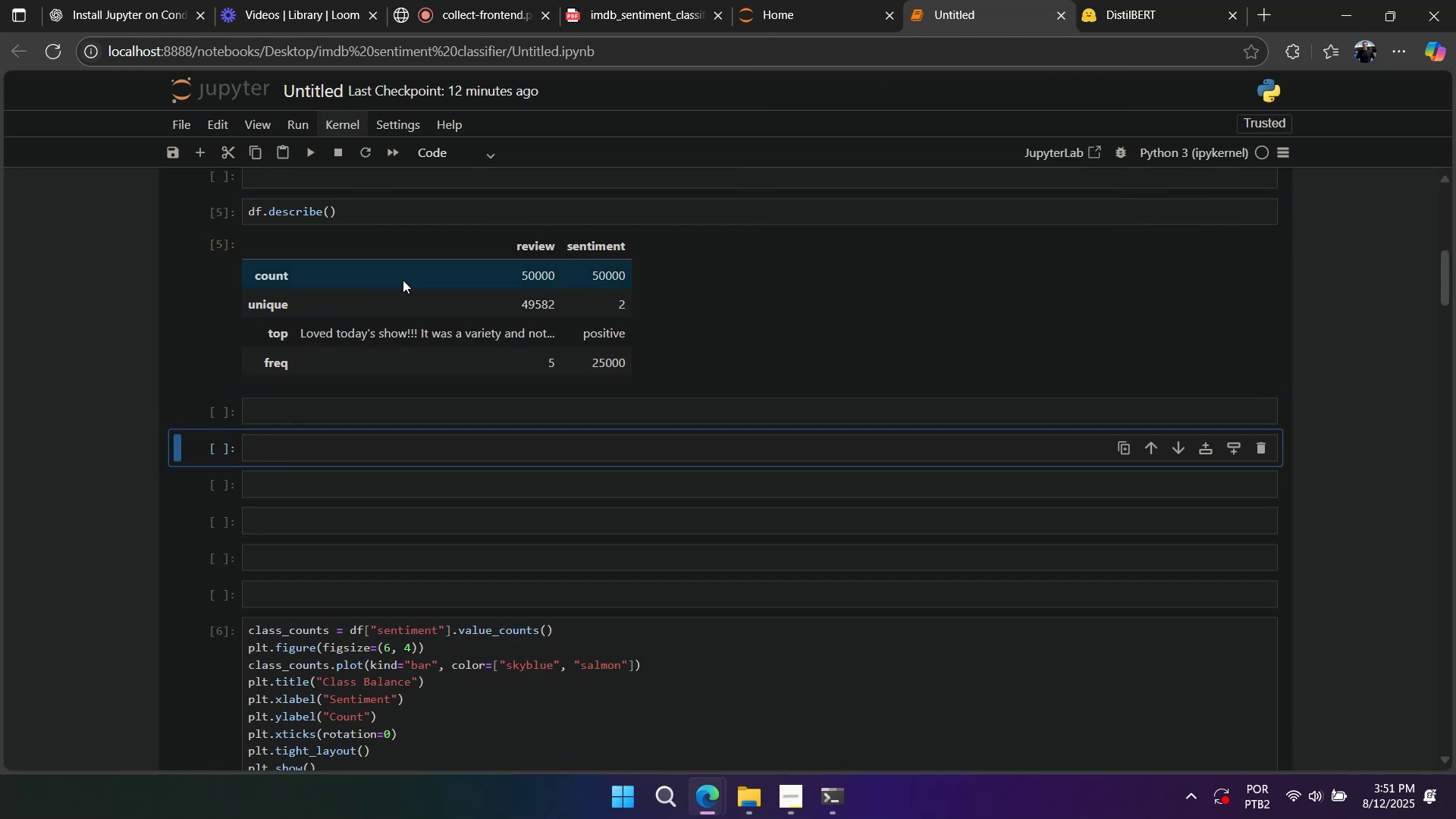 
scroll: coordinate [403, 280], scroll_direction: up, amount: 1.0
 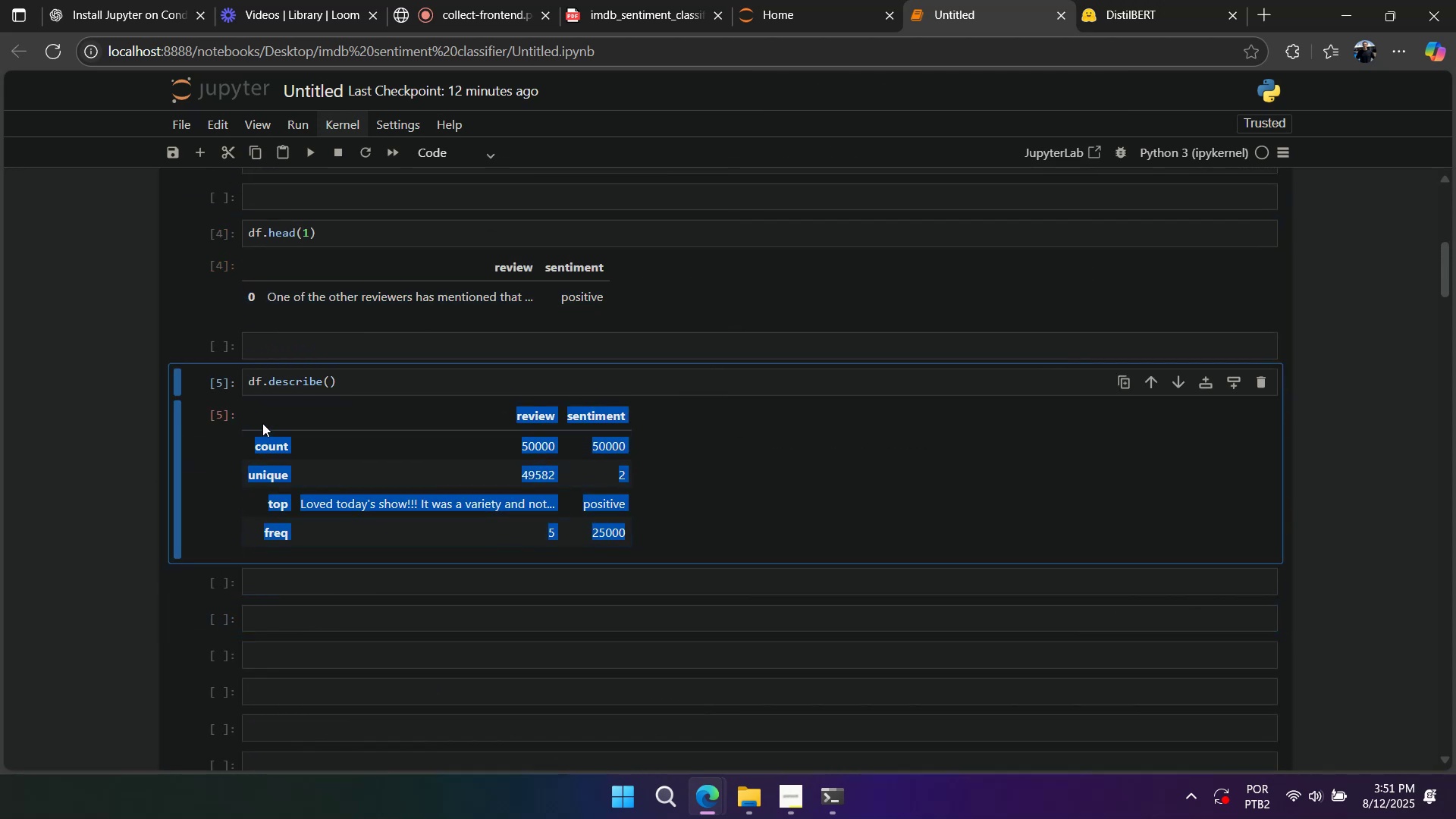 
key(Control+C)
 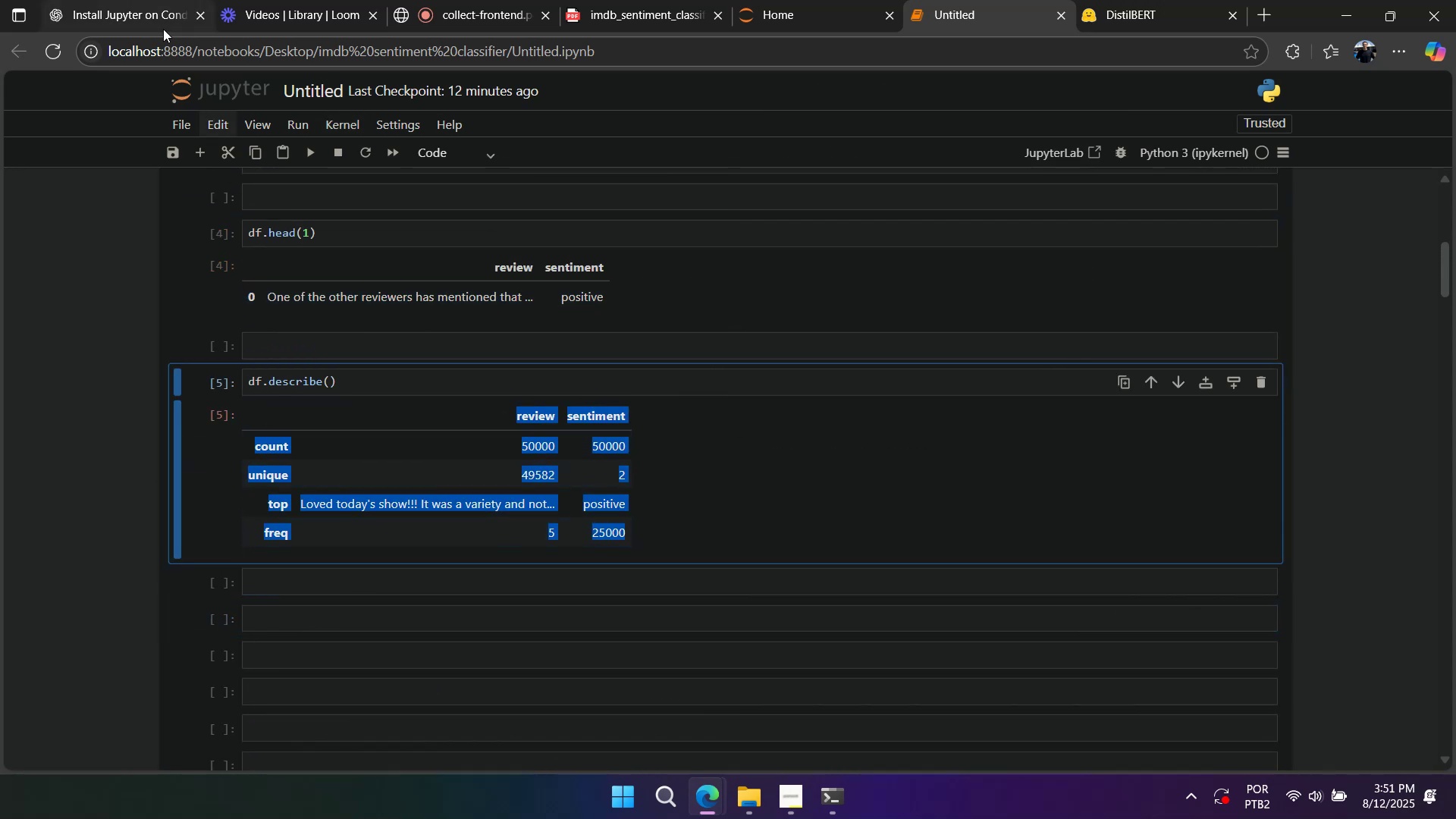 
left_click([162, 26])
 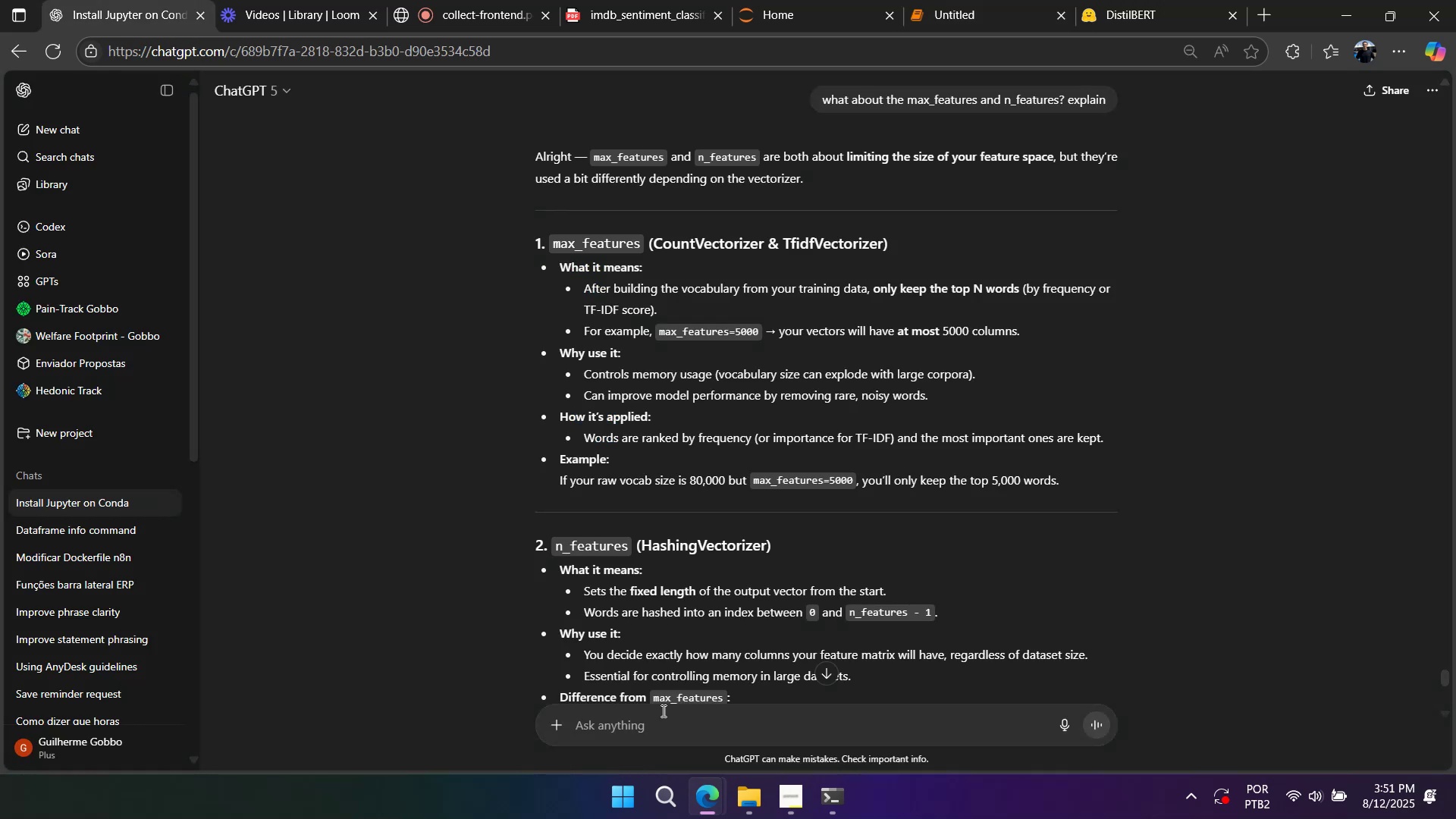 
left_click([668, 738])
 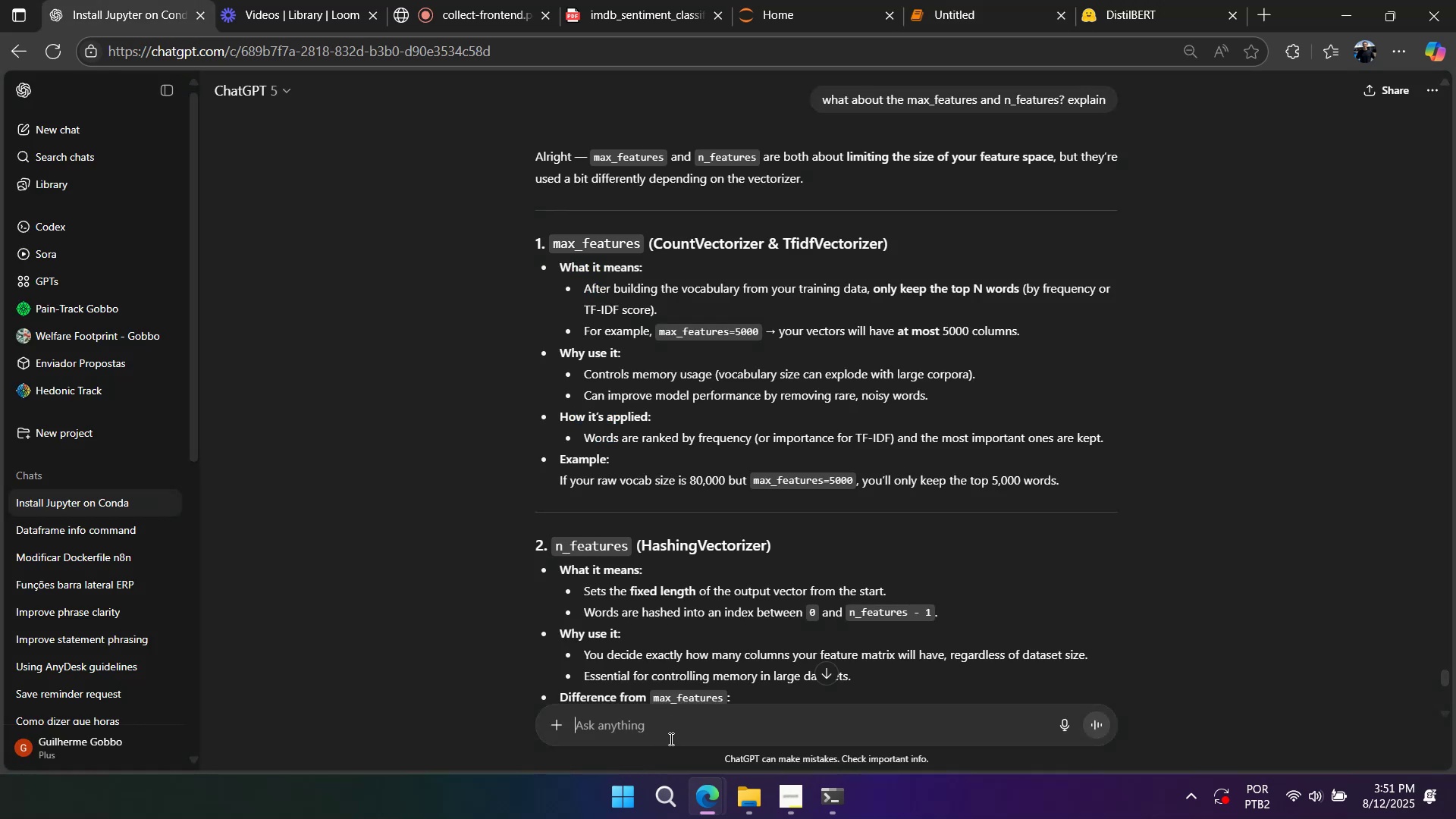 
key(Control+V)
 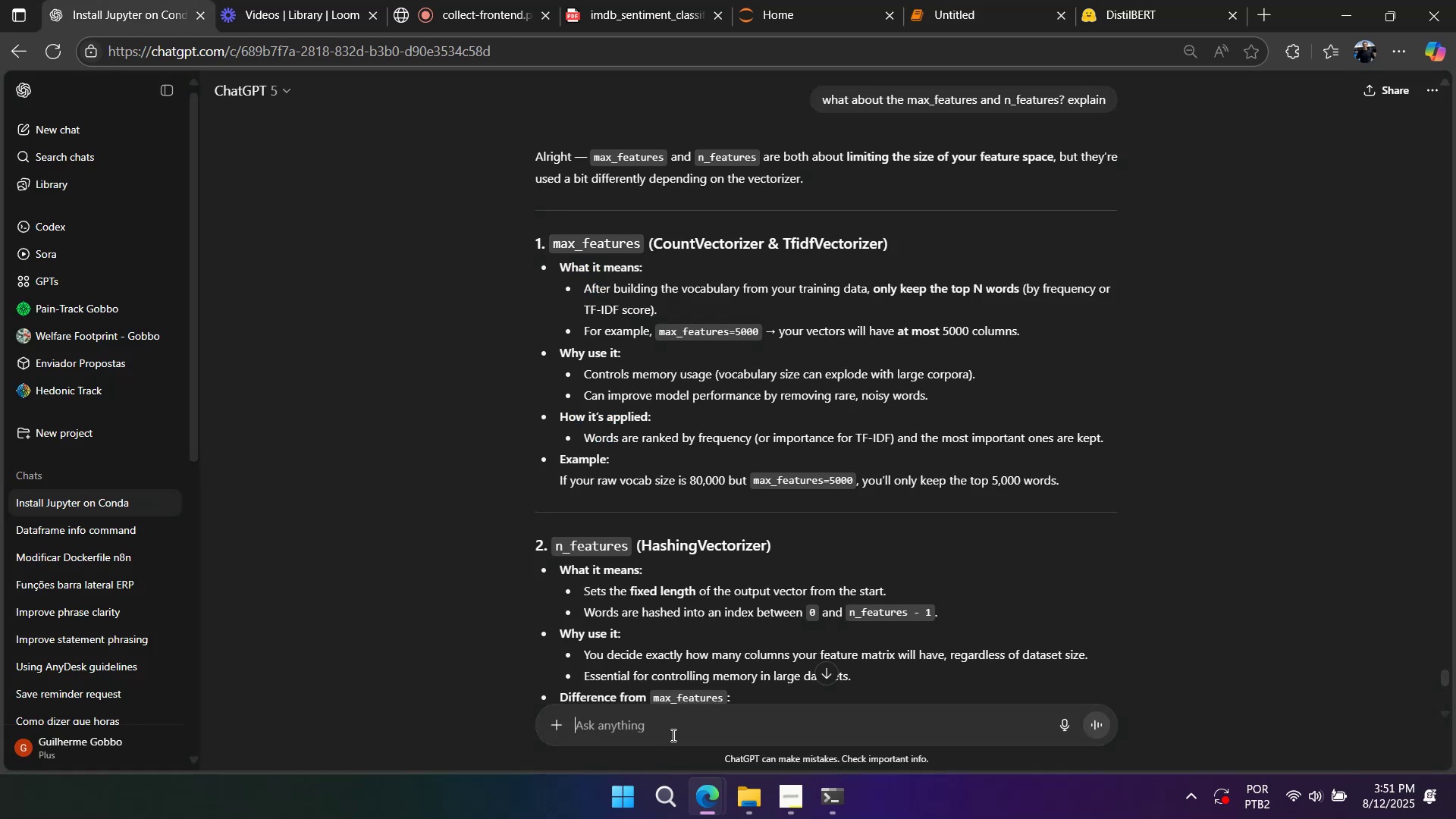 
key(Shift+Enter)
 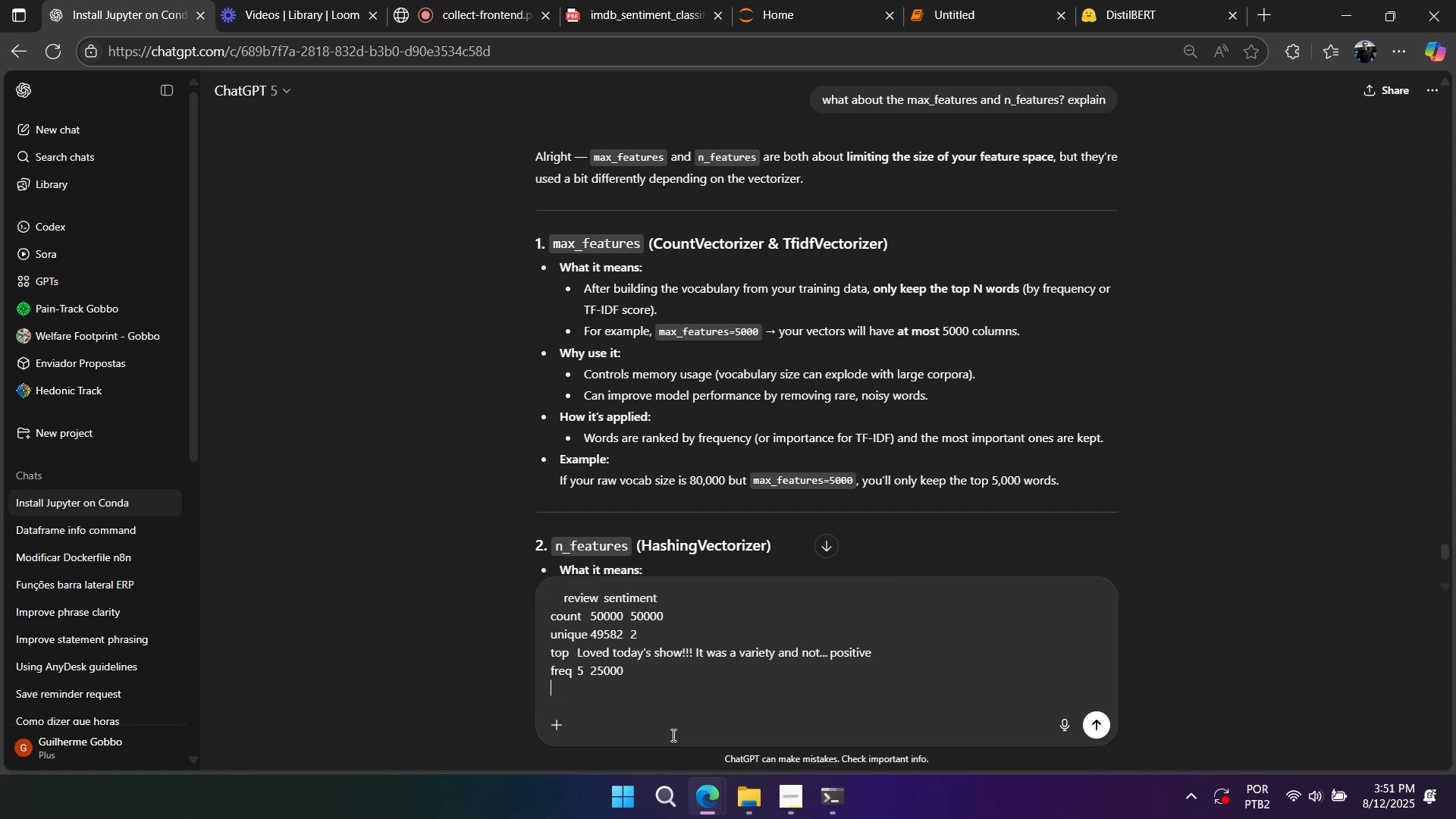 
key(Shift+Enter)
 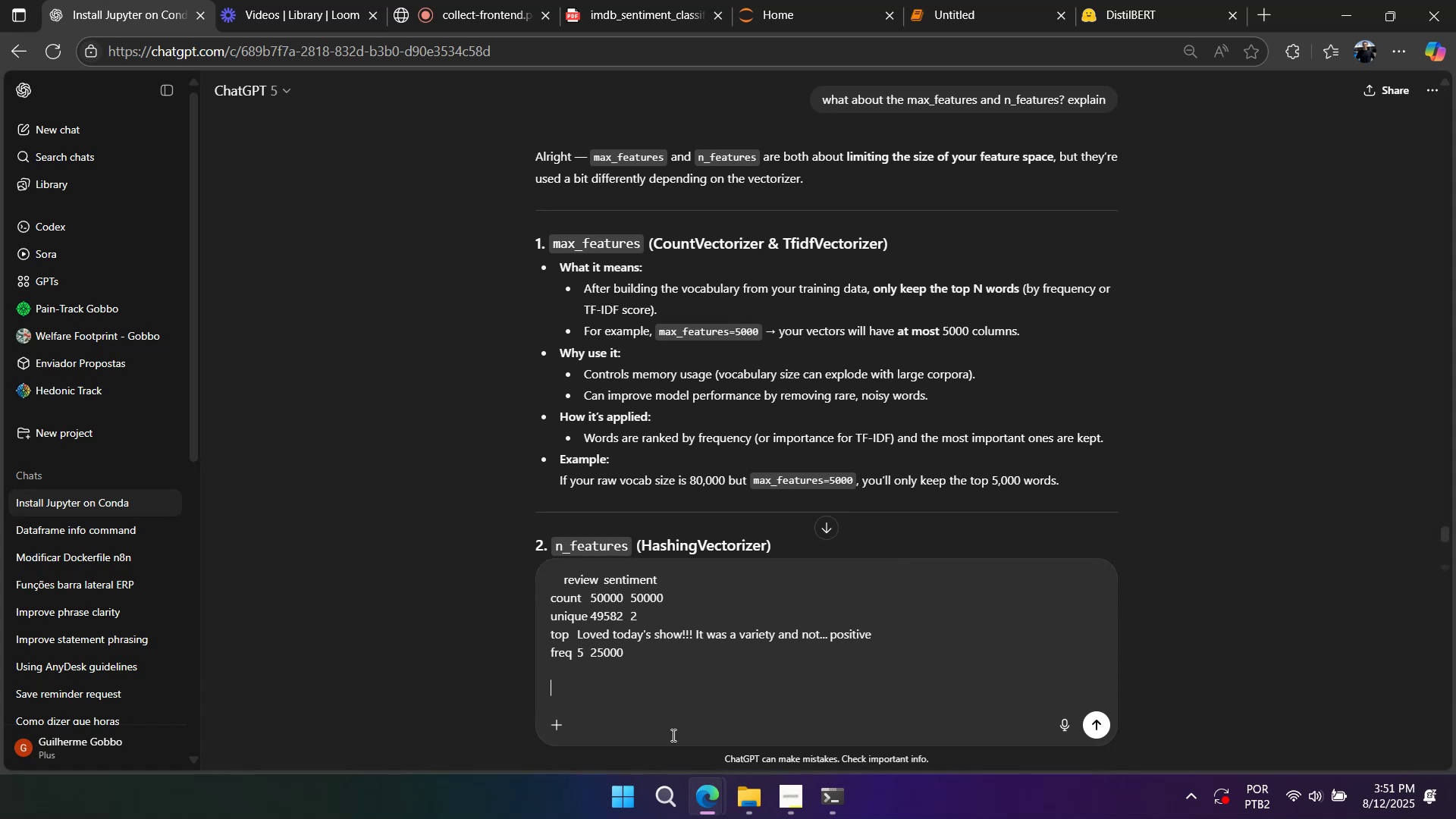 
key(Shift+Enter)
 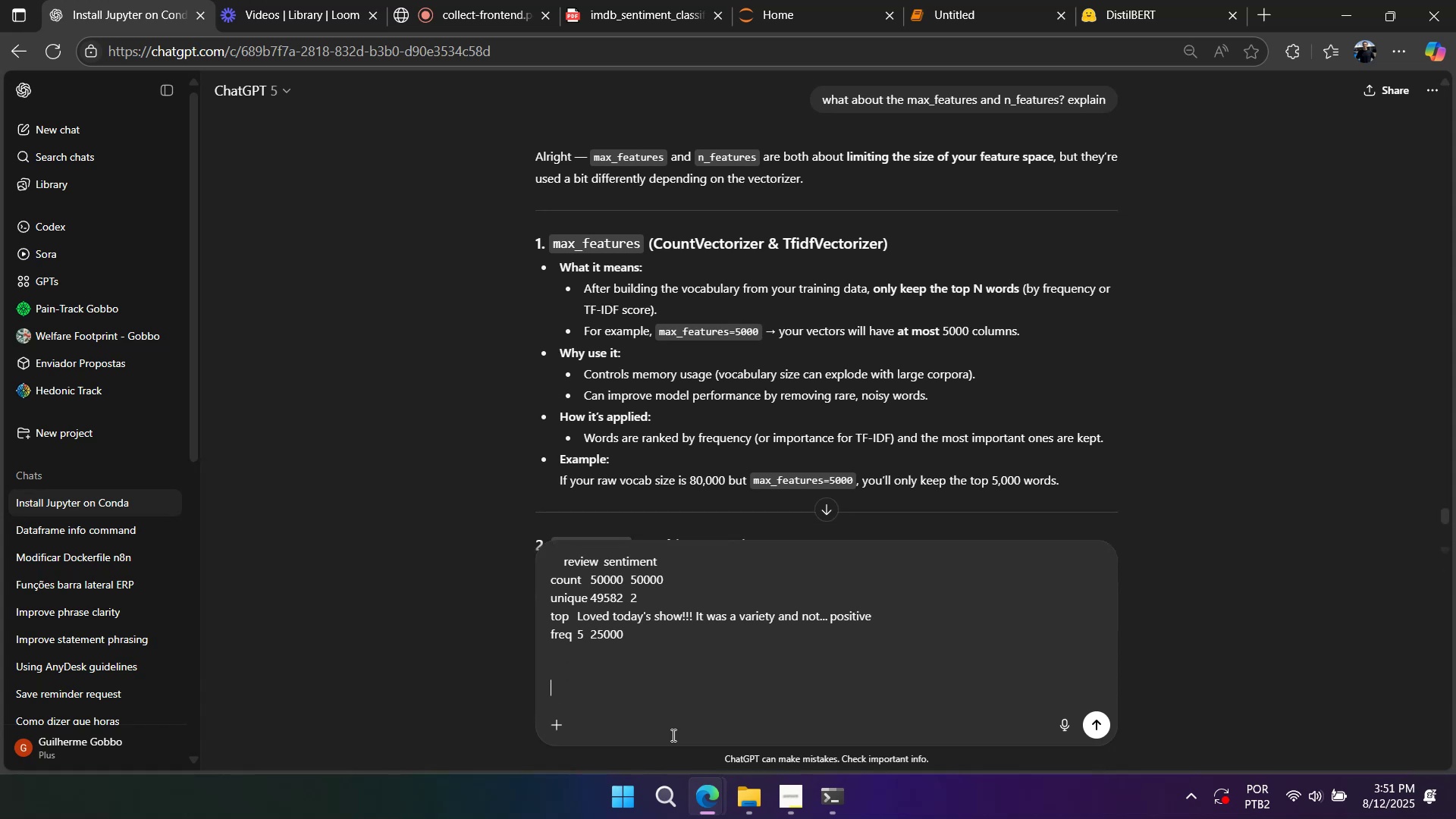 
key(Shift+Enter)
 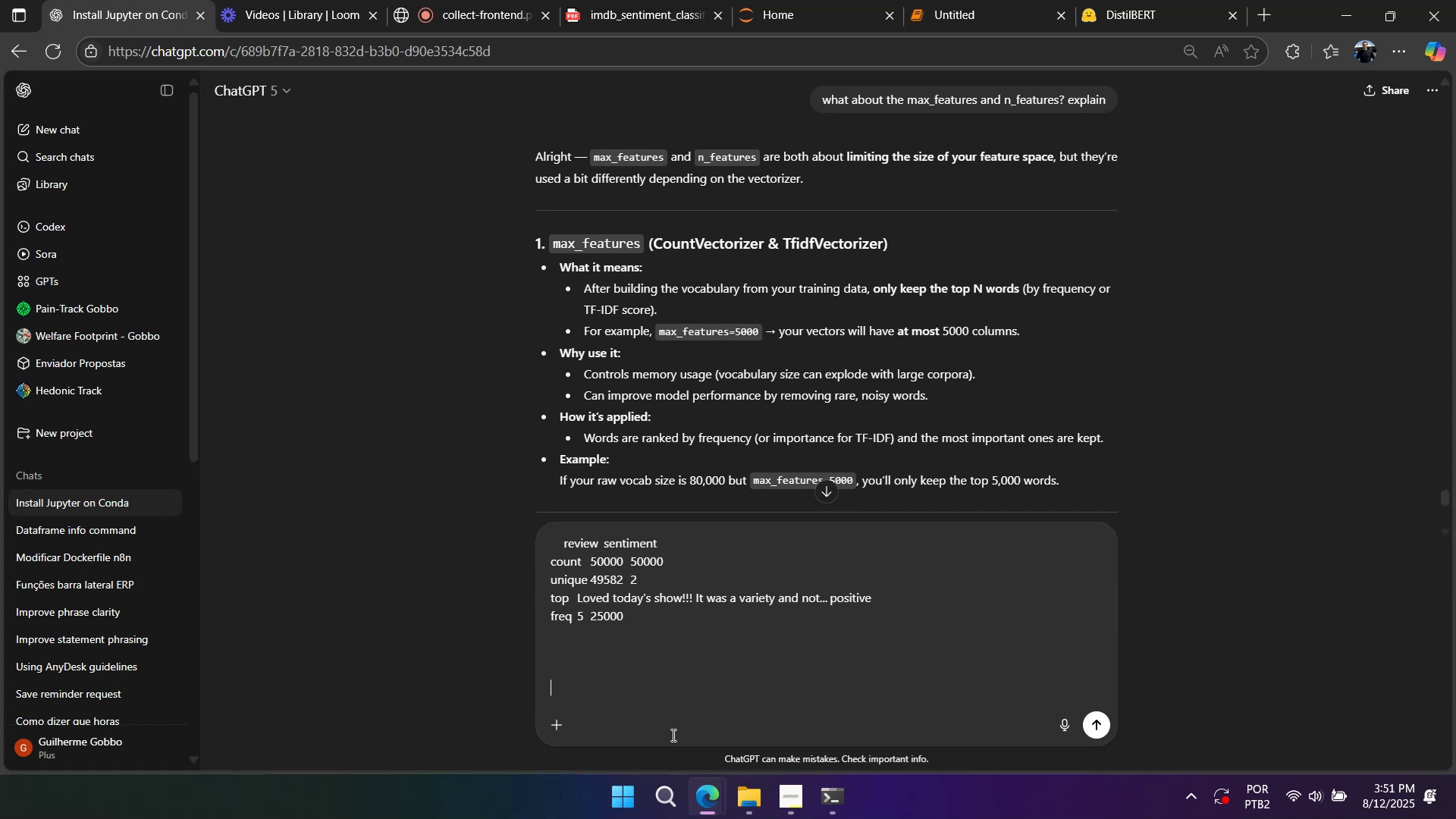 
type(Exclude the repetaed)
key(Backspace)
key(Backspace)
key(Backspace)
key(Backspace)
type(ated reviews)
 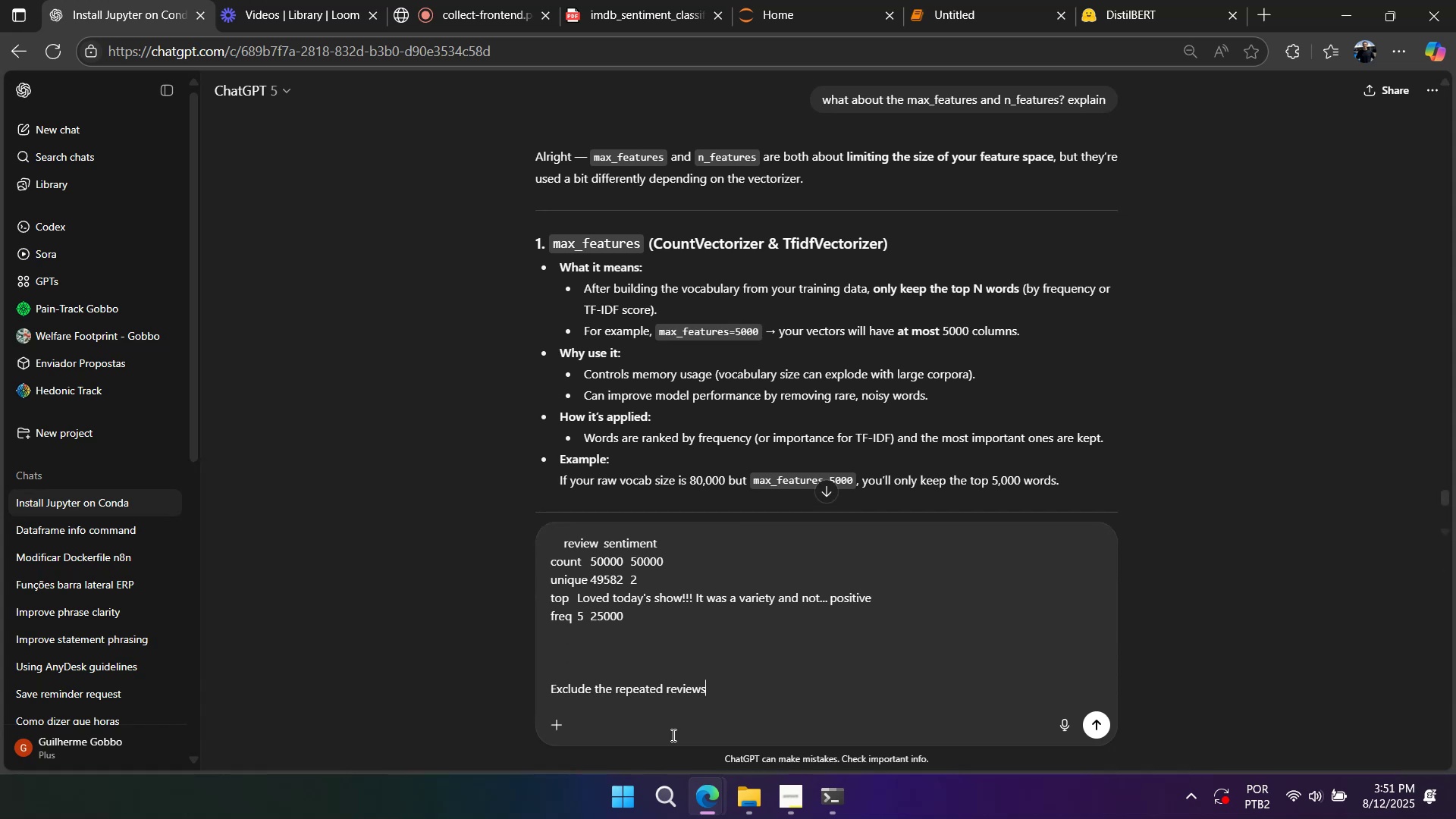 
key(Enter)
 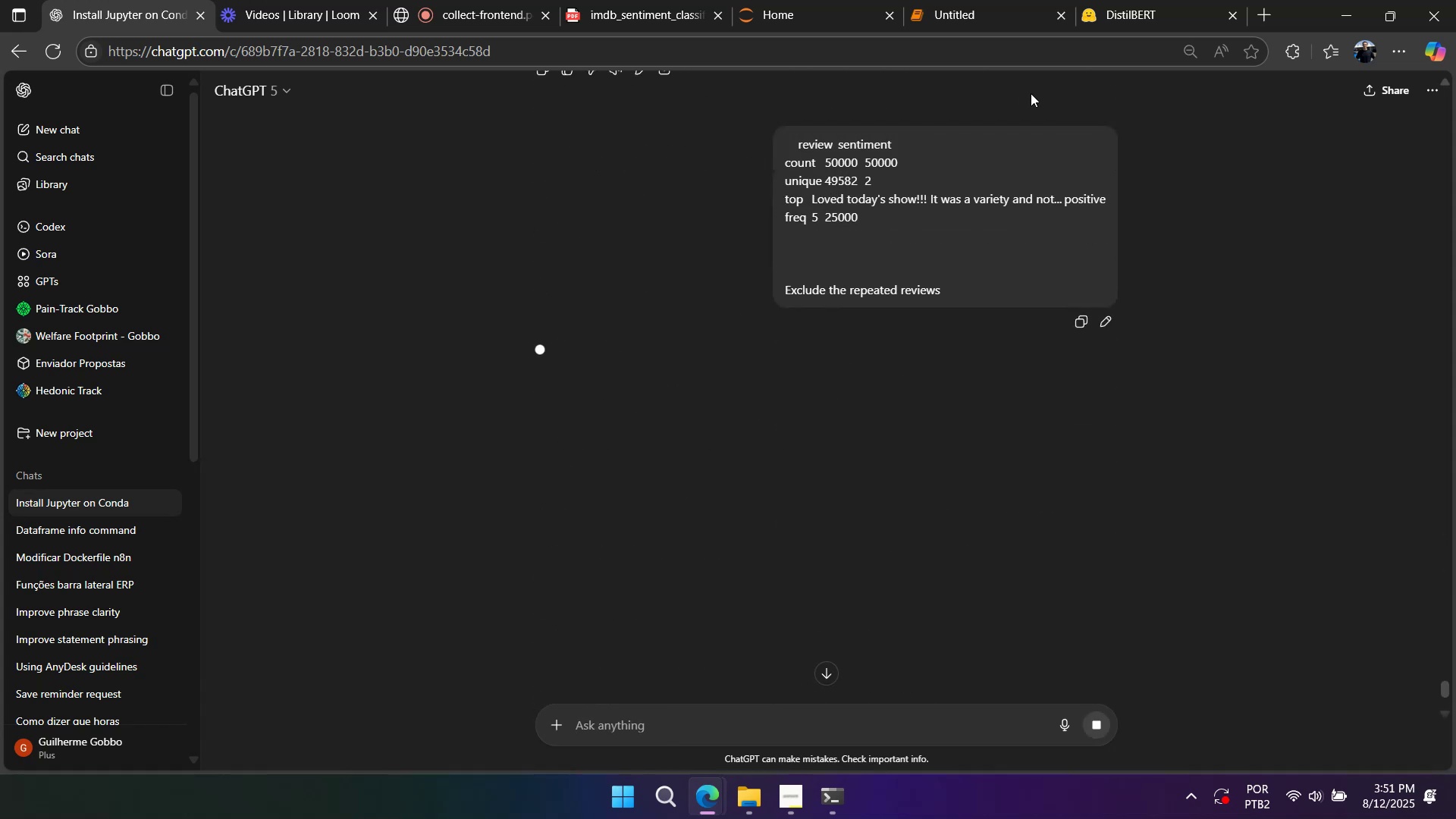 
left_click([1135, 20])
 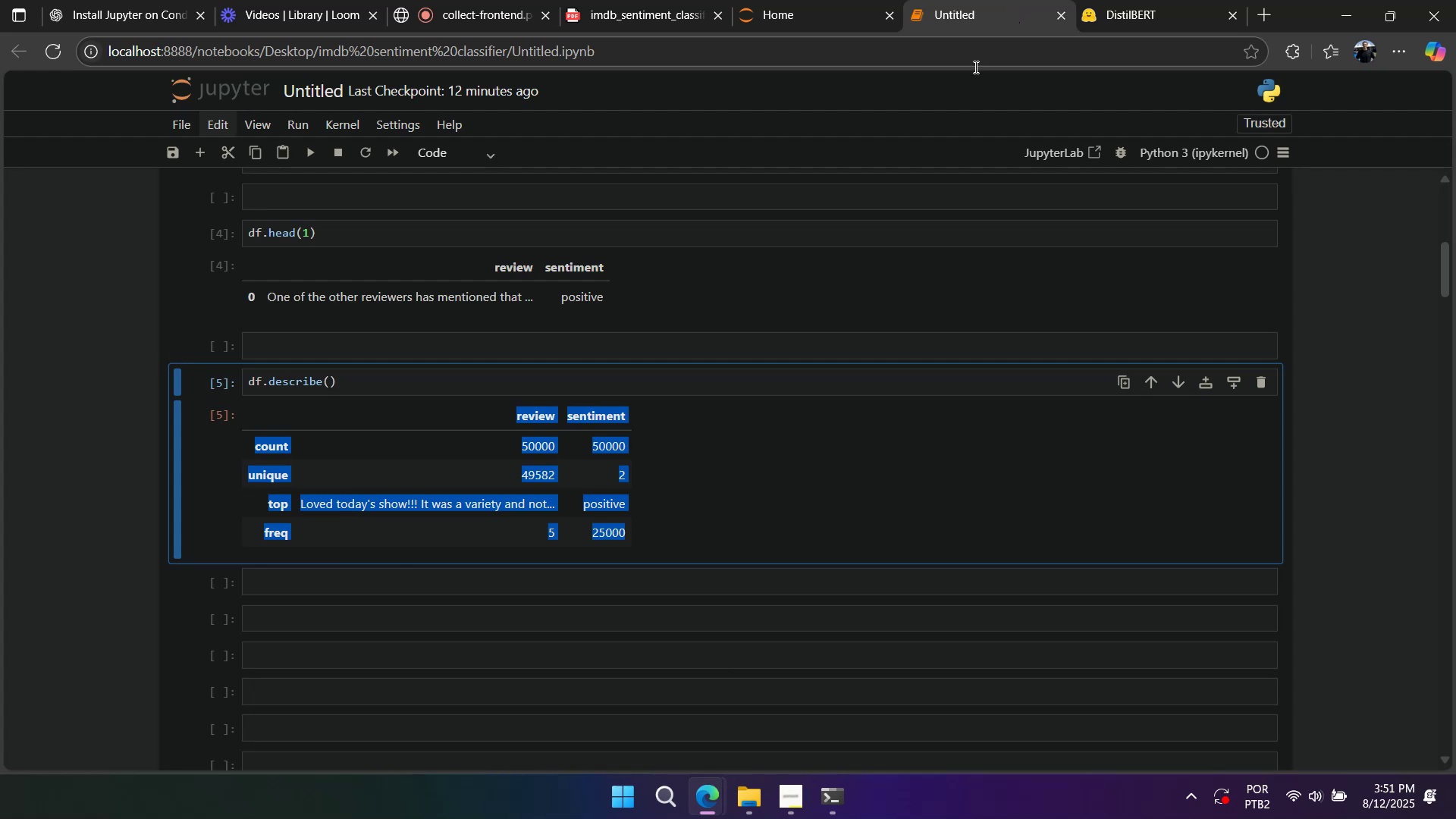 
left_click([752, 369])
 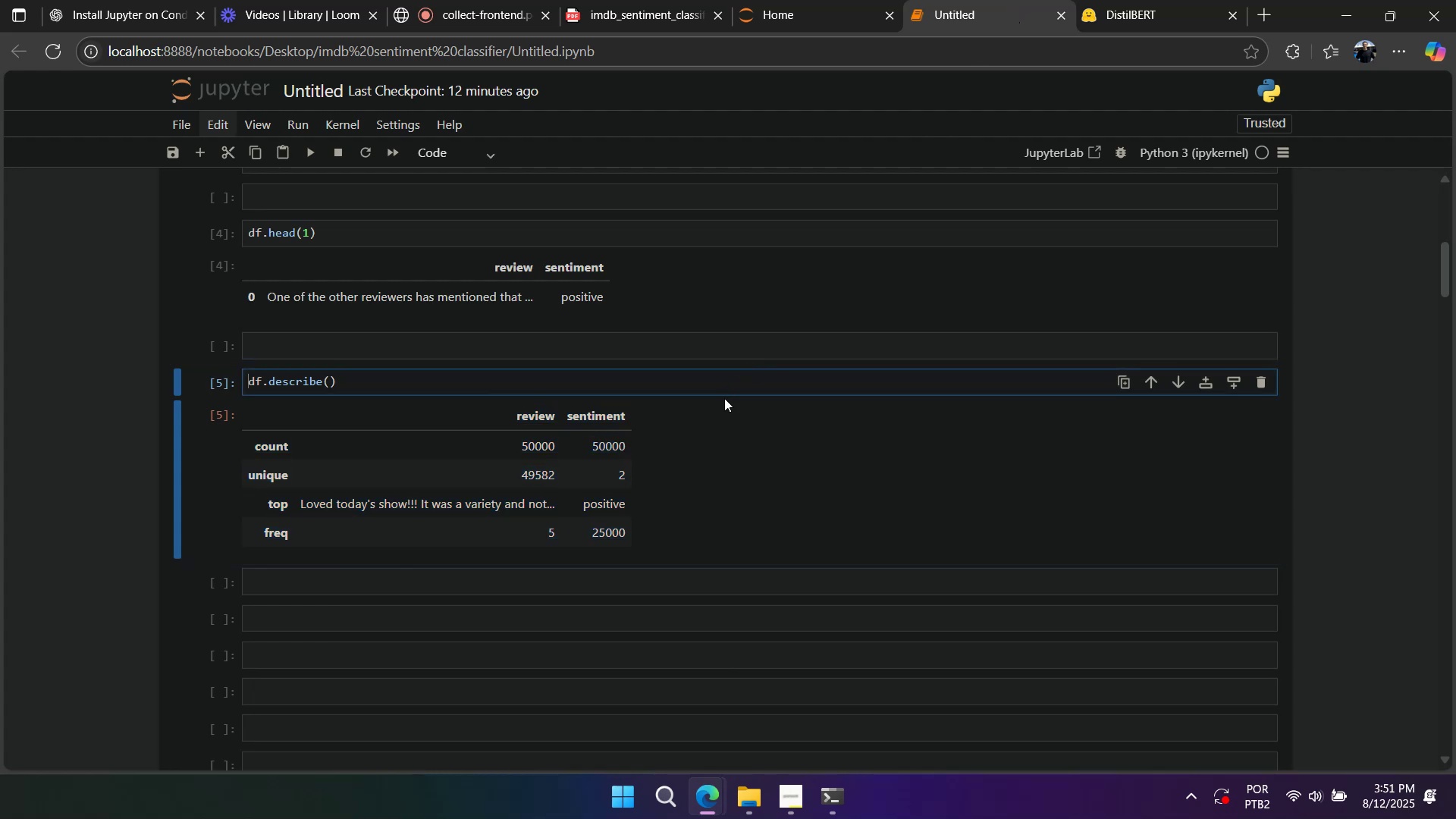 
left_click([718, 411])
 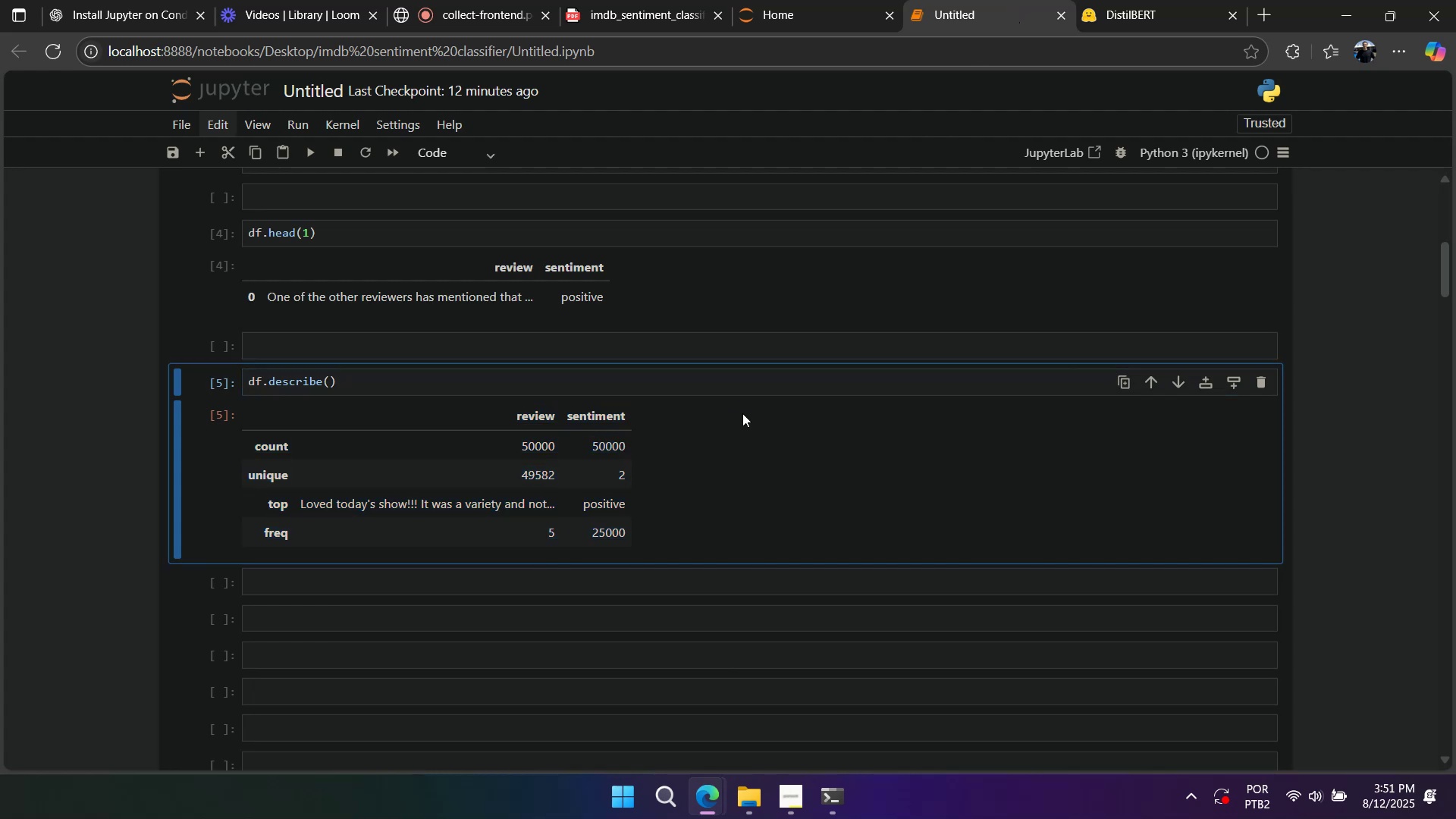 
scroll: coordinate [746, 415], scroll_direction: down, amount: 1.0
 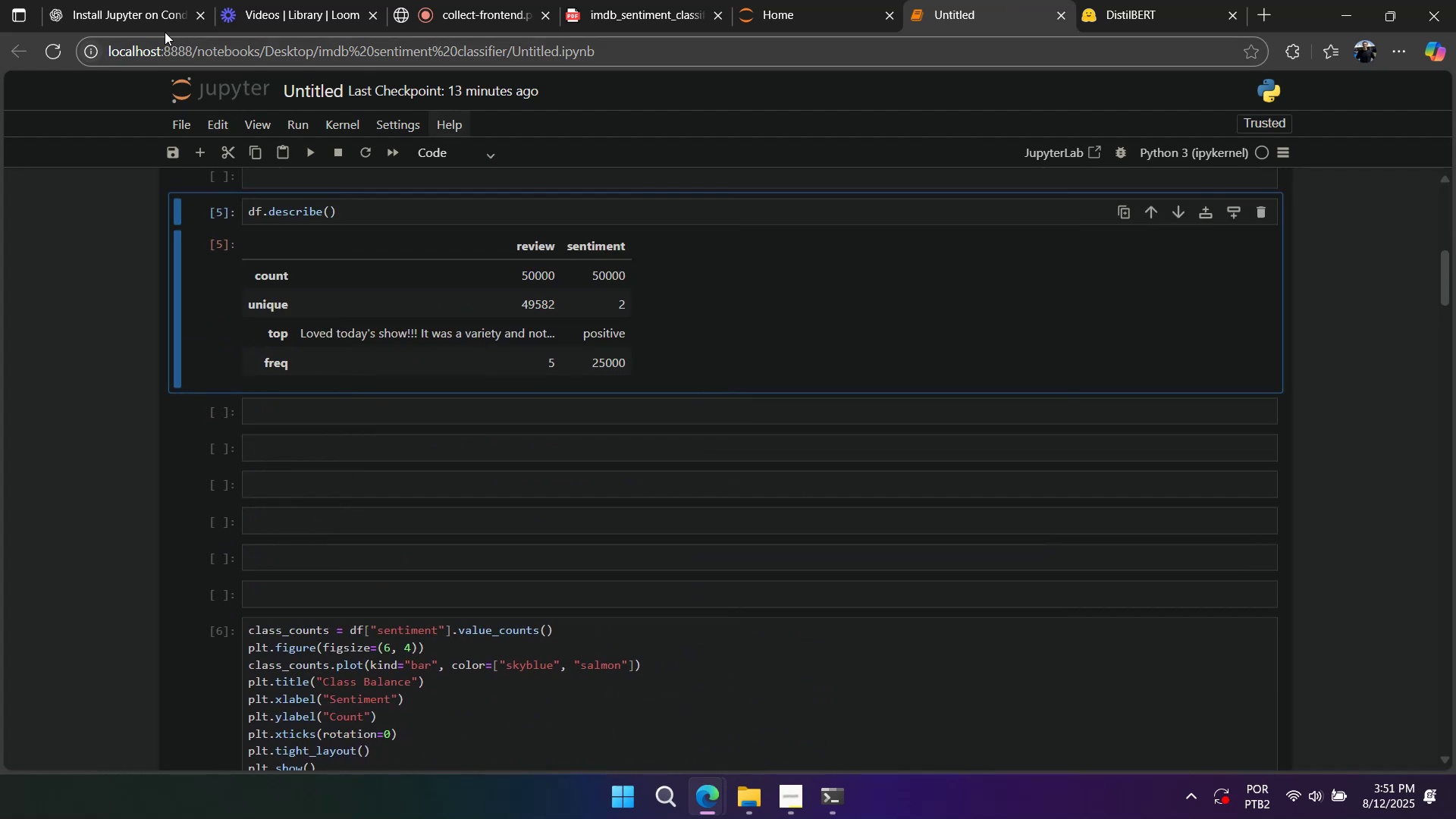 
left_click([147, 19])
 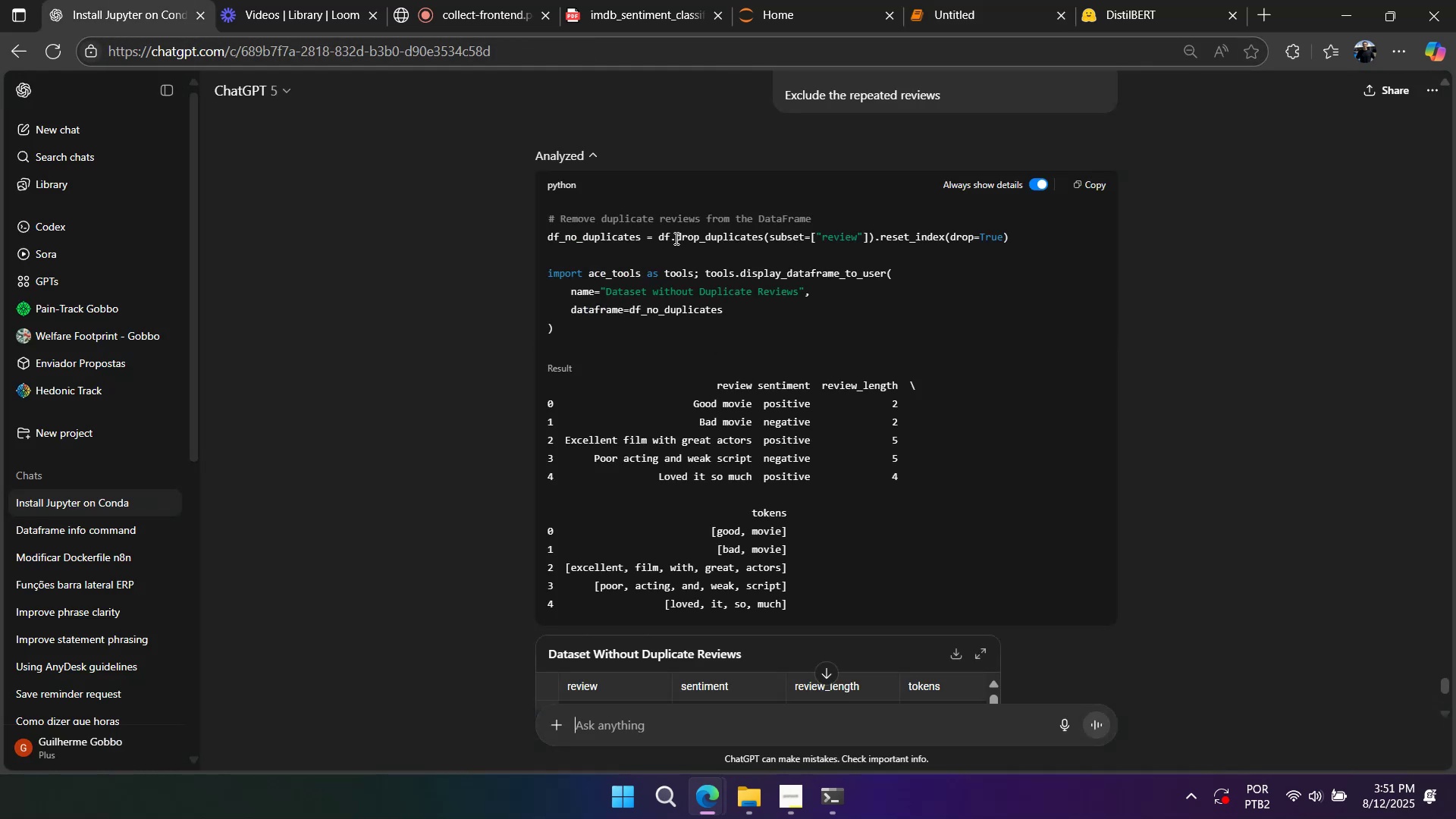 
double_click([675, 238])
 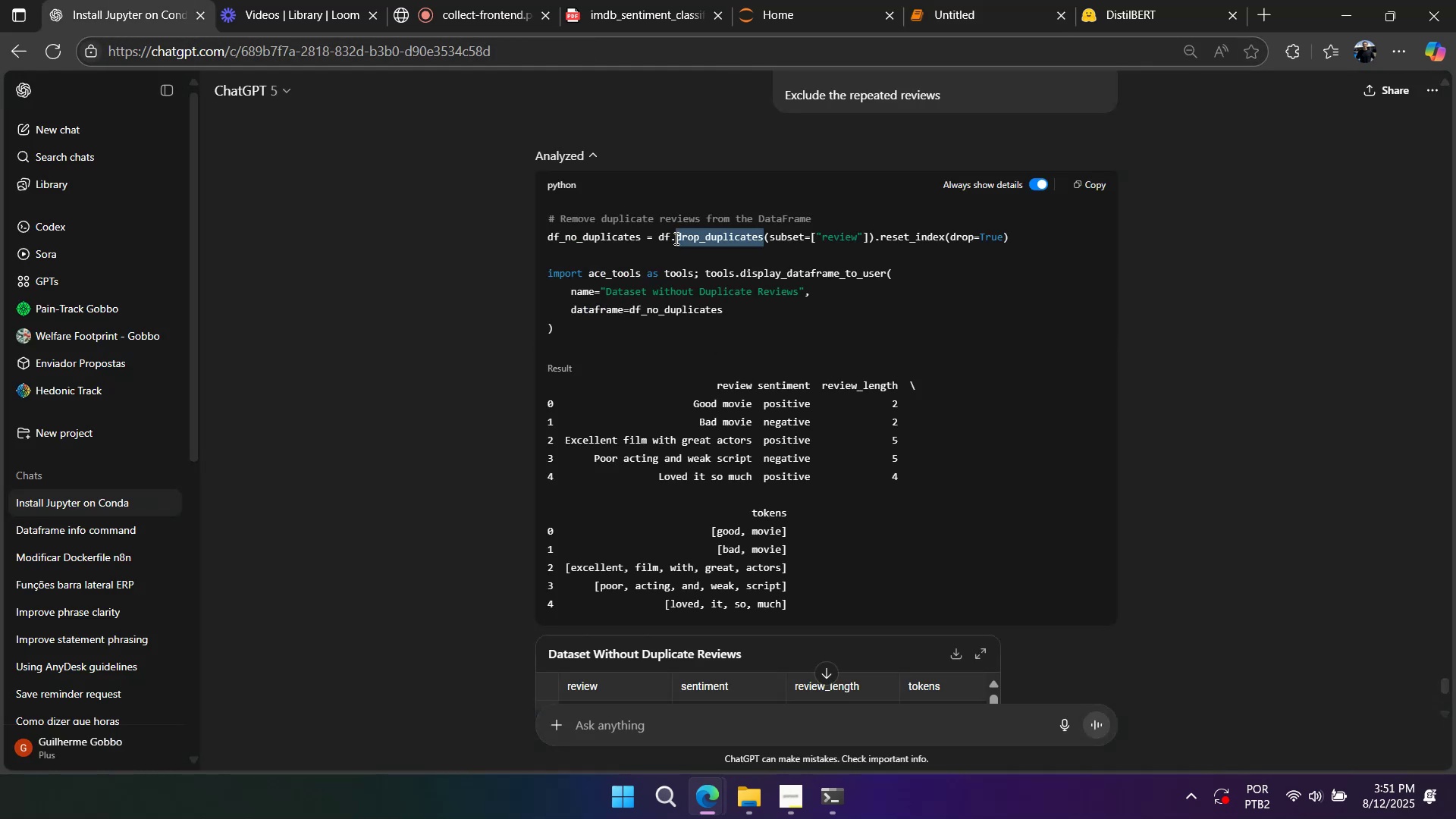 
triple_click([675, 238])
 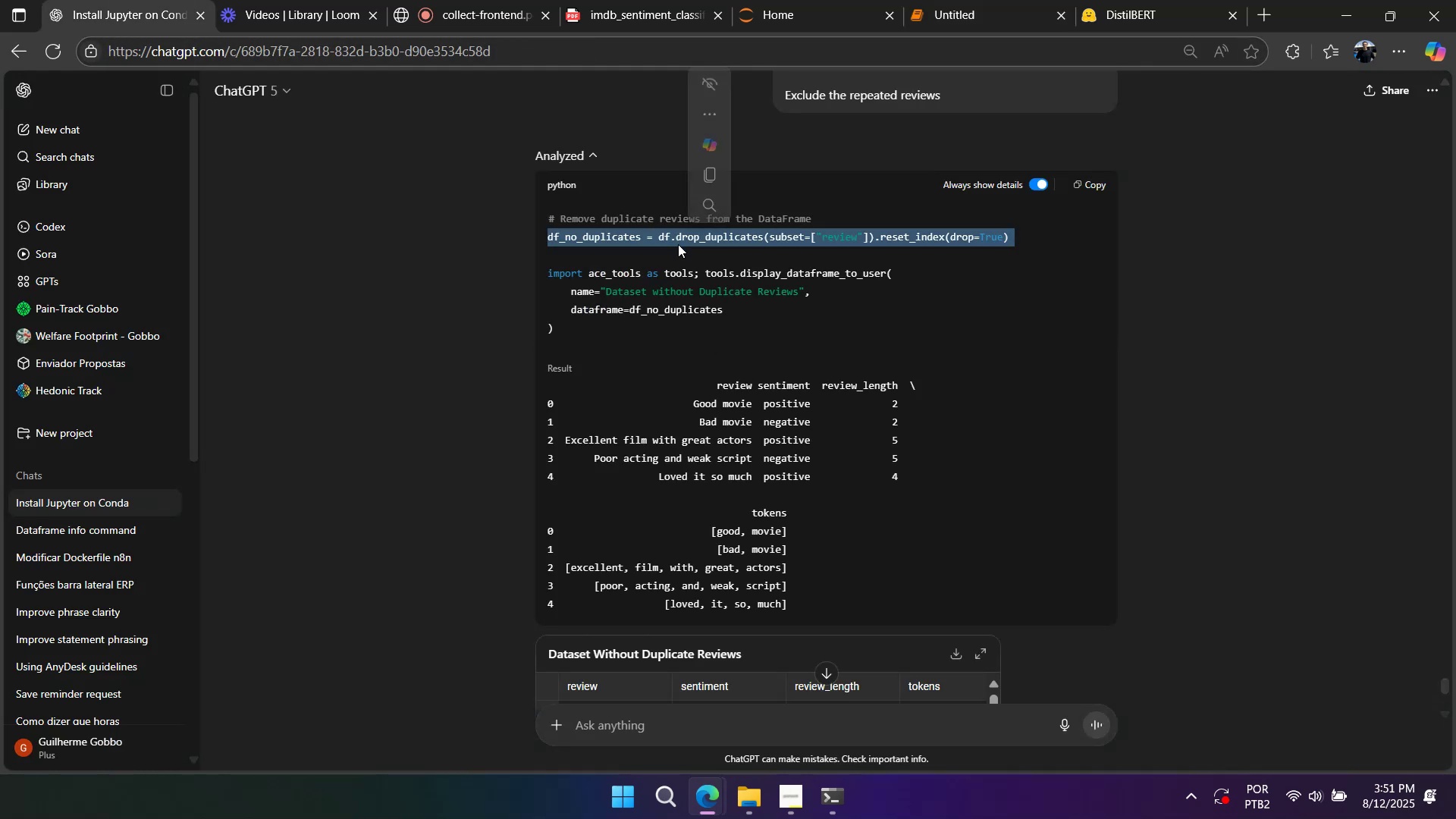 
key(Control+C)
 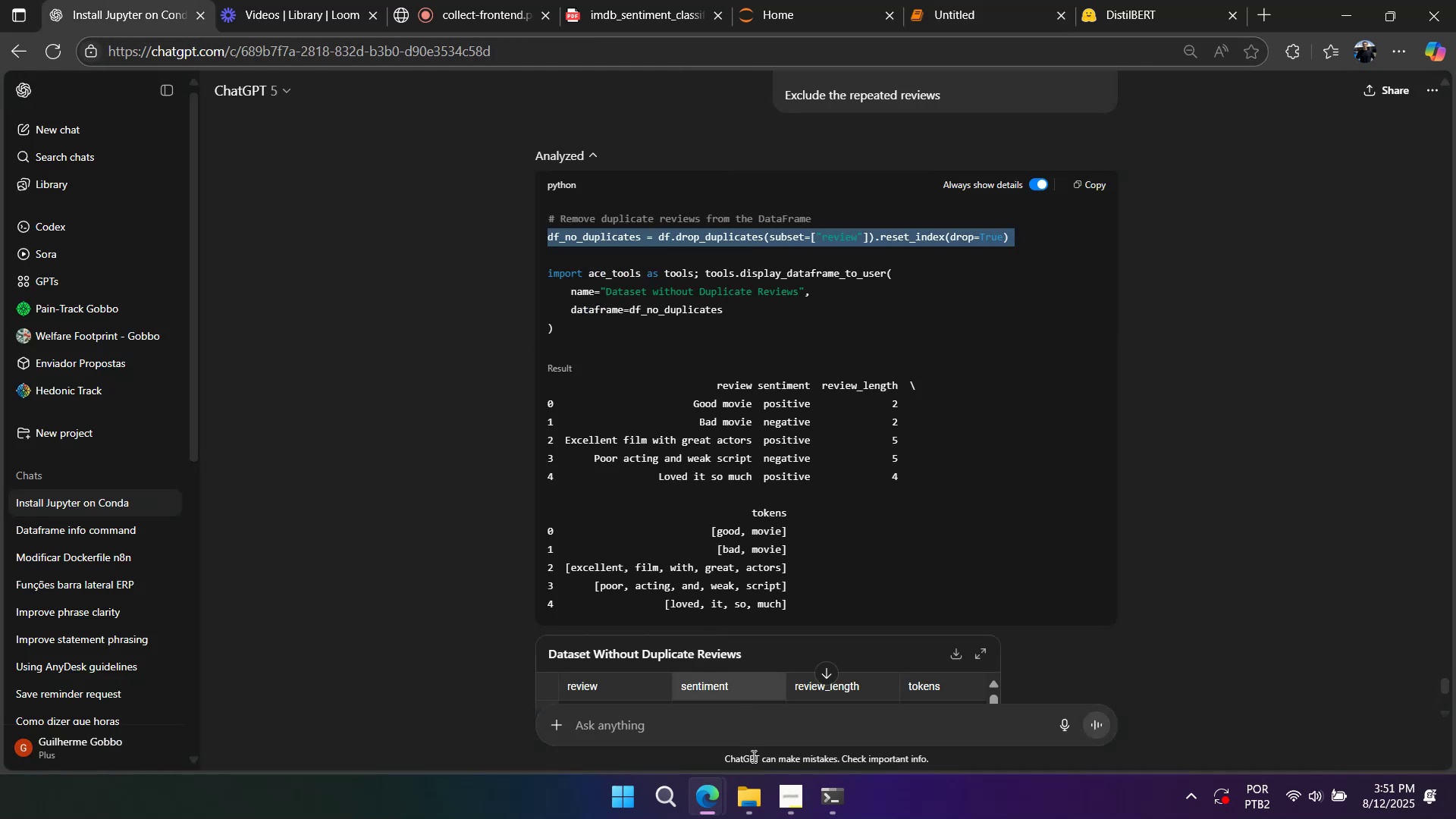 
left_click([754, 739])
 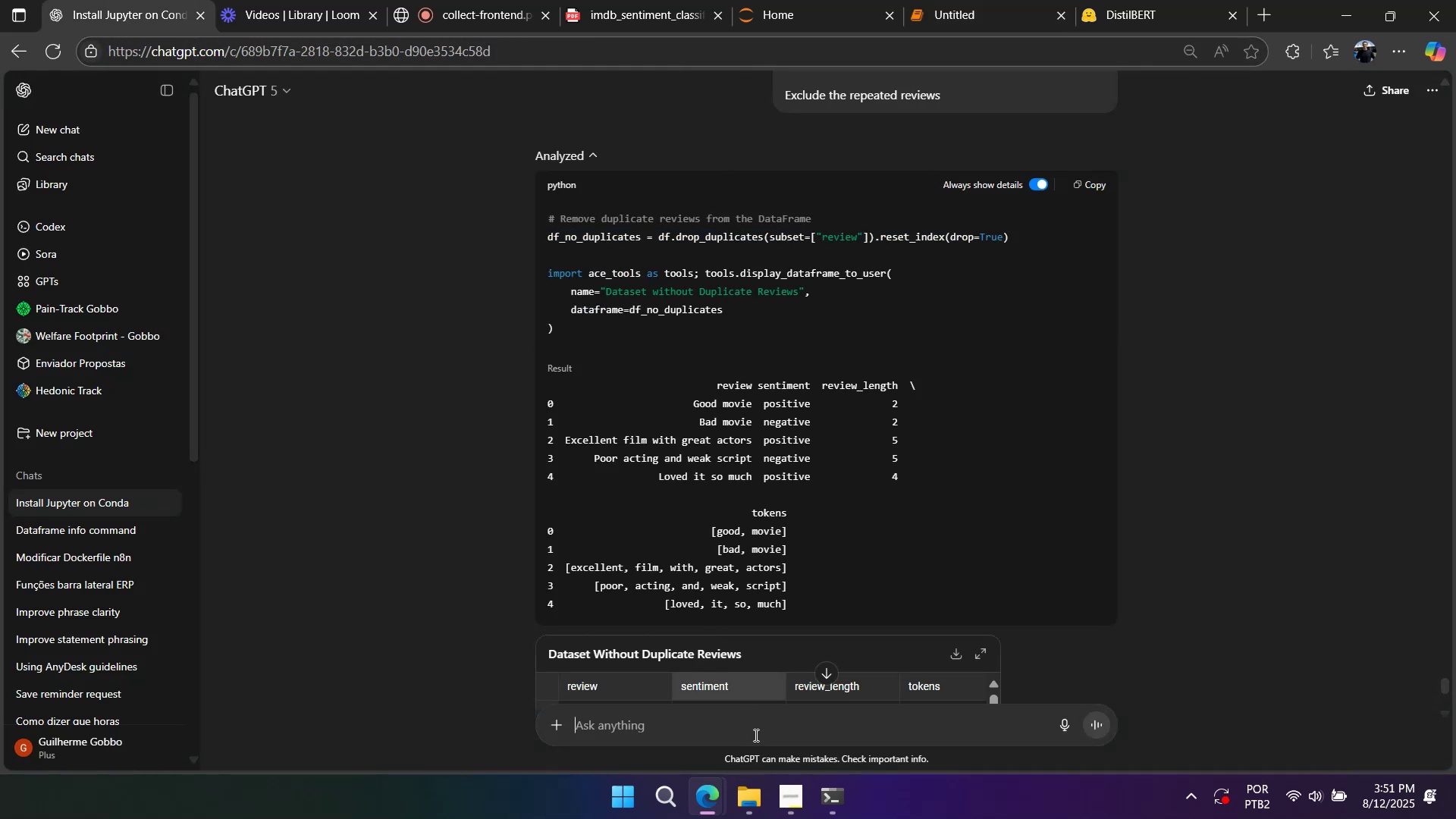 
type(at first show me what are these cases)
 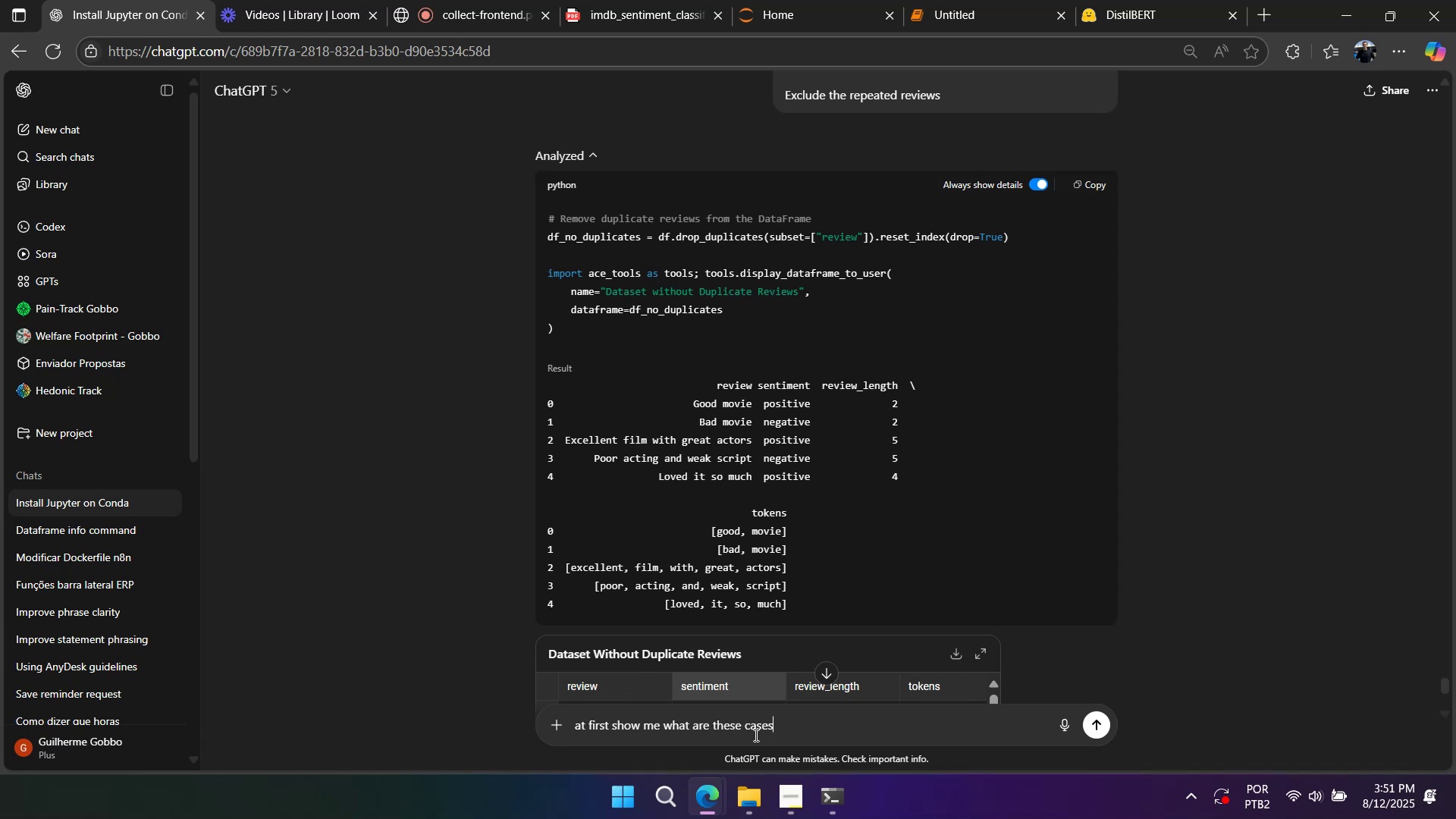 
key(Enter)
 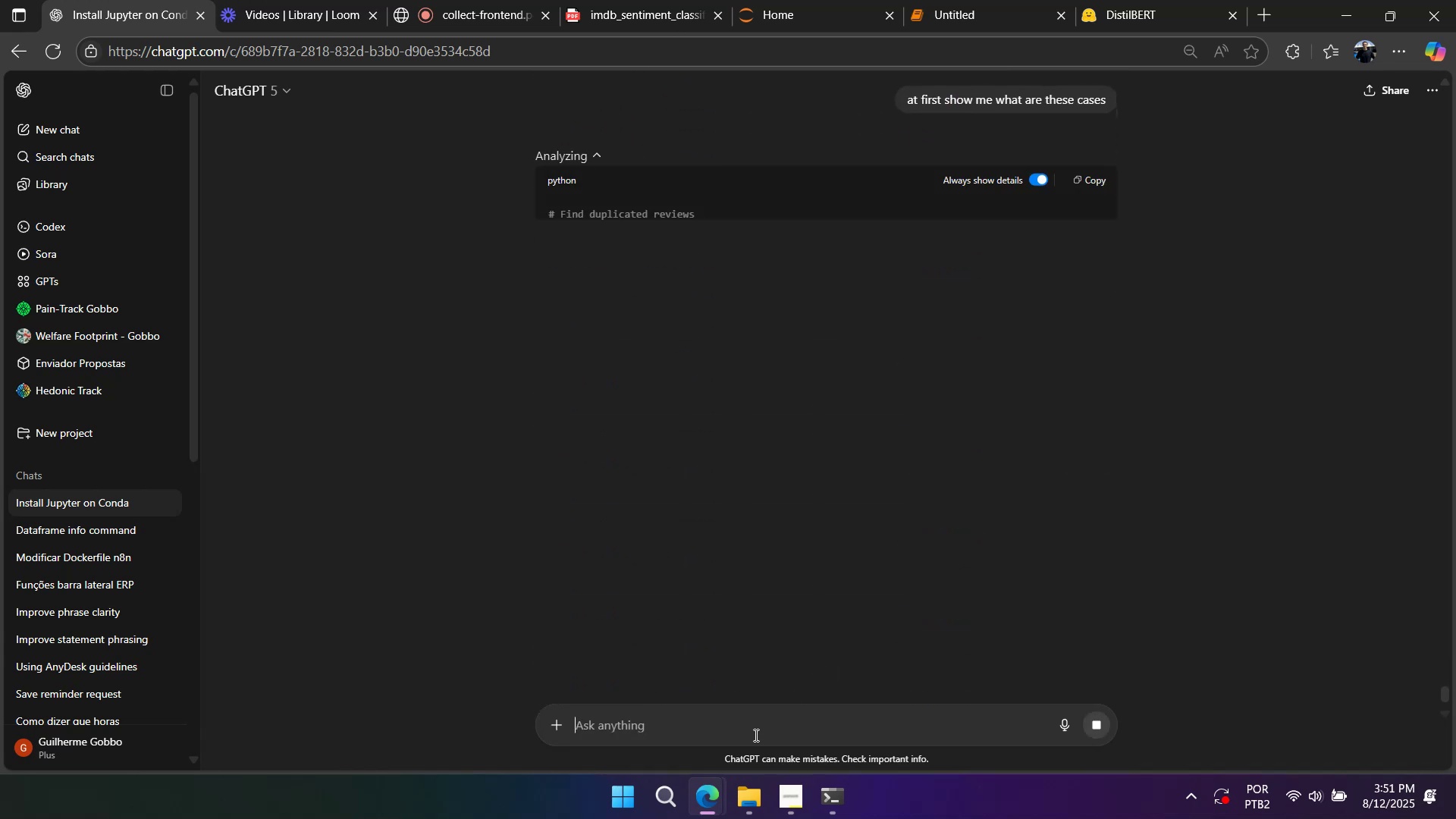 
left_click([1148, 28])
 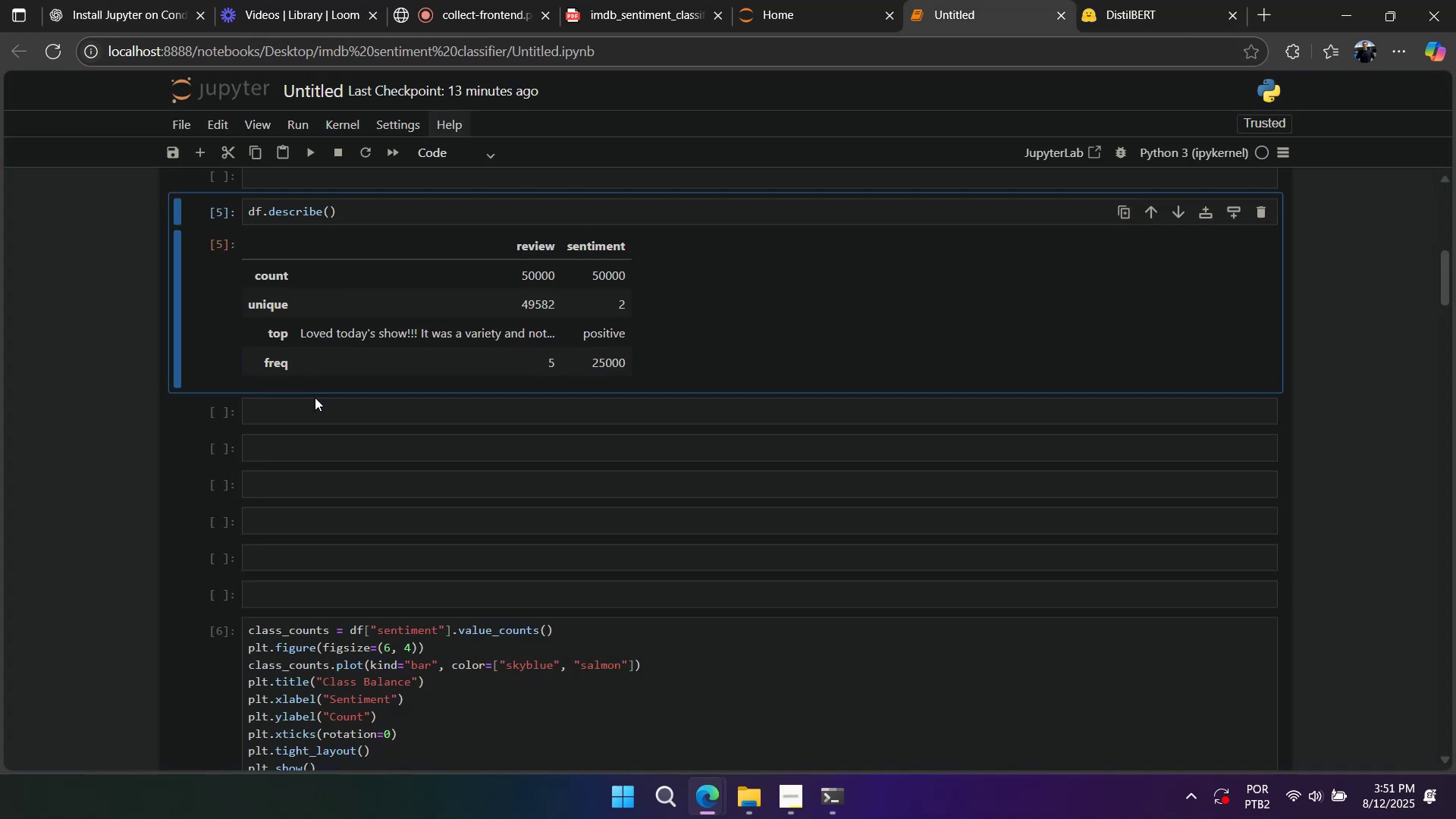 
double_click([318, 429])
 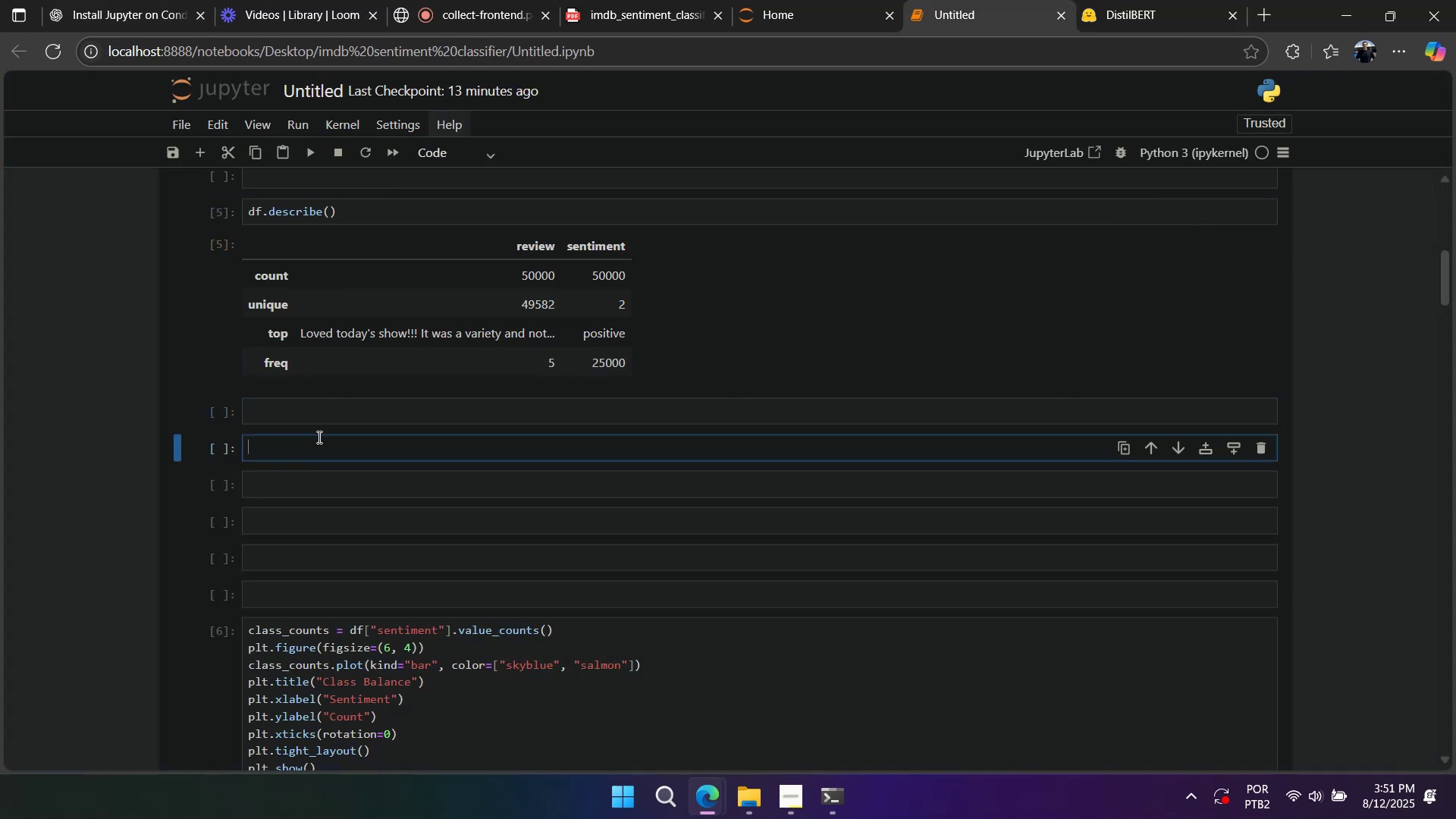 
key(Control+V)
 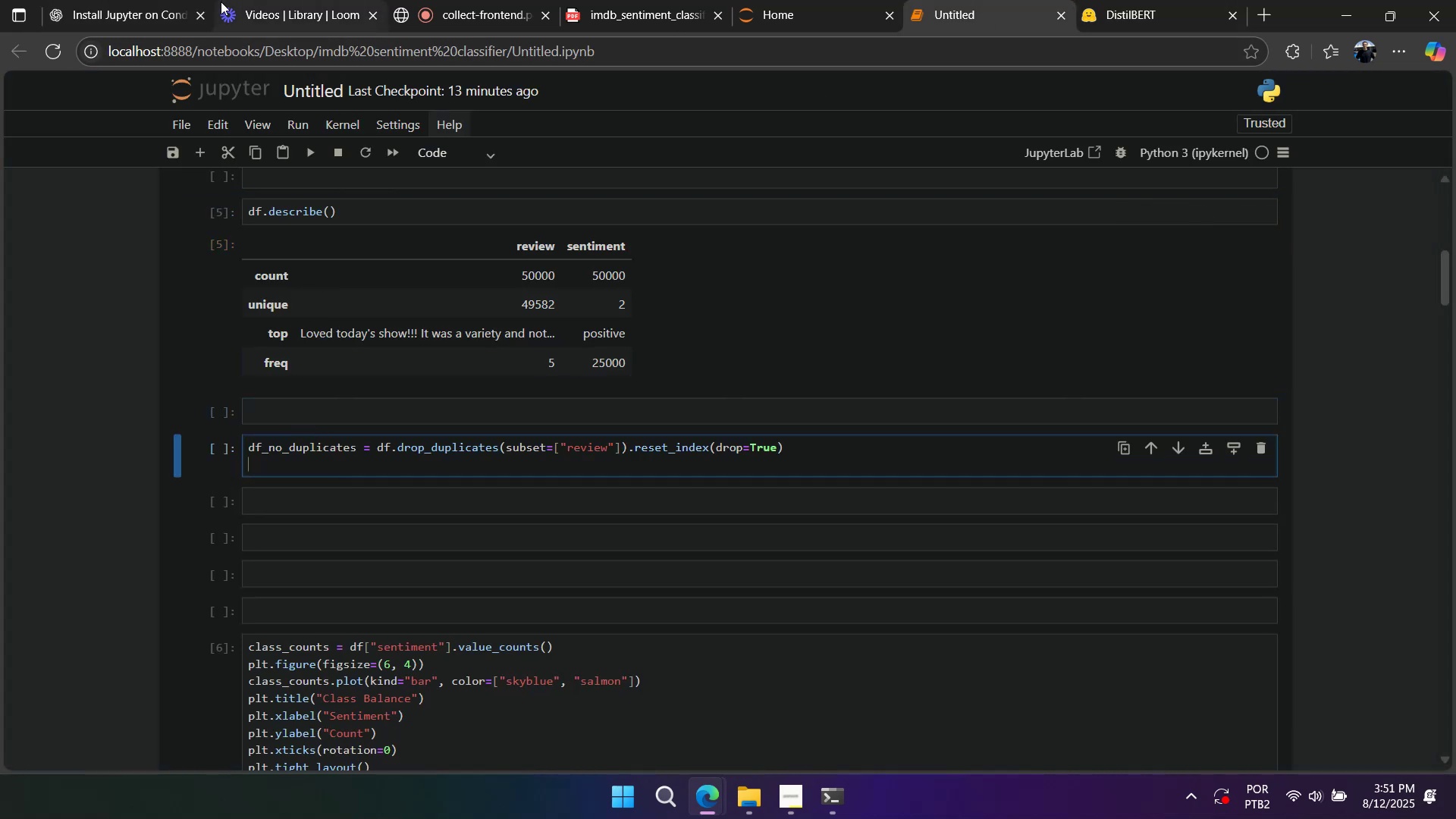 
left_click([167, 13])
 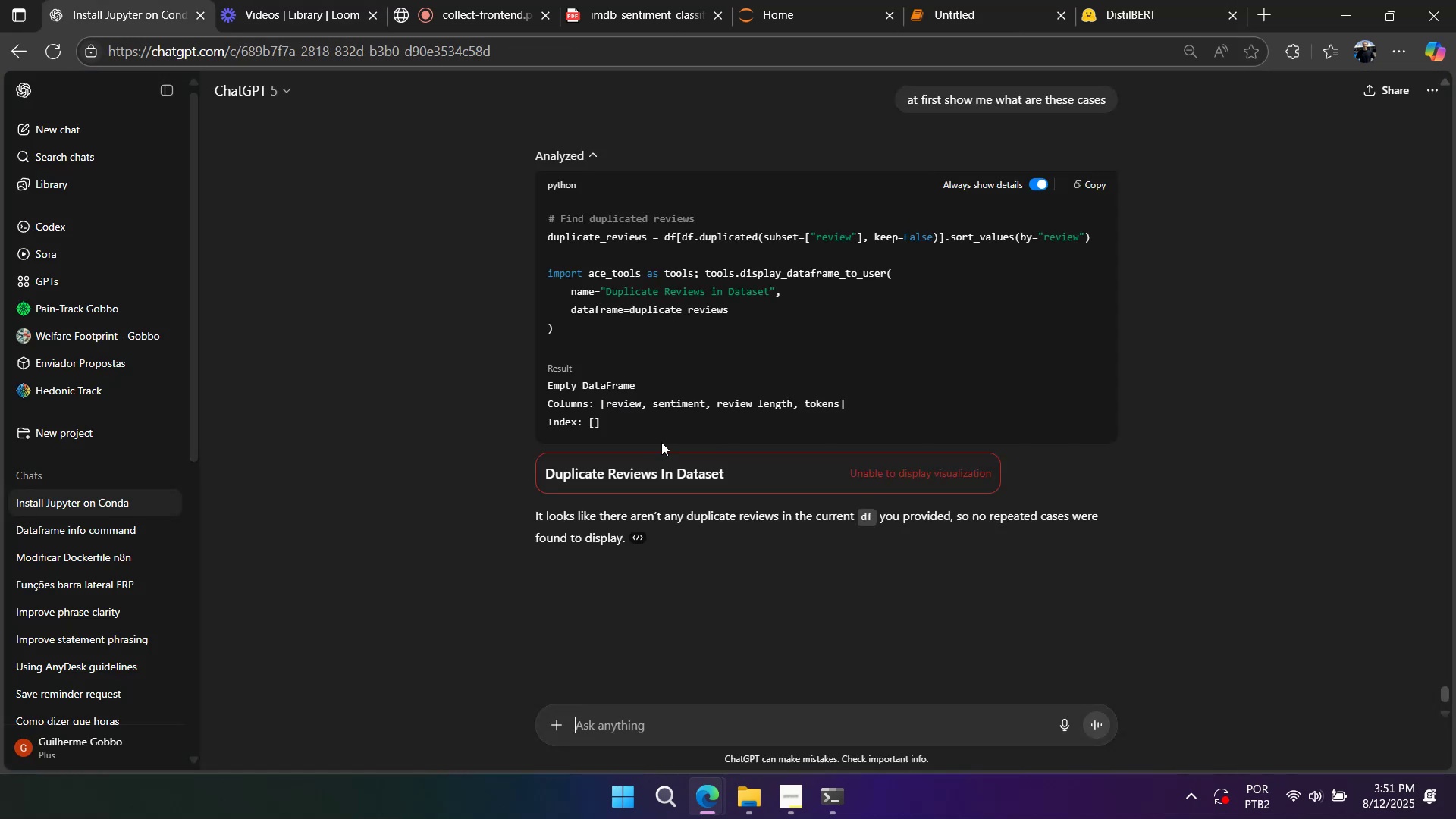 
scroll: coordinate [661, 442], scroll_direction: down, amount: 1.0
 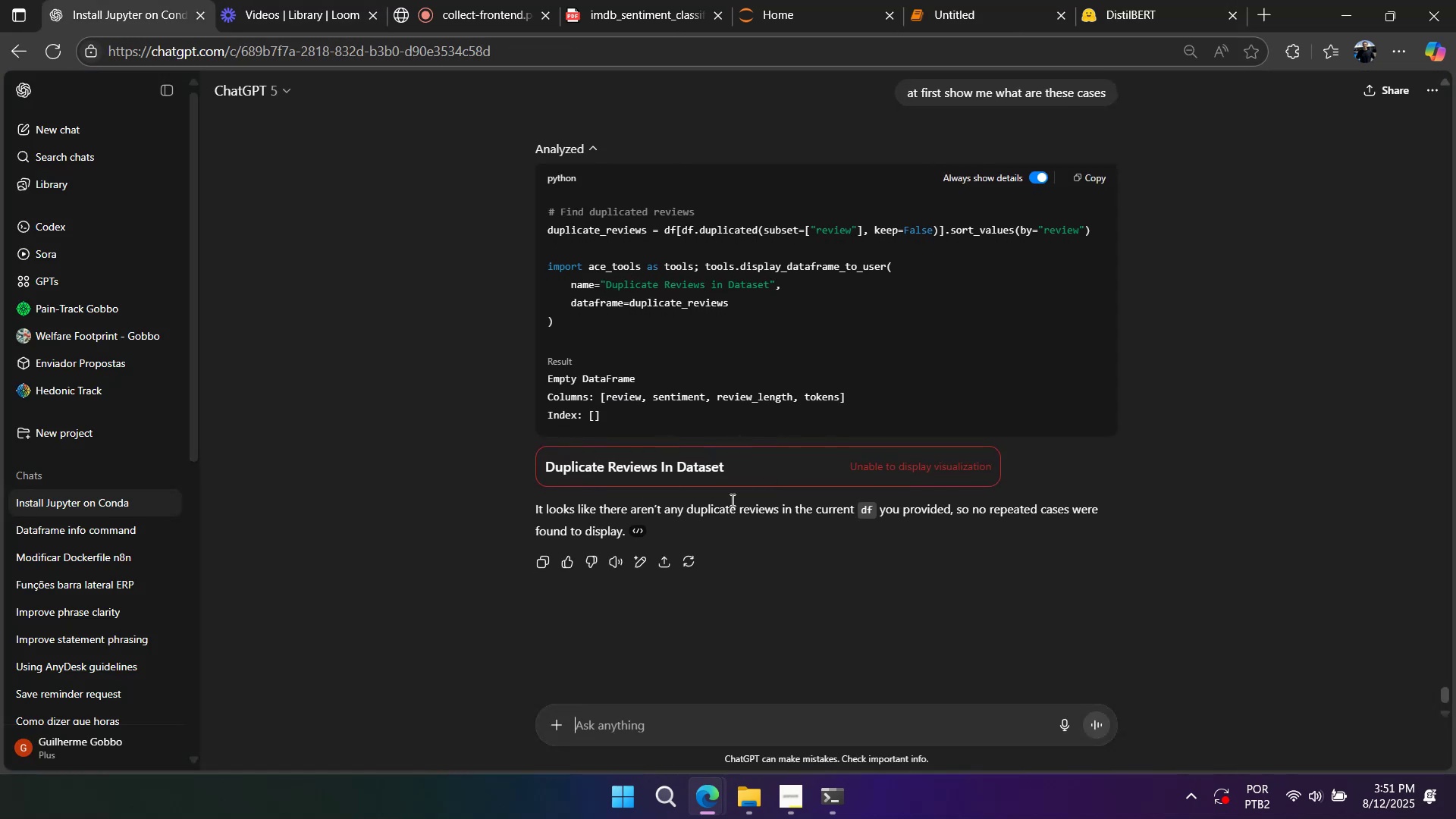 
left_click([682, 472])
 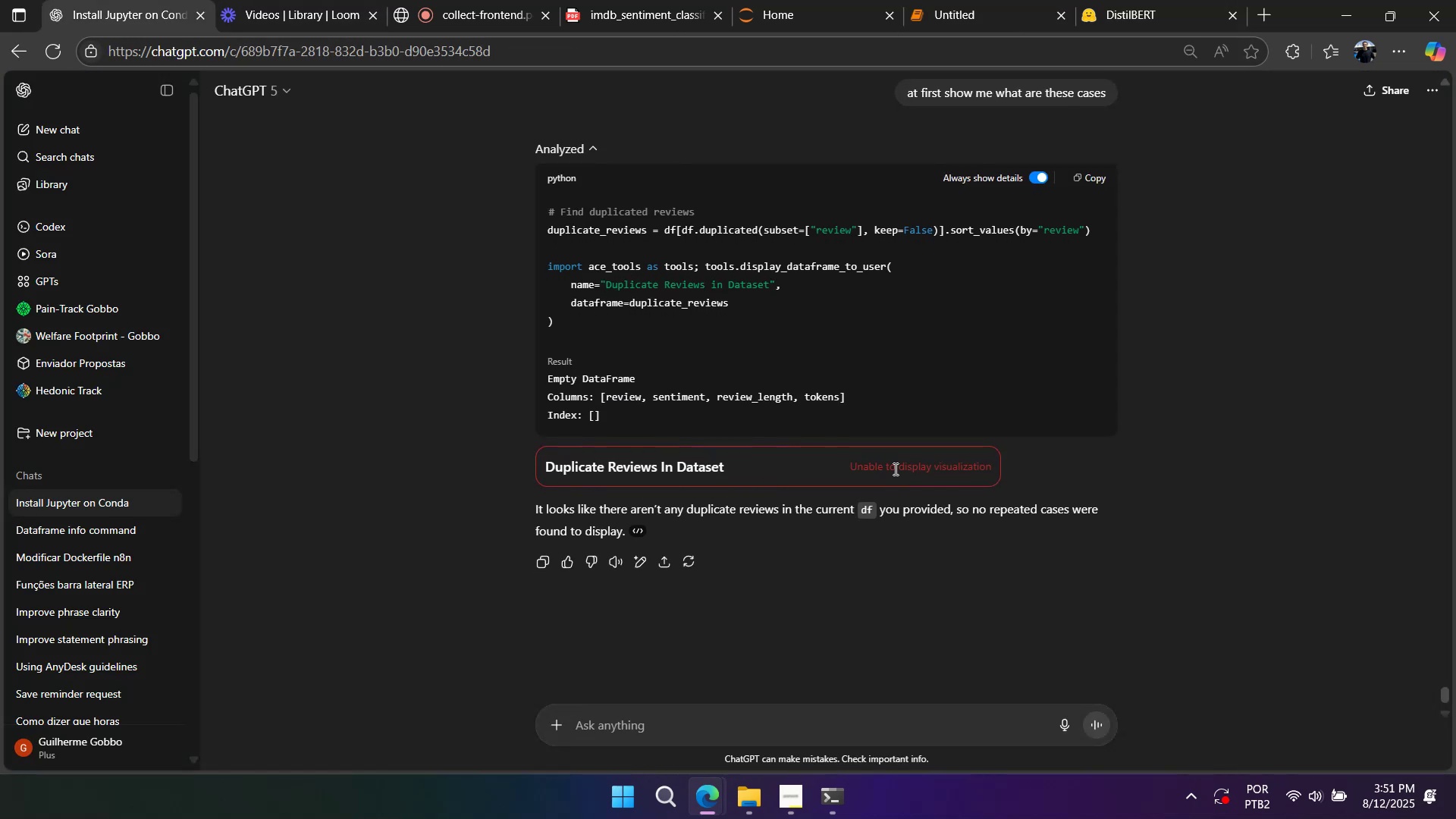 
left_click([897, 466])
 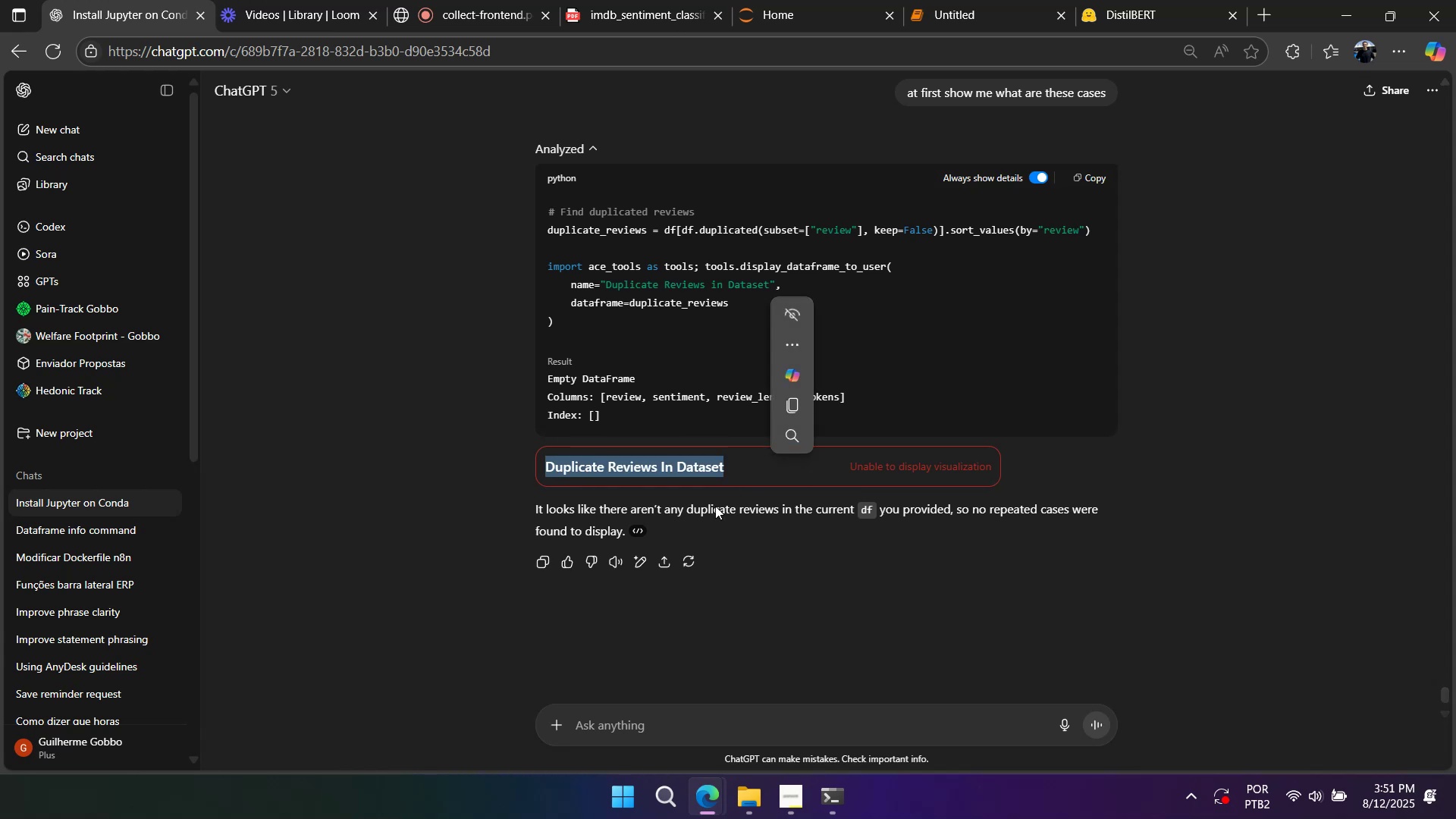 
left_click([680, 511])
 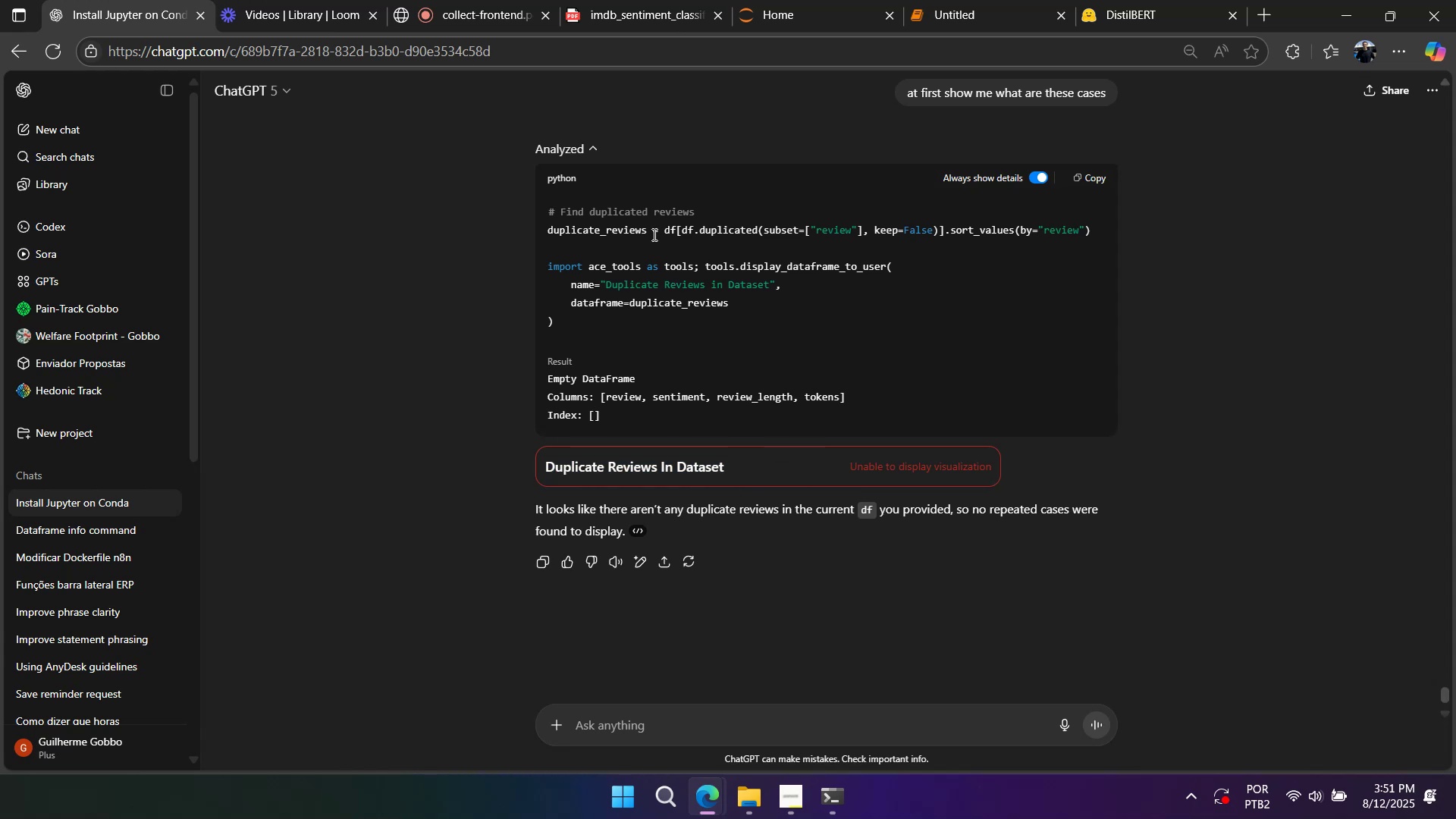 
double_click([653, 234])
 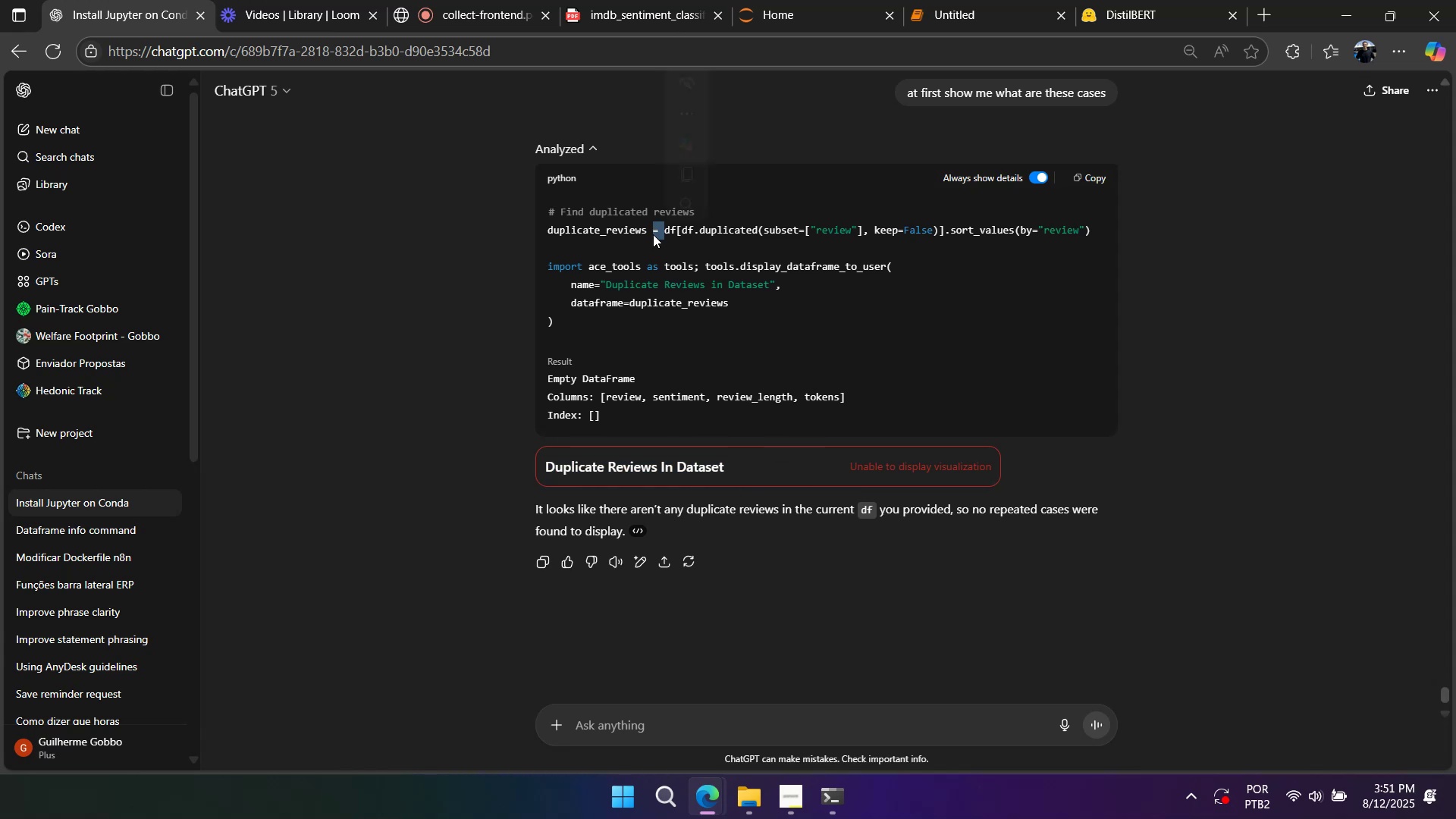 
triple_click([653, 234])
 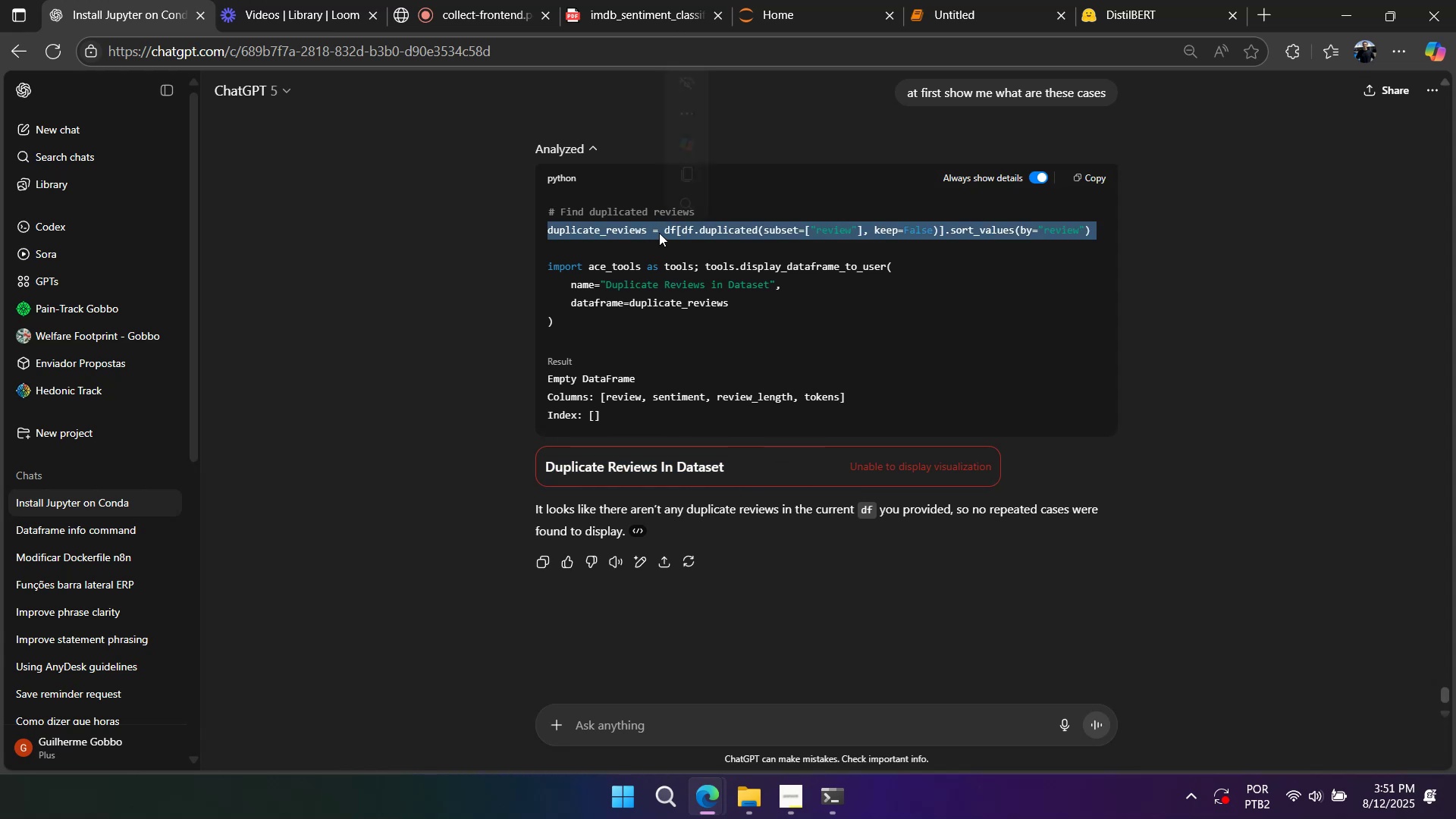 
key(Control+C)
 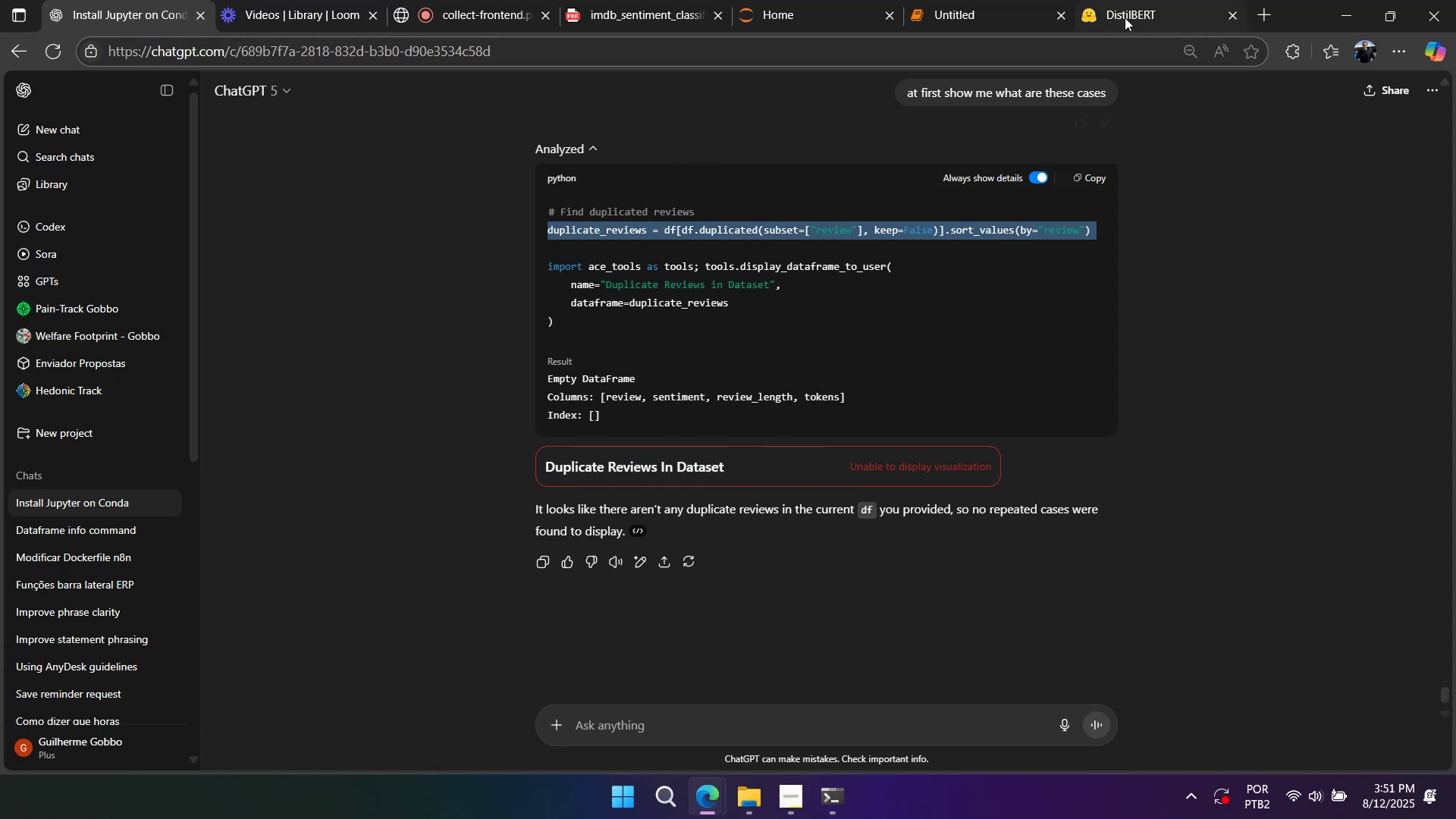 
left_click([1128, 14])
 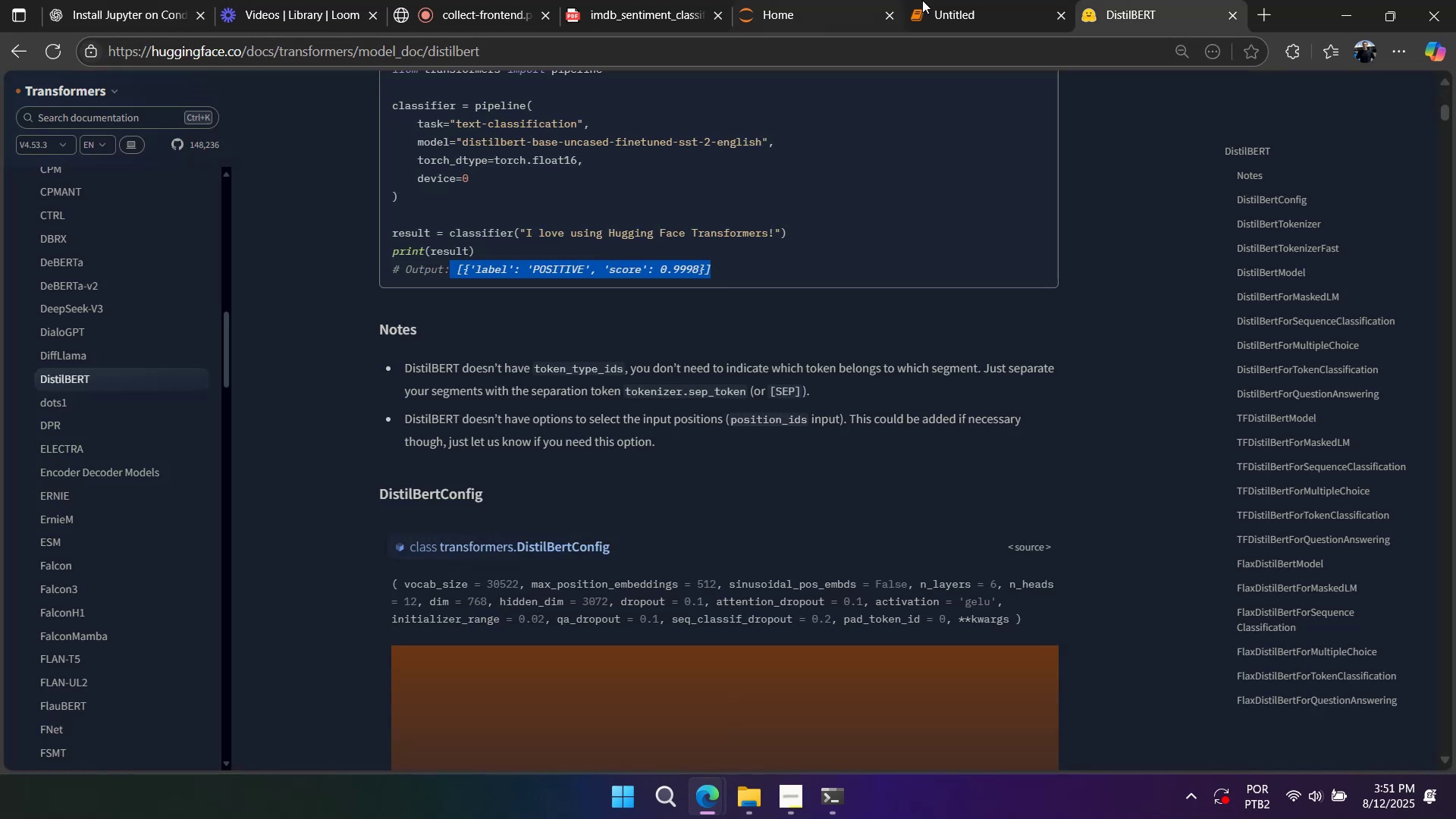 
left_click([987, 2])
 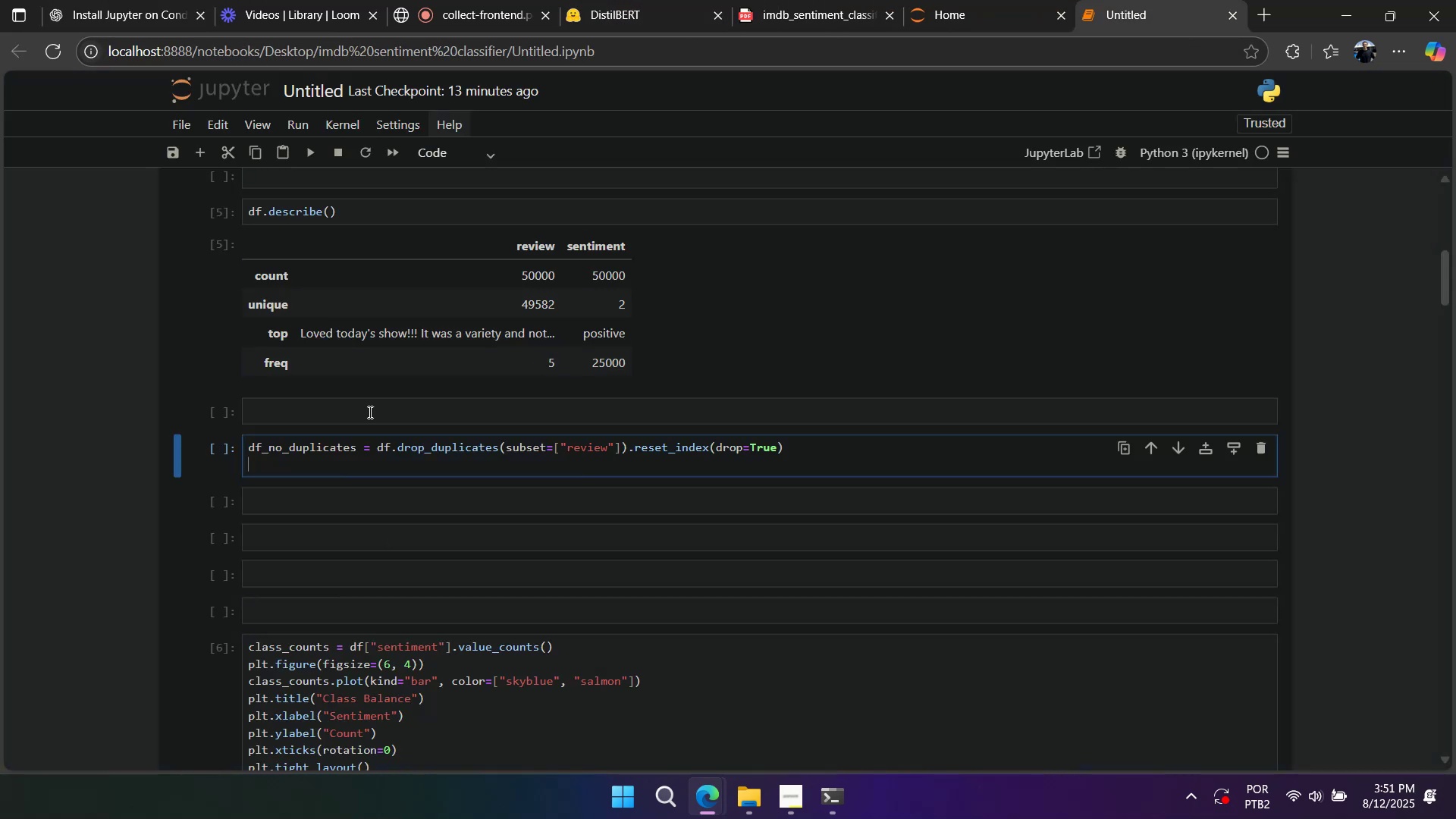 
double_click([220, 456])
 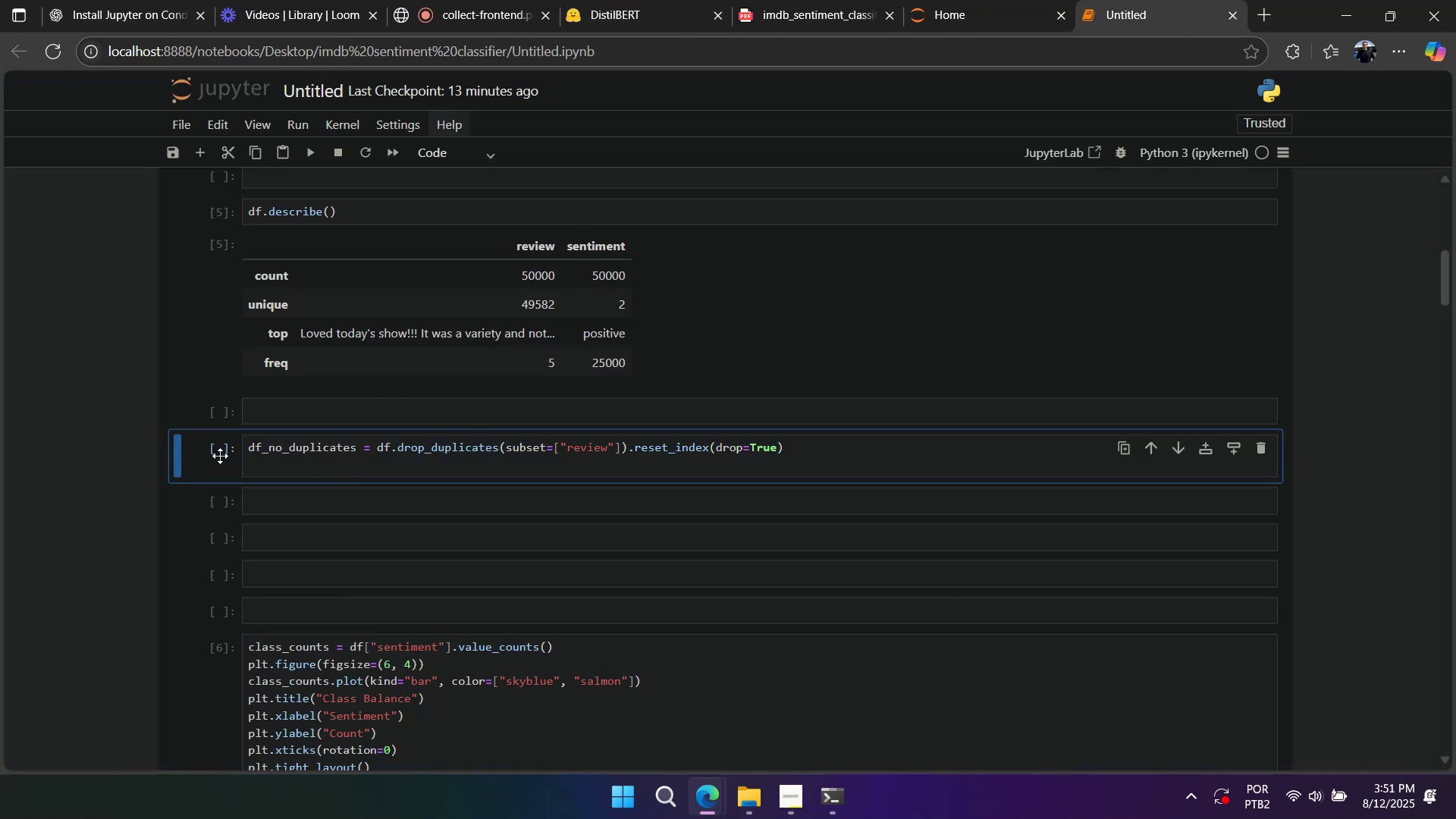 
key(A)
 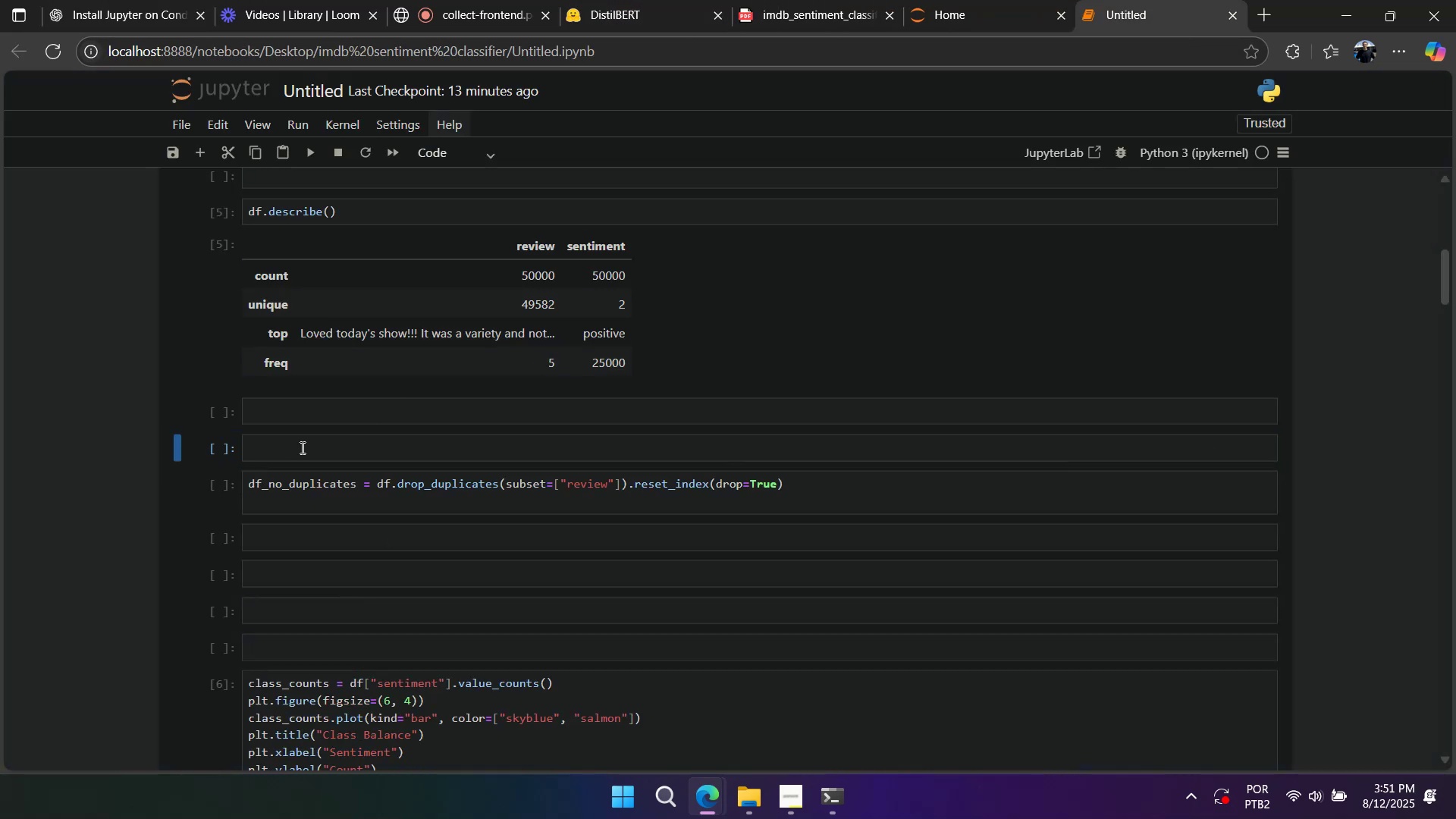 
triple_click([301, 447])
 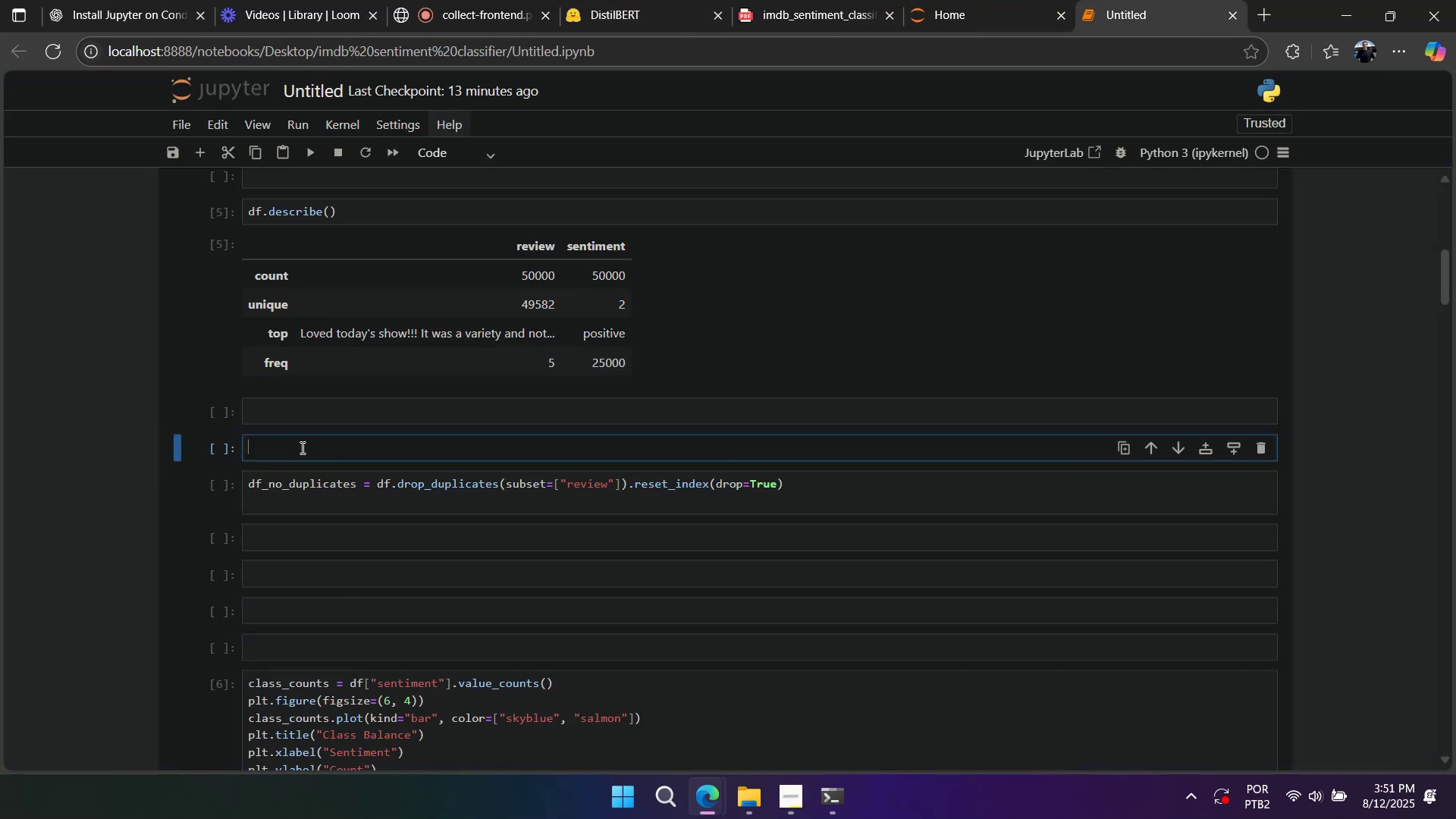 
key(Control+V)
 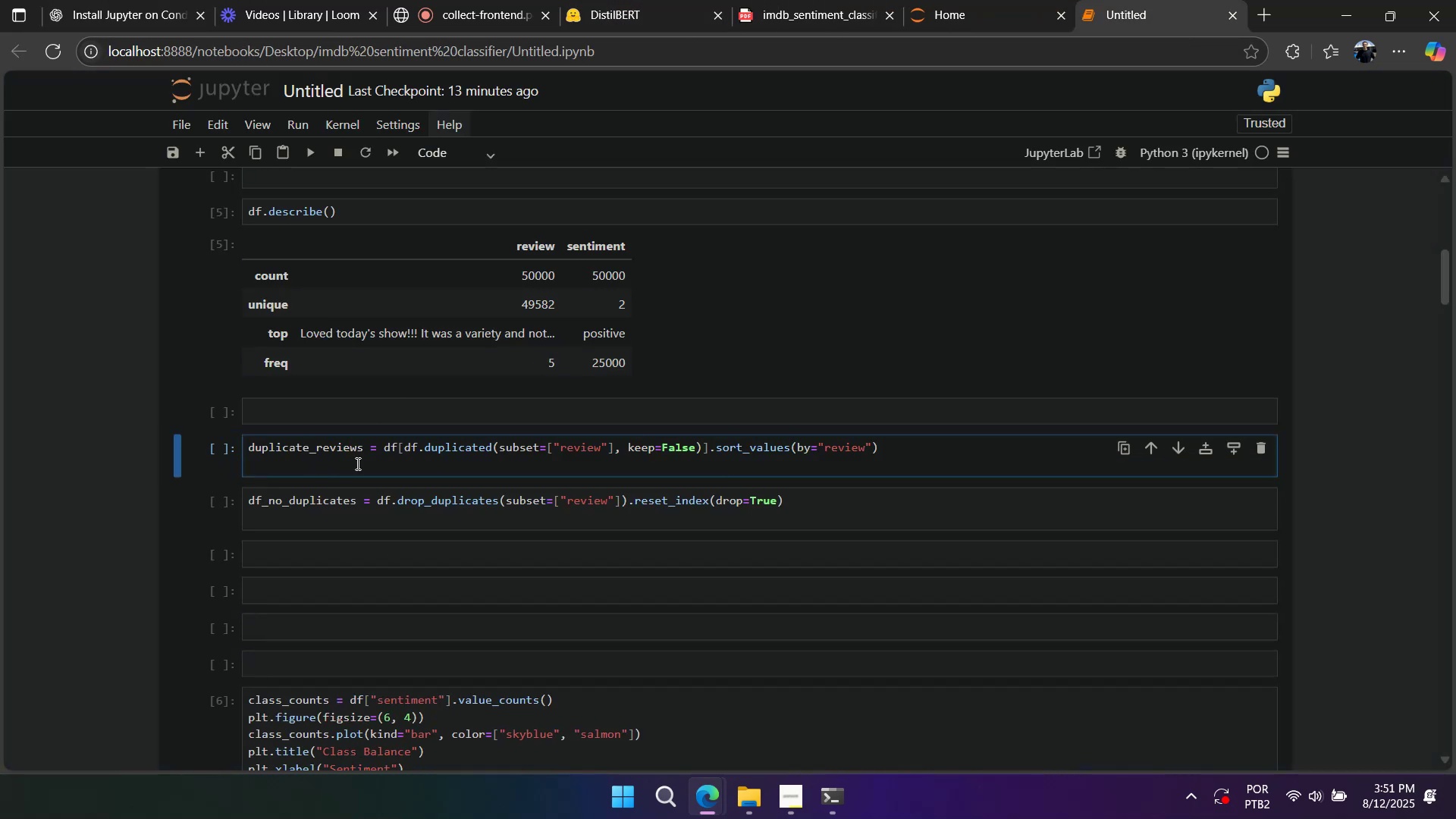 
key(Backspace)
 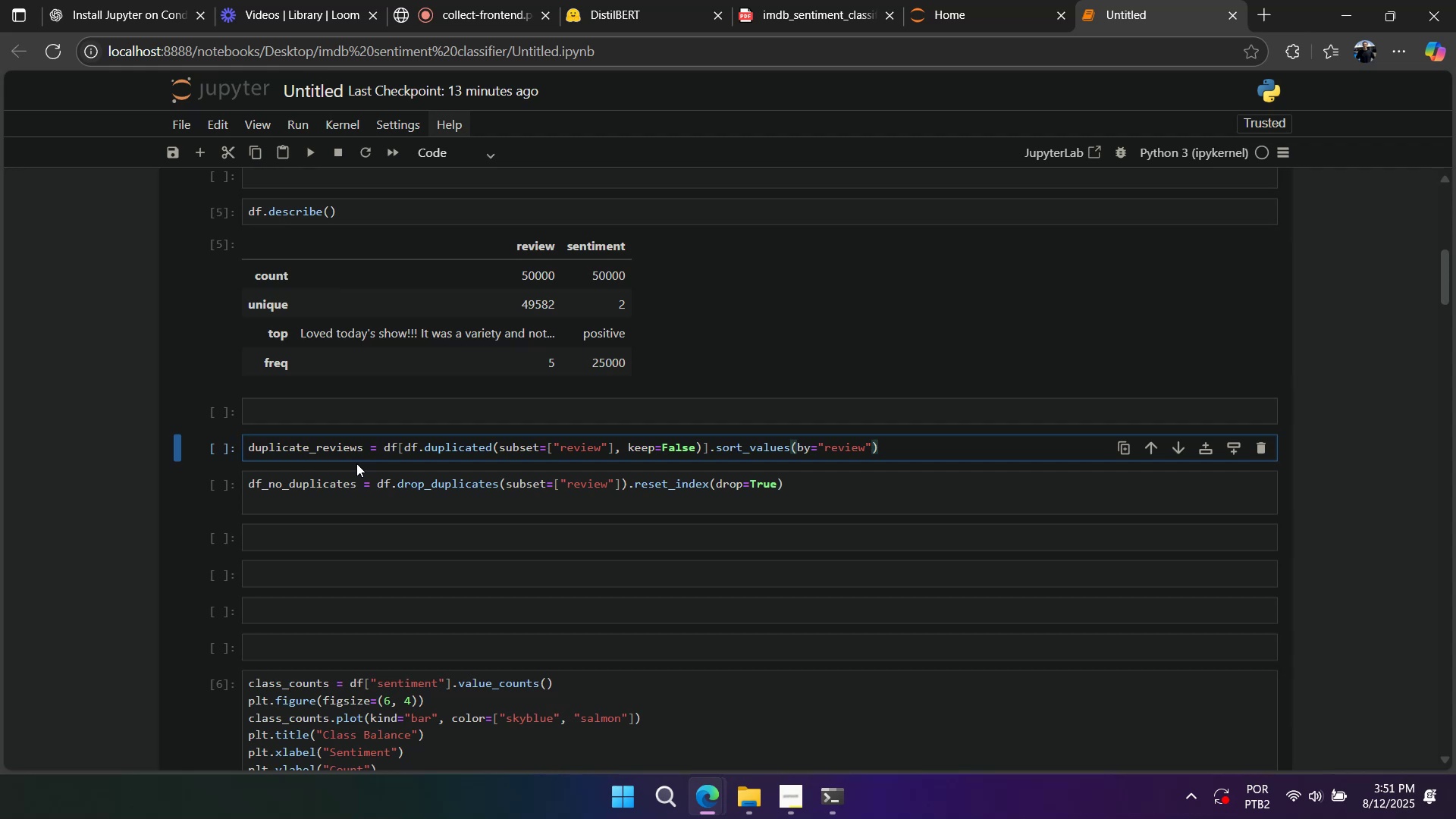 
key(Shift+Enter)
 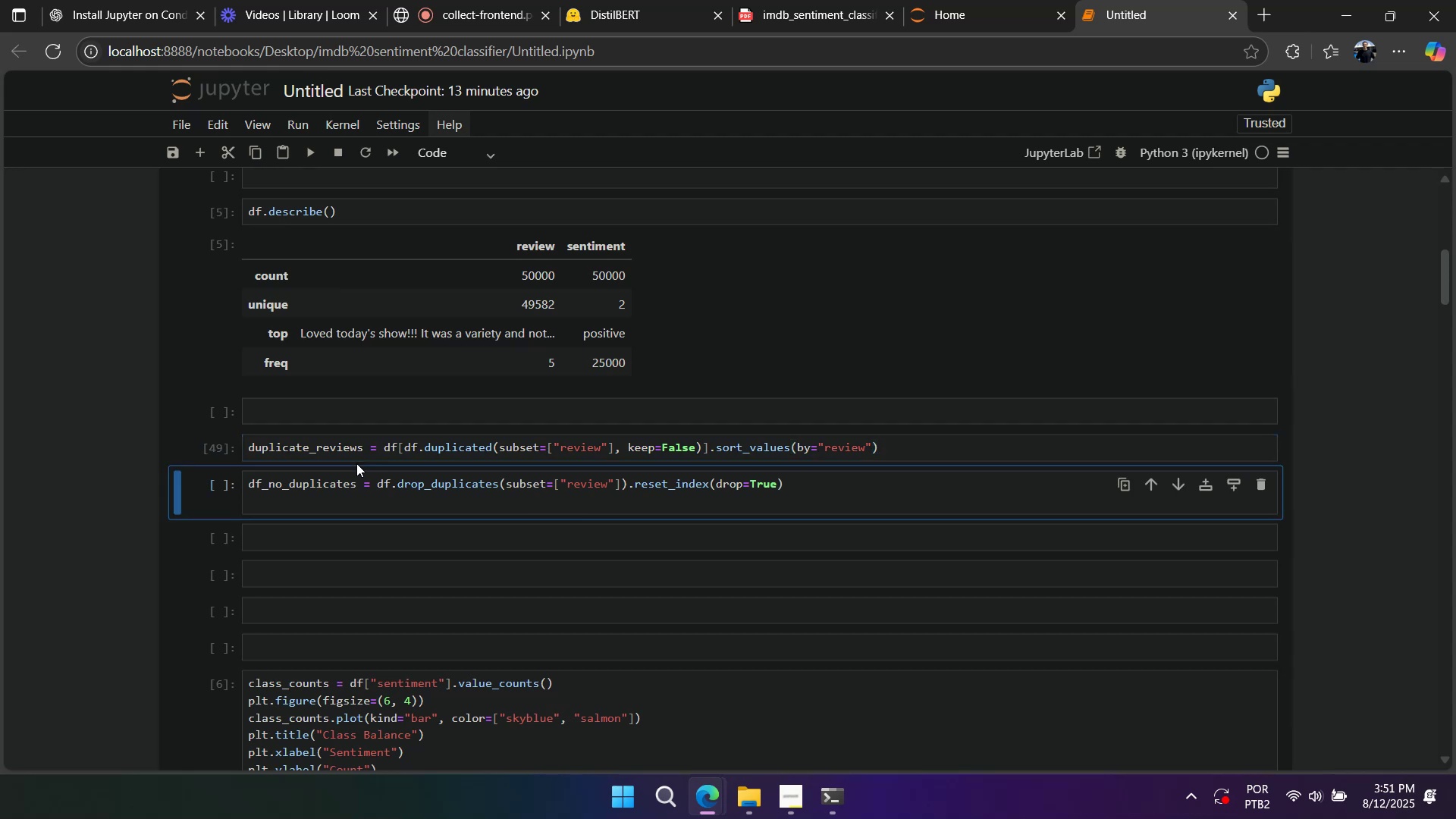 
left_click([230, 482])
 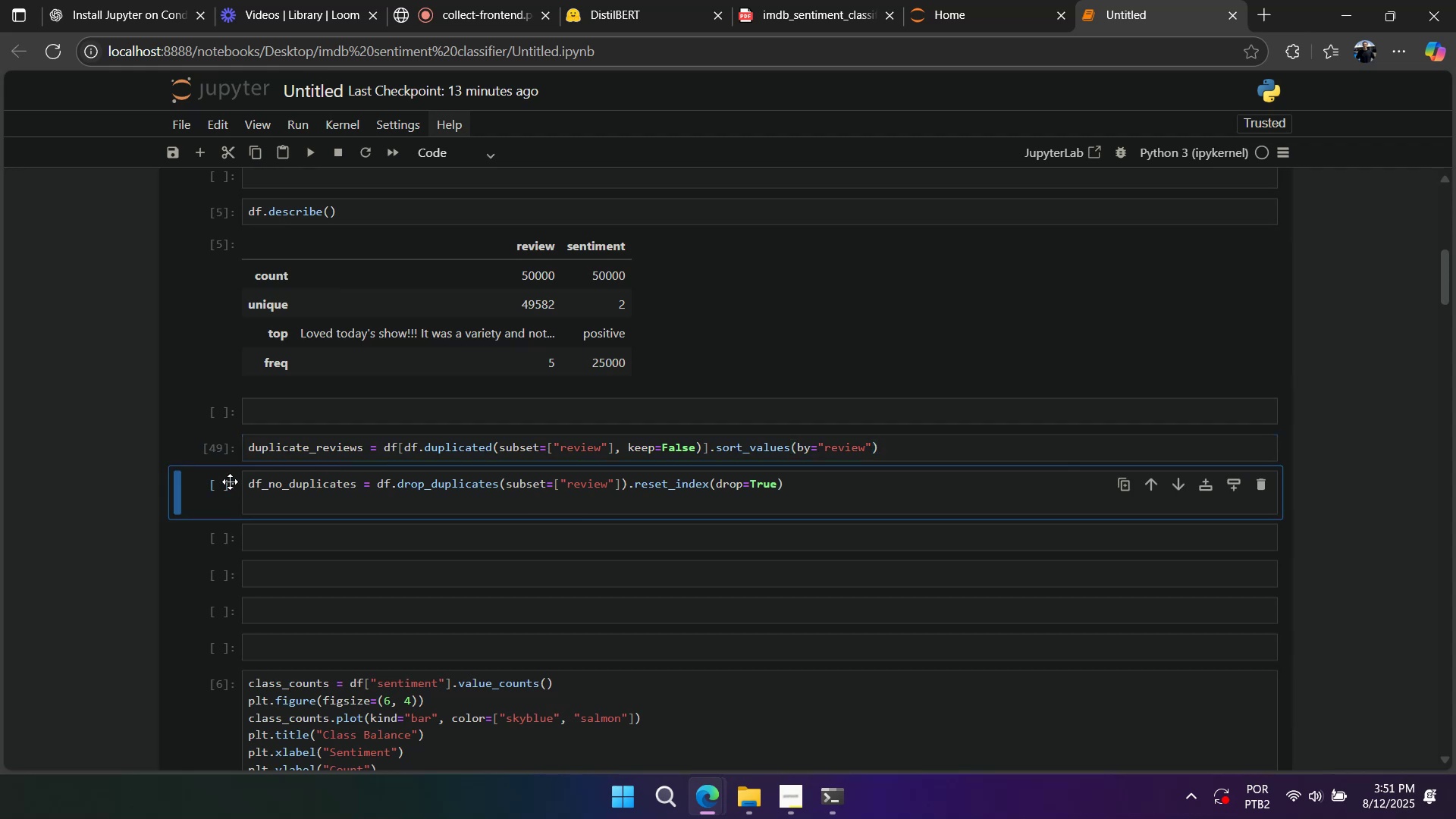 
type(aaaa)
 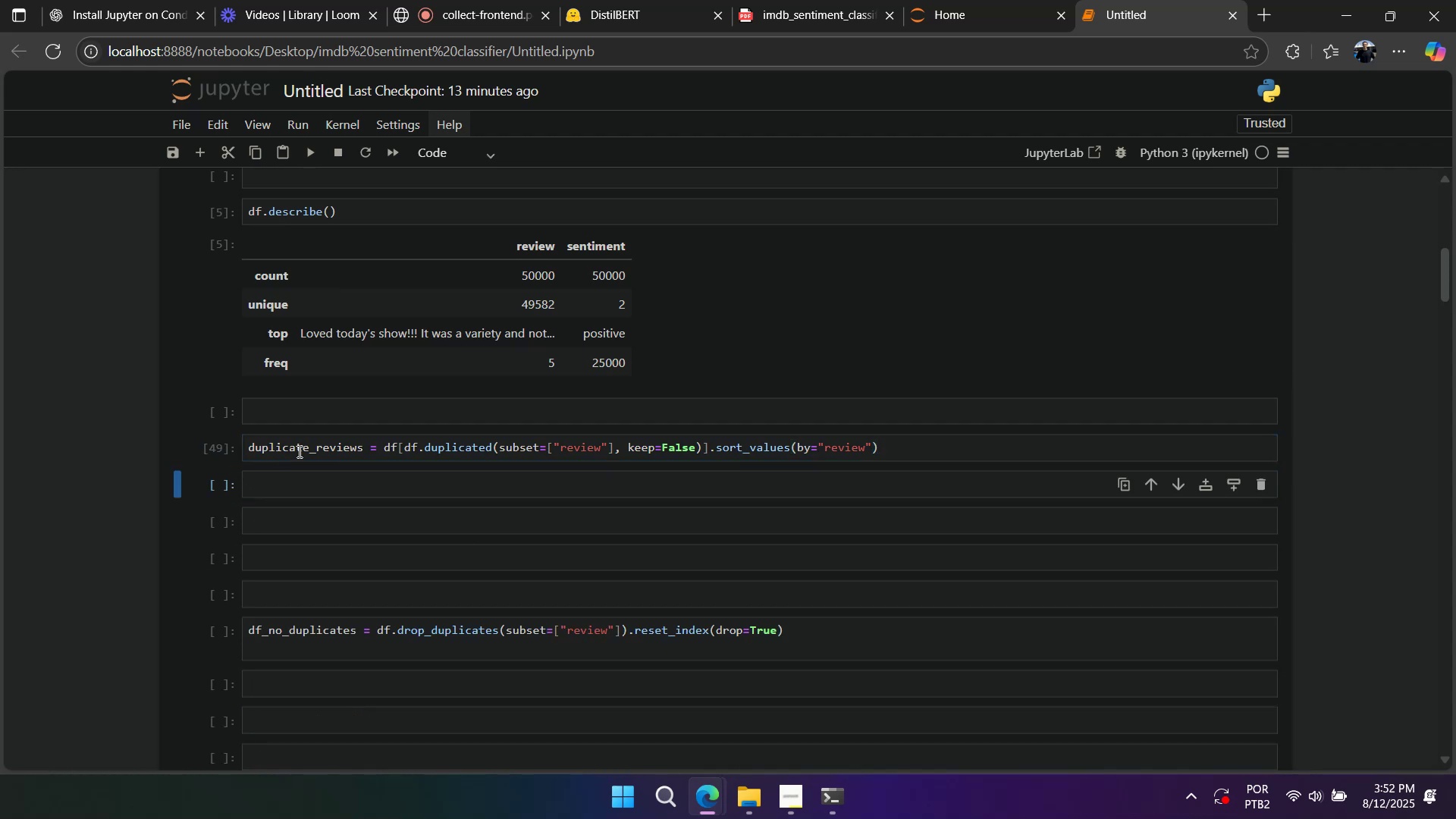 
double_click([298, 451])
 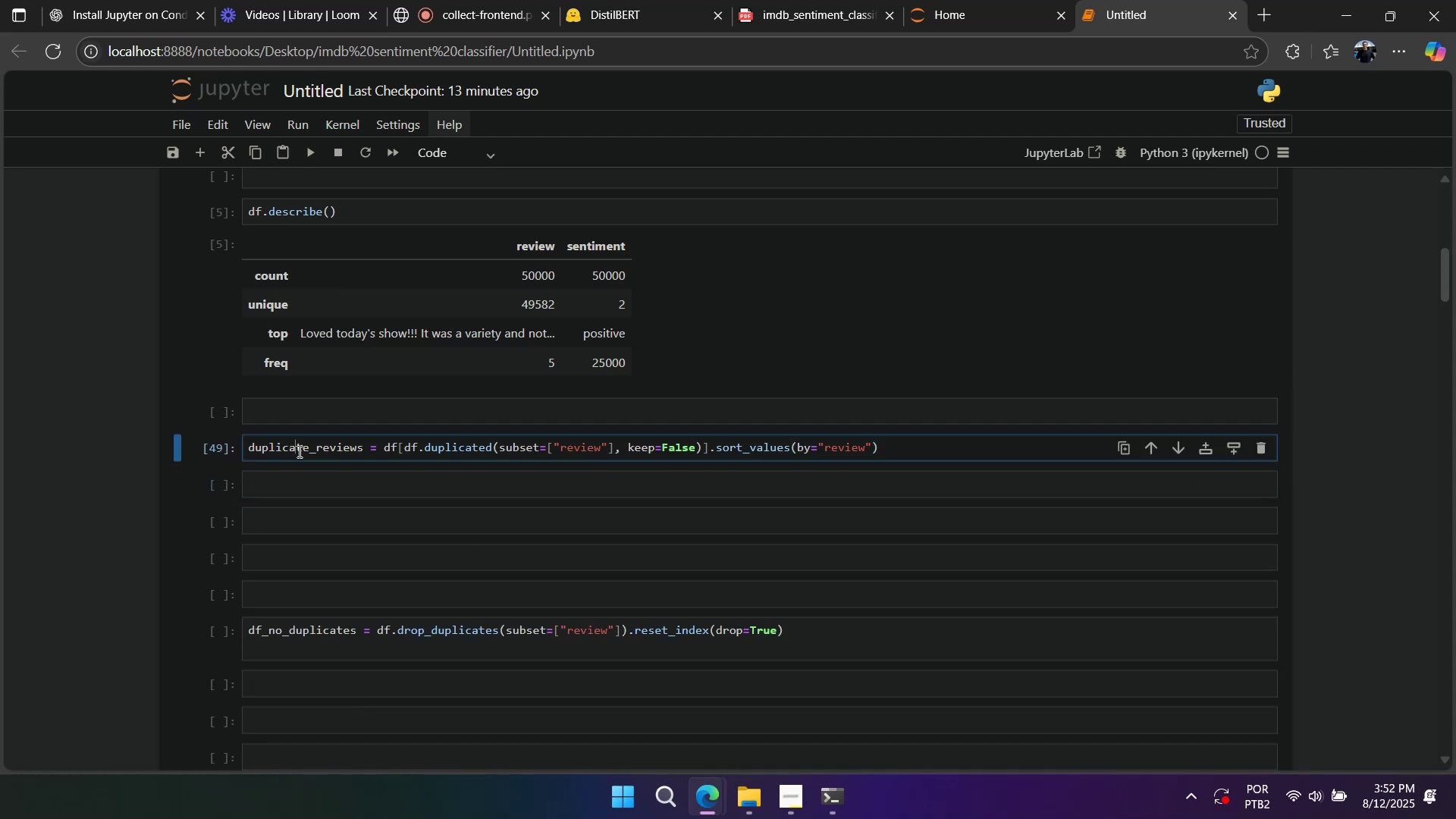 
key(Control+ControlLeft)
 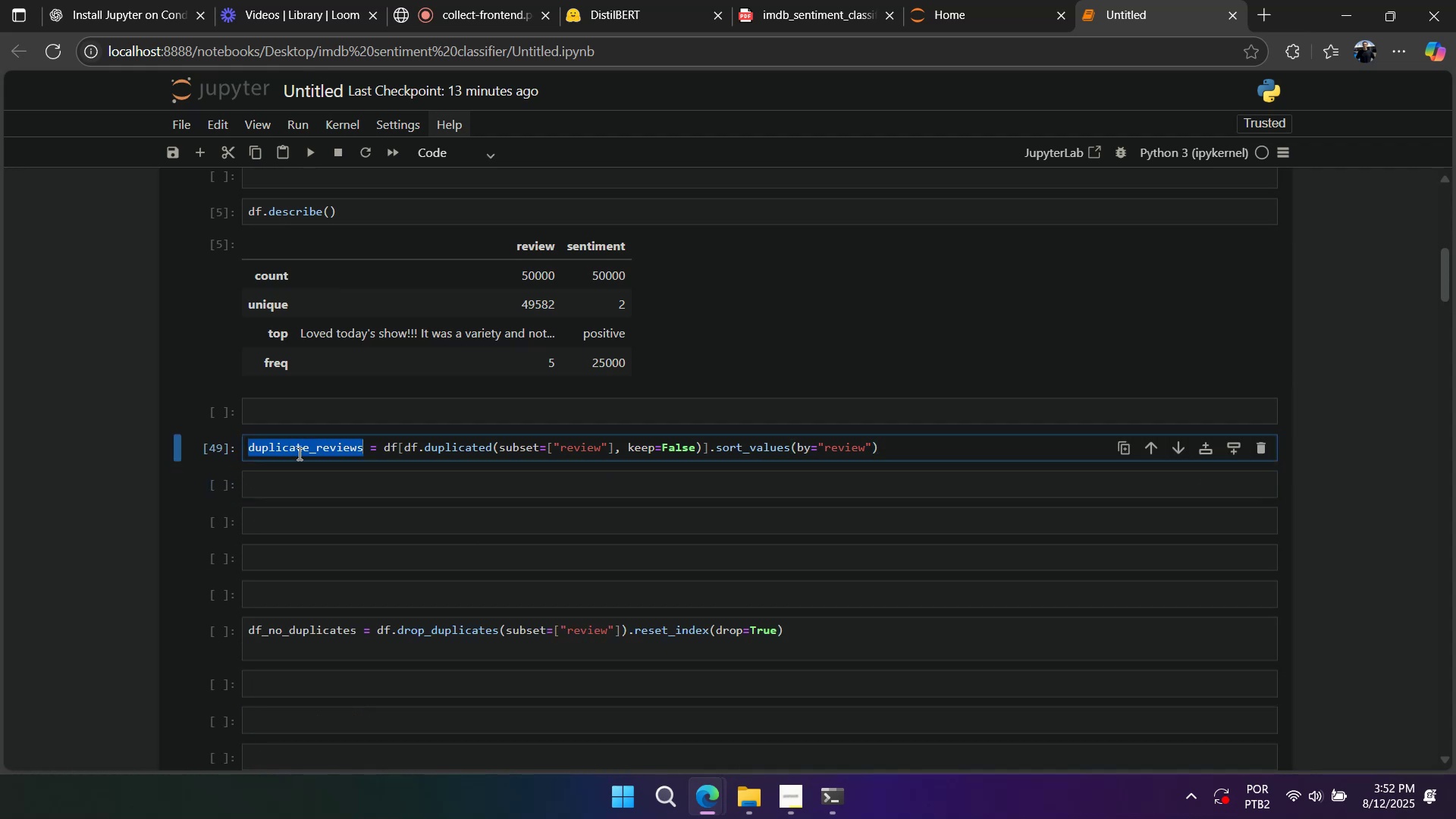 
key(Control+C)
 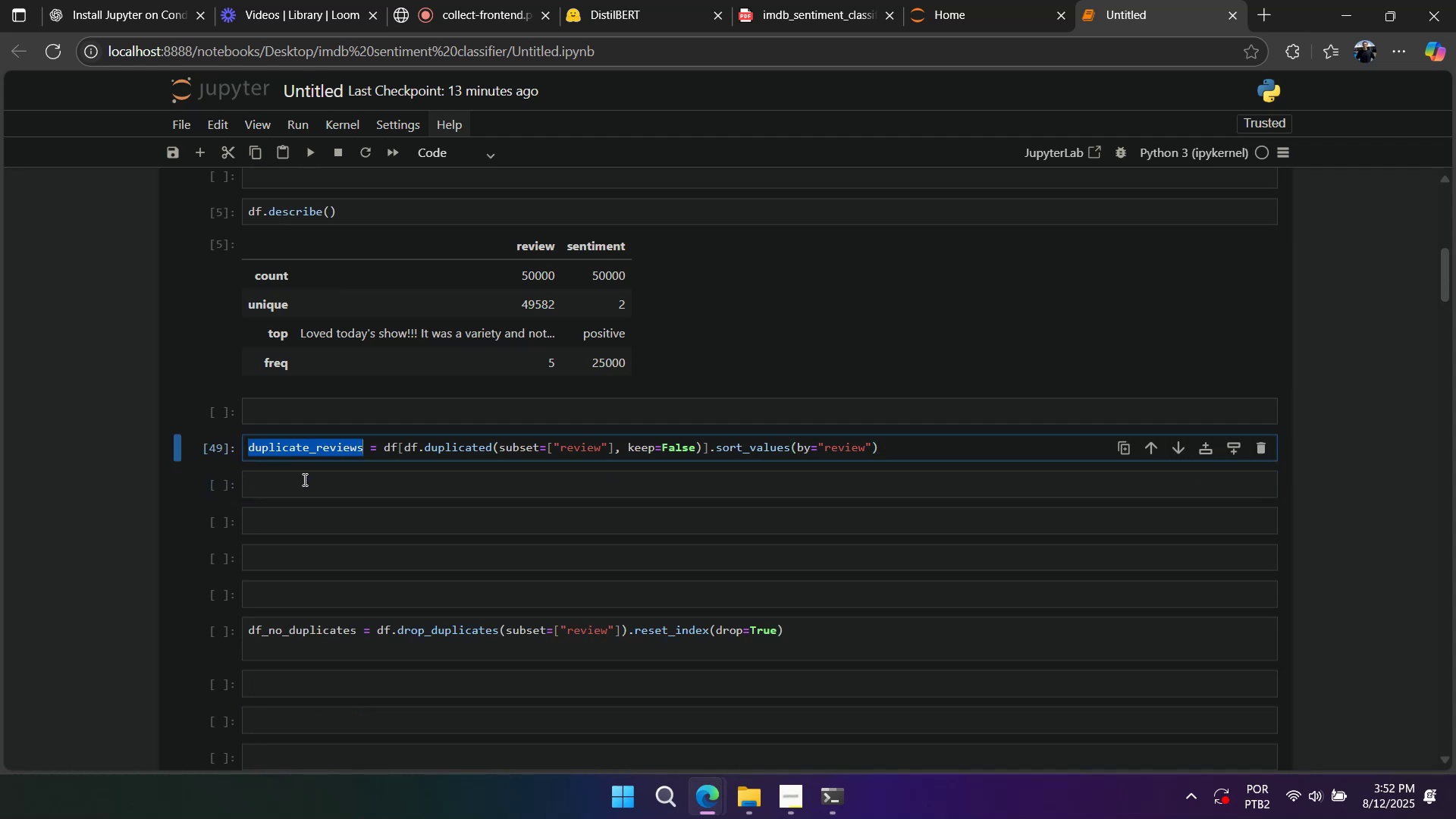 
triple_click([303, 479])
 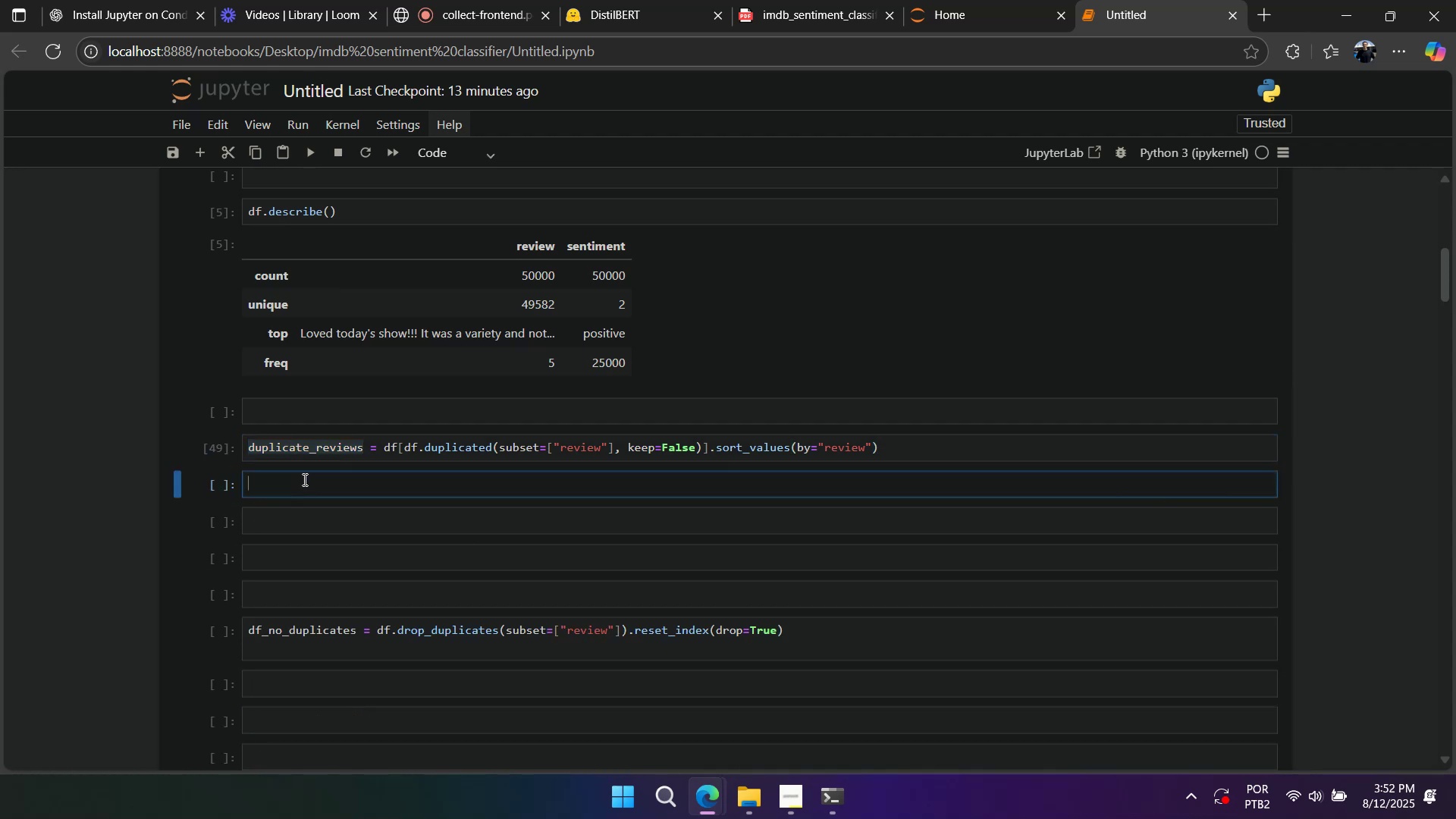 
key(Control+ControlLeft)
 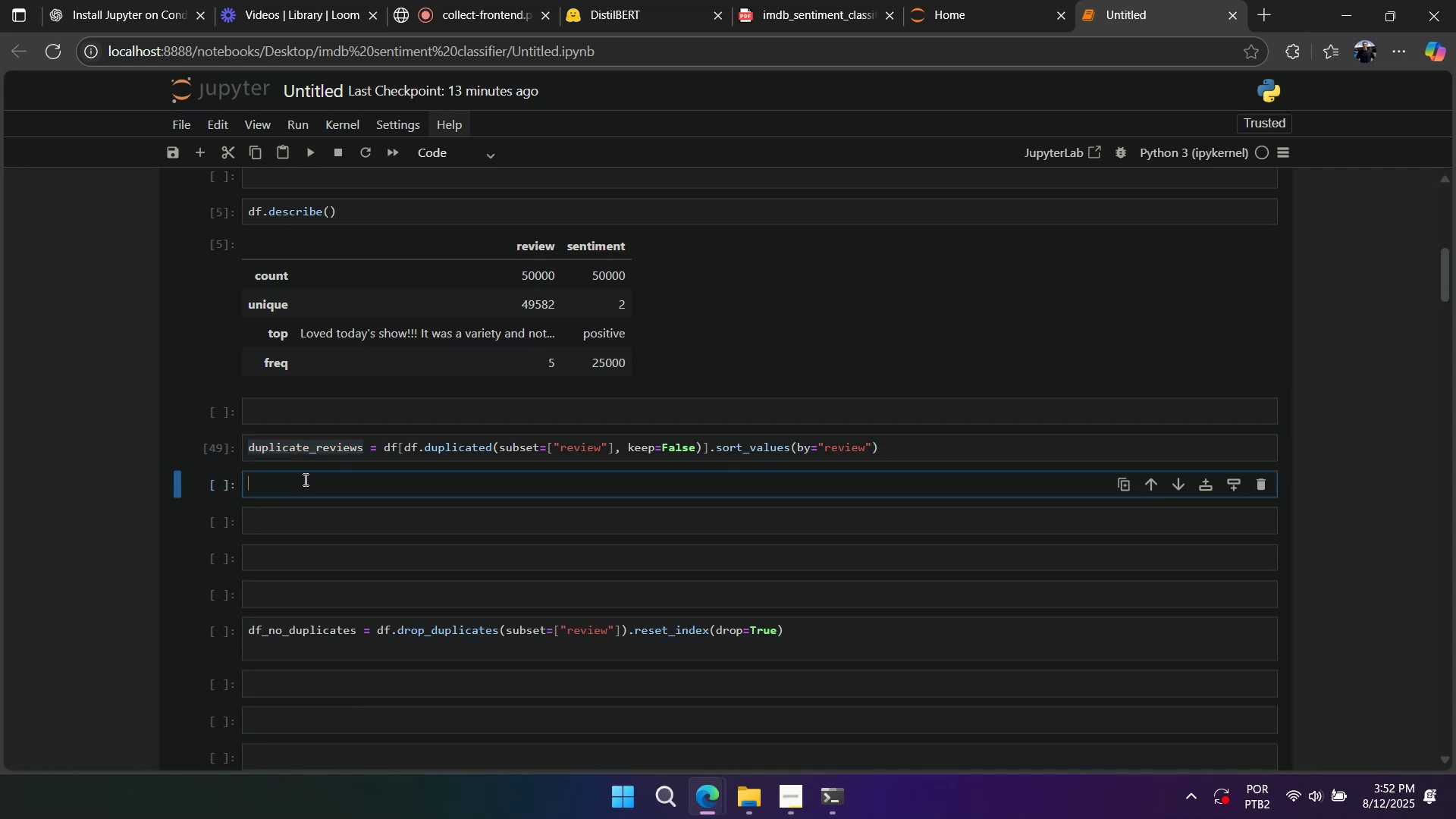 
key(Control+V)
 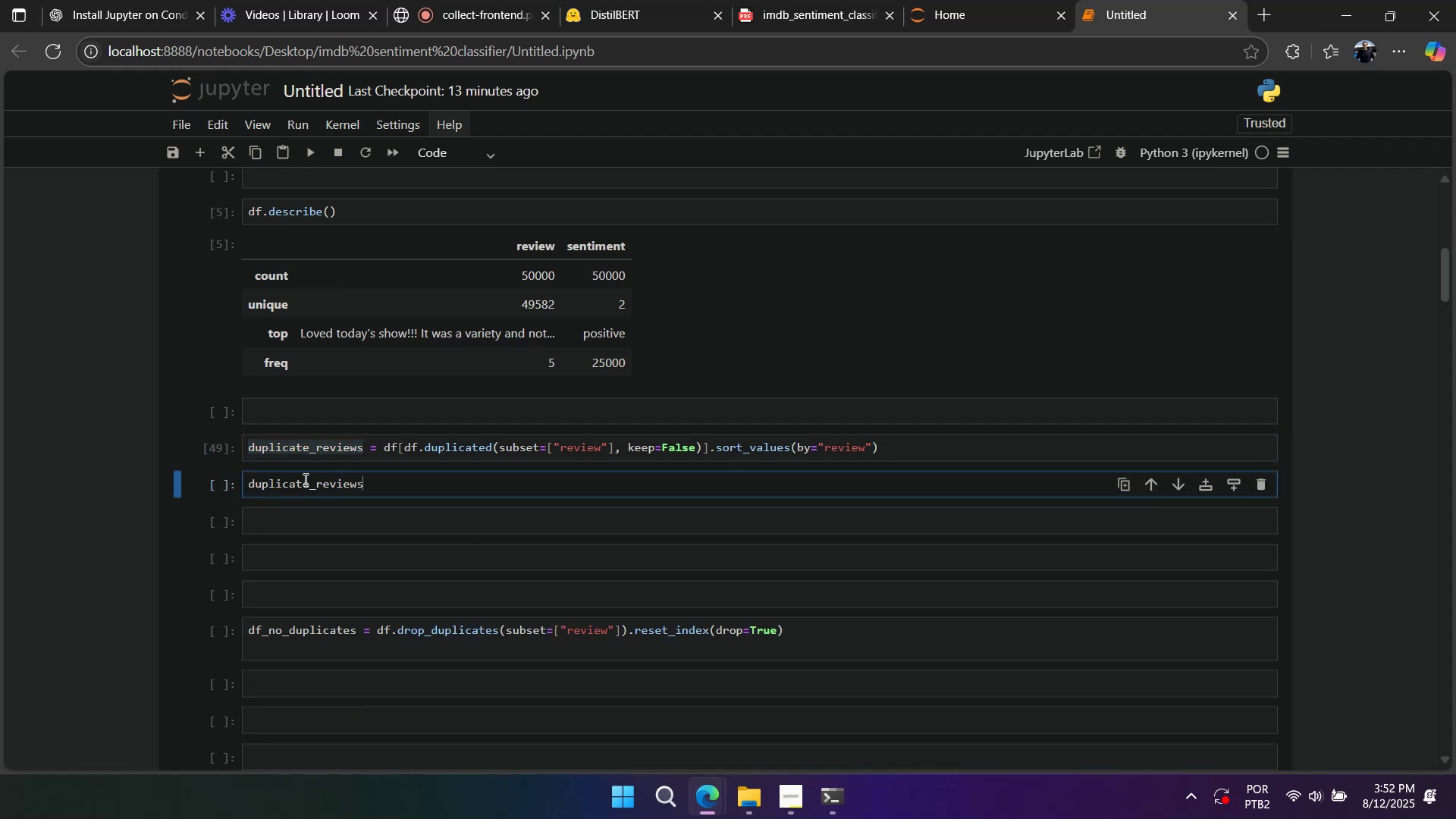 
key(Shift+Enter)
 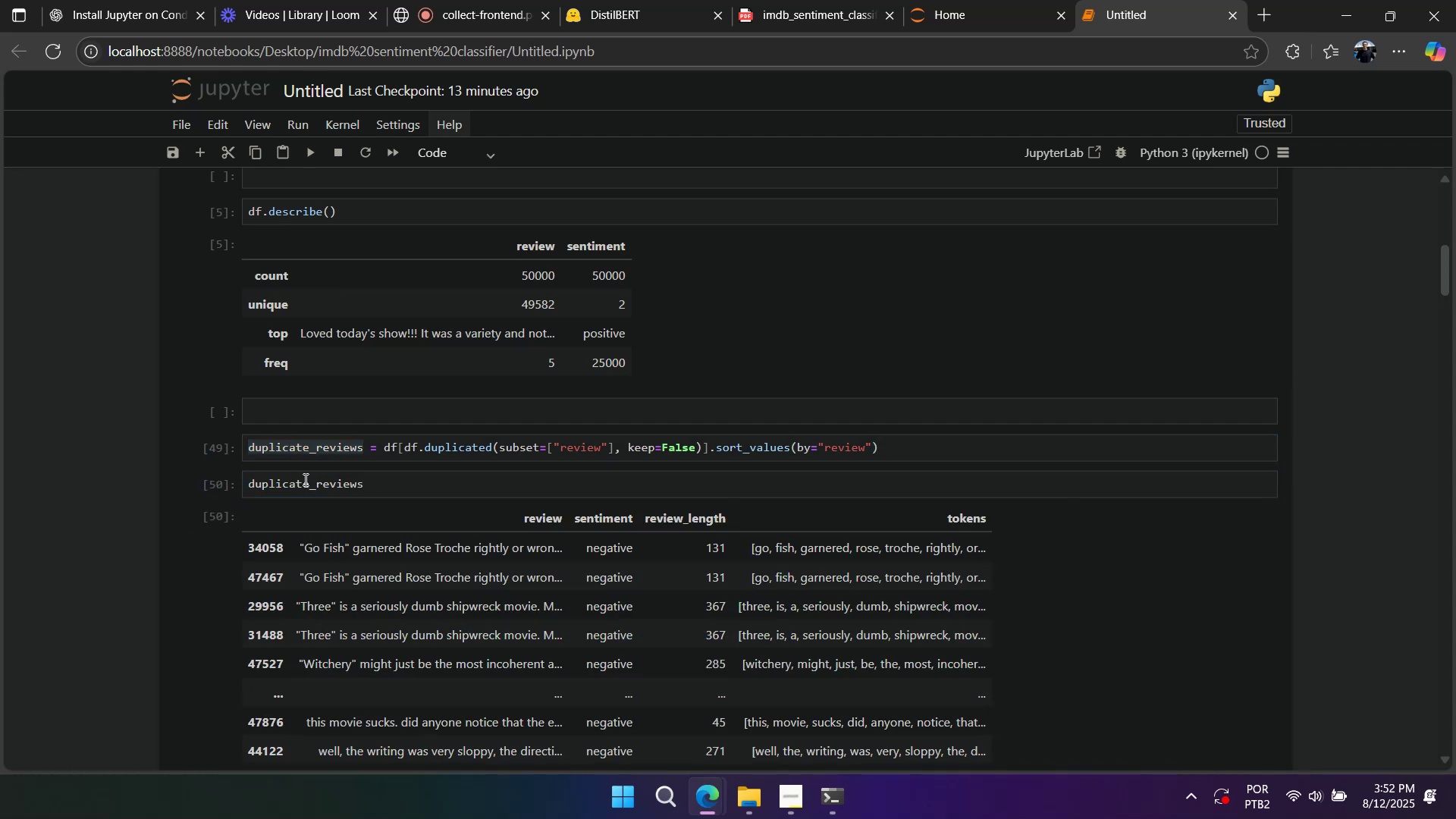 
scroll: coordinate [372, 450], scroll_direction: down, amount: 2.0
 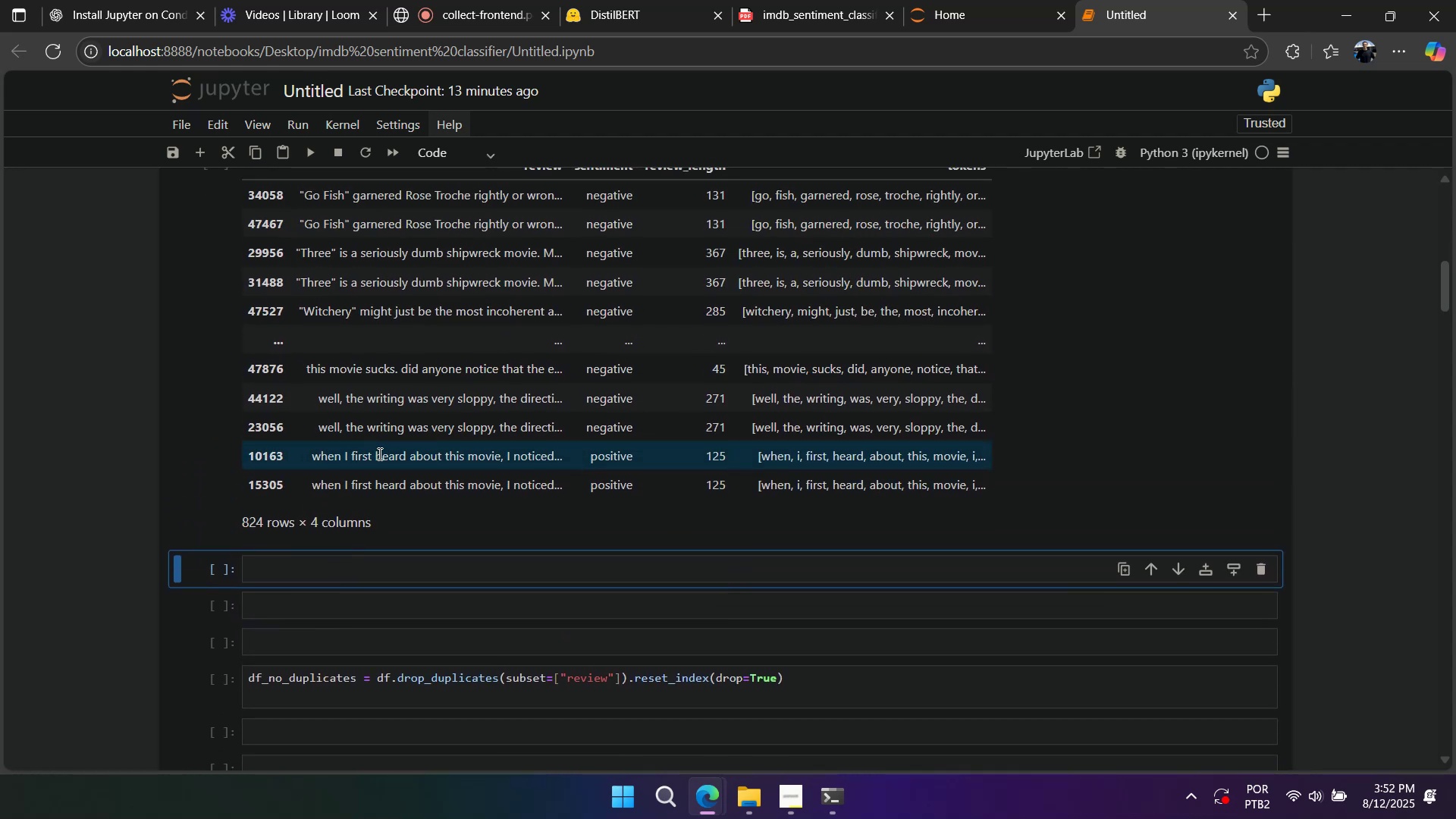 
scroll: coordinate [612, 508], scroll_direction: up, amount: 6.0
 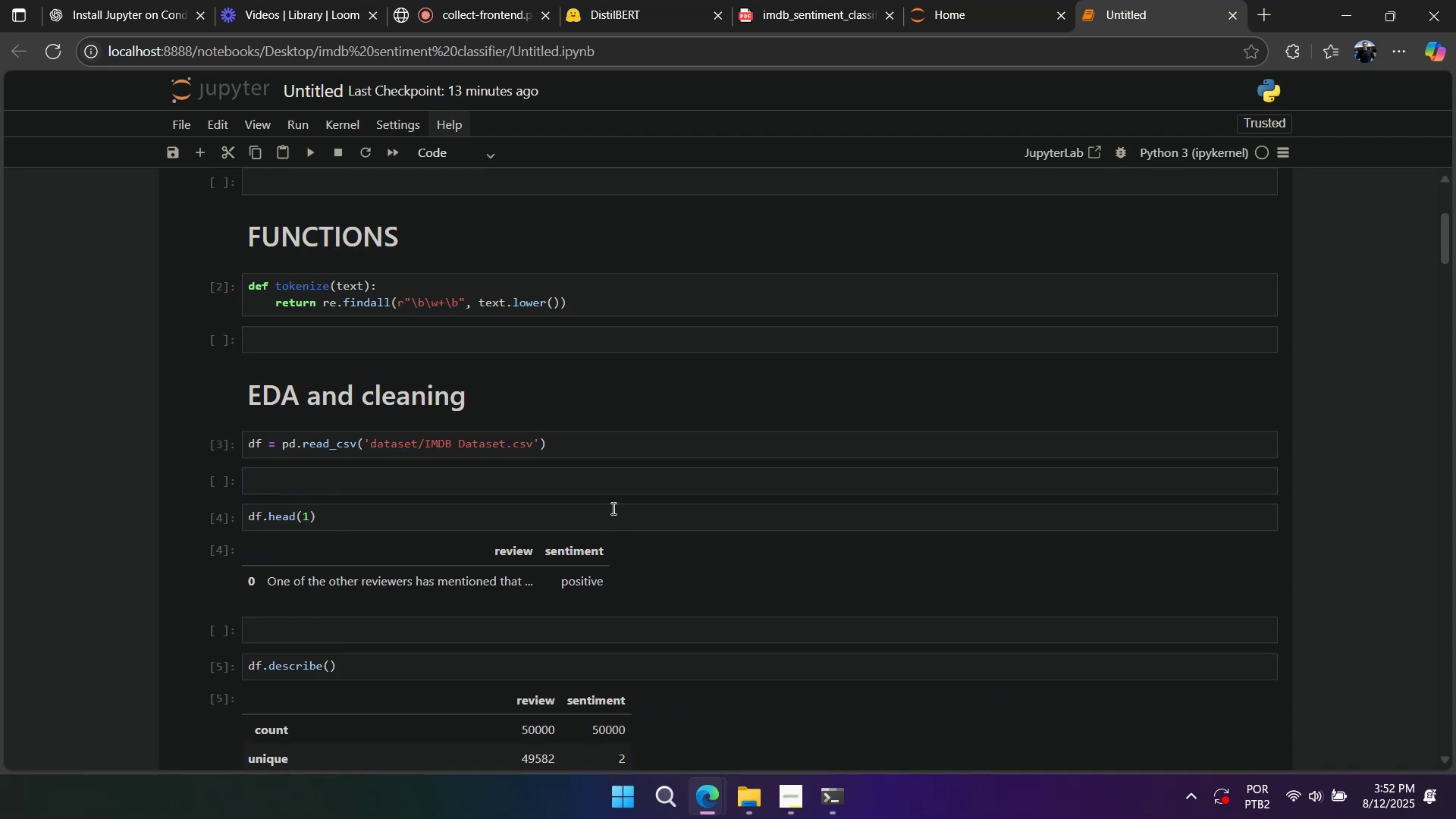 
scroll: coordinate [612, 508], scroll_direction: down, amount: 3.0
 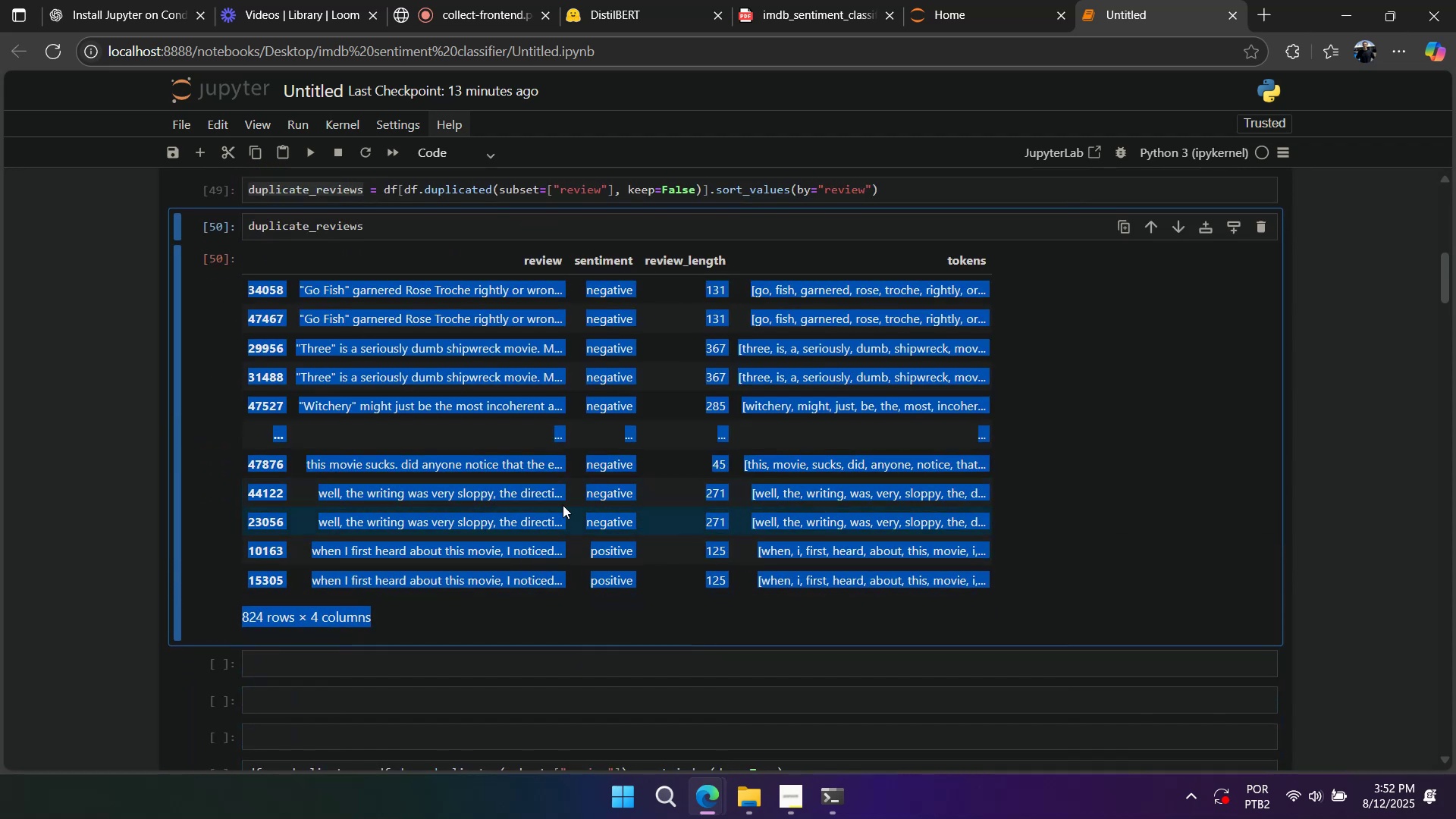 
scroll: coordinate [381, 431], scroll_direction: up, amount: 1.0
 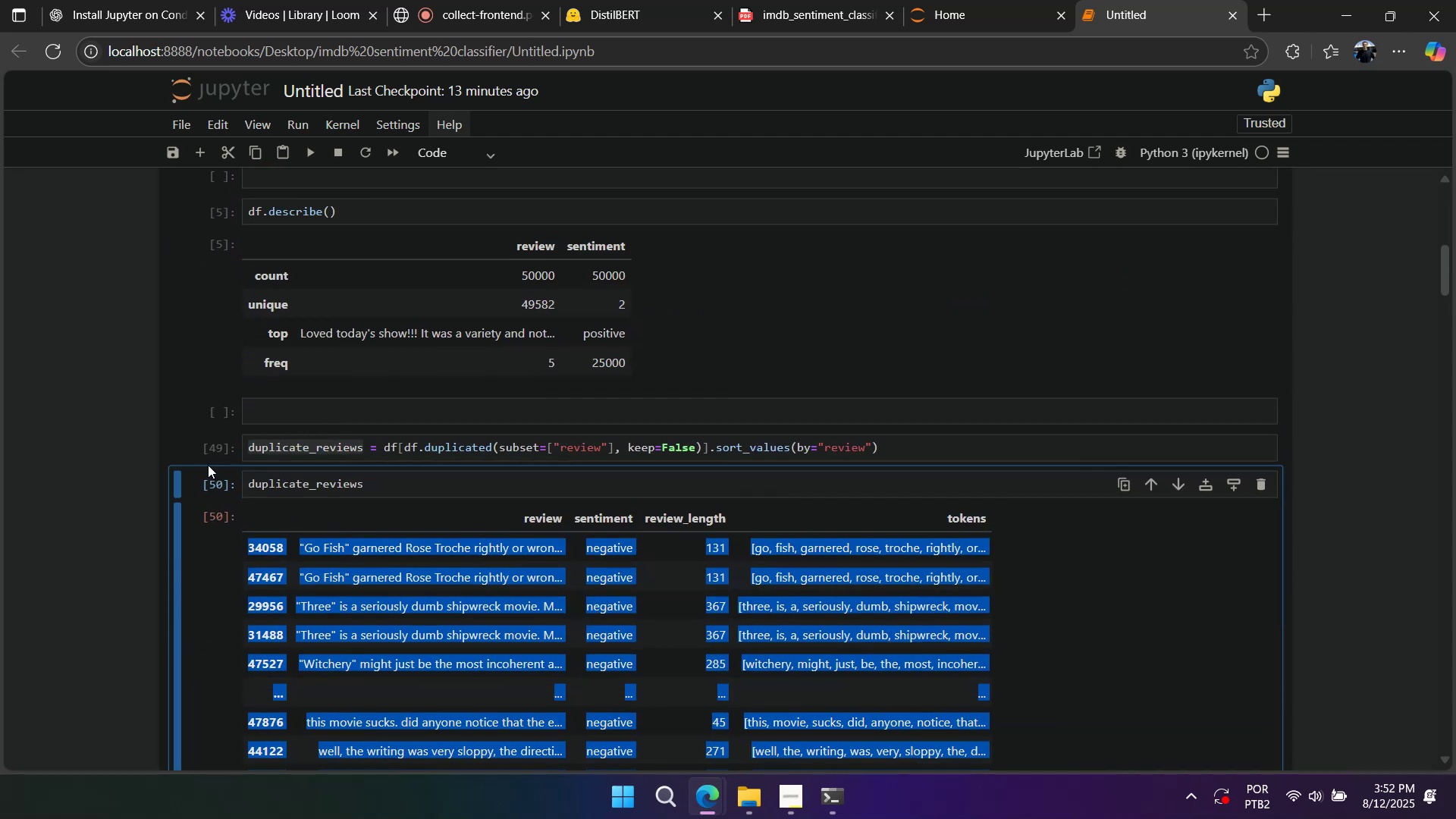 
left_click([208, 487])
 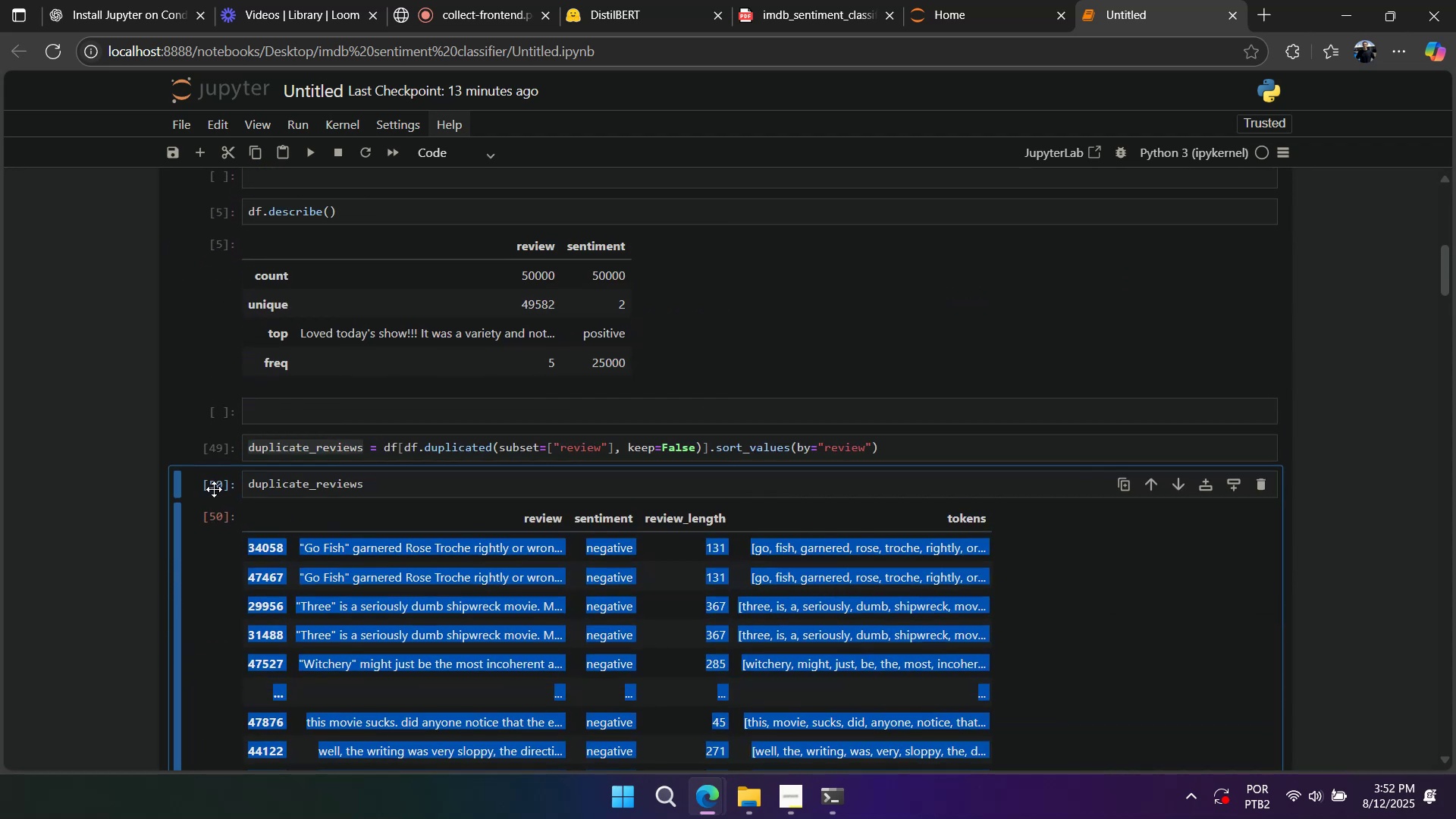 
type(ddd)
 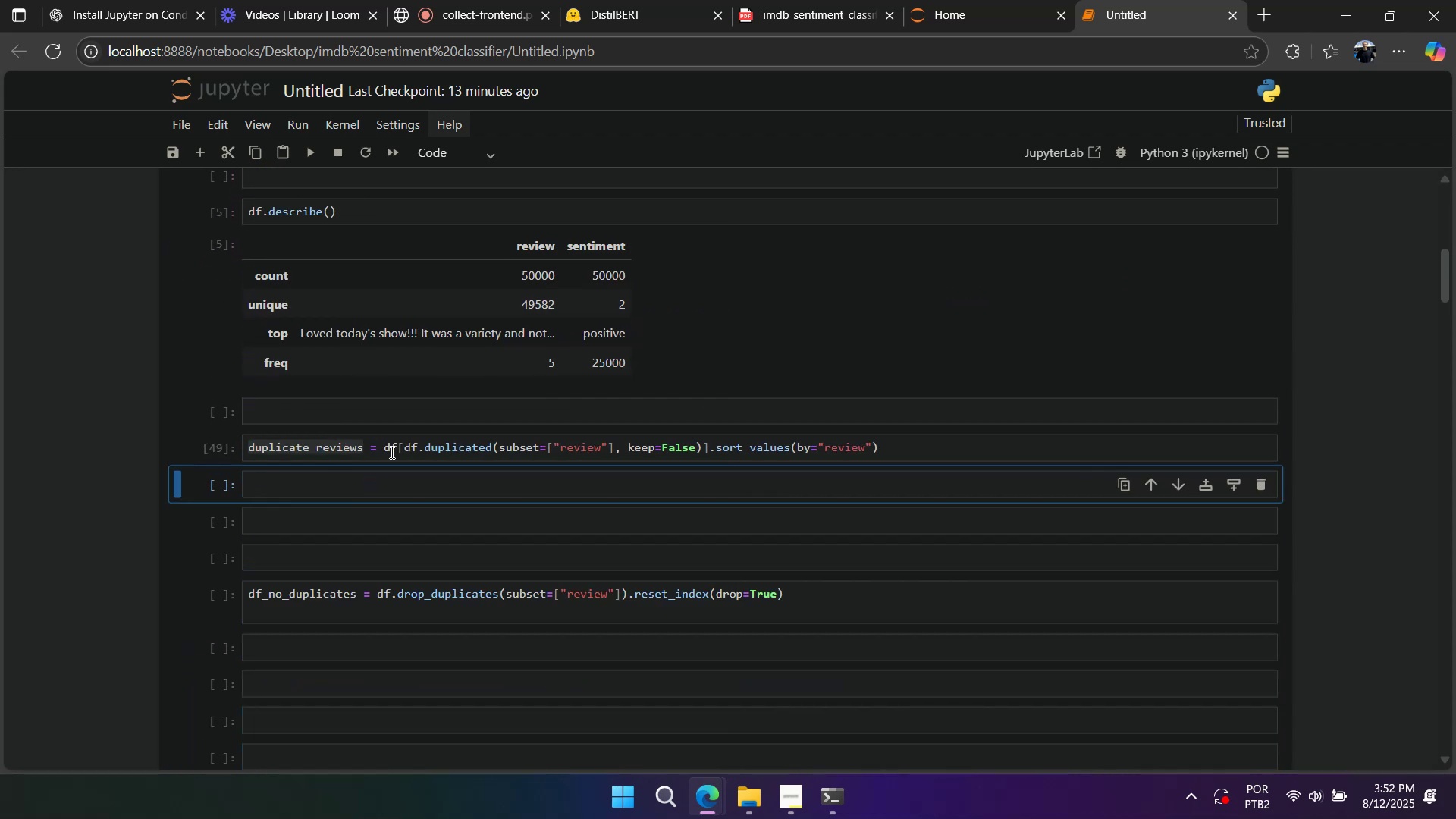 
left_click([391, 452])
 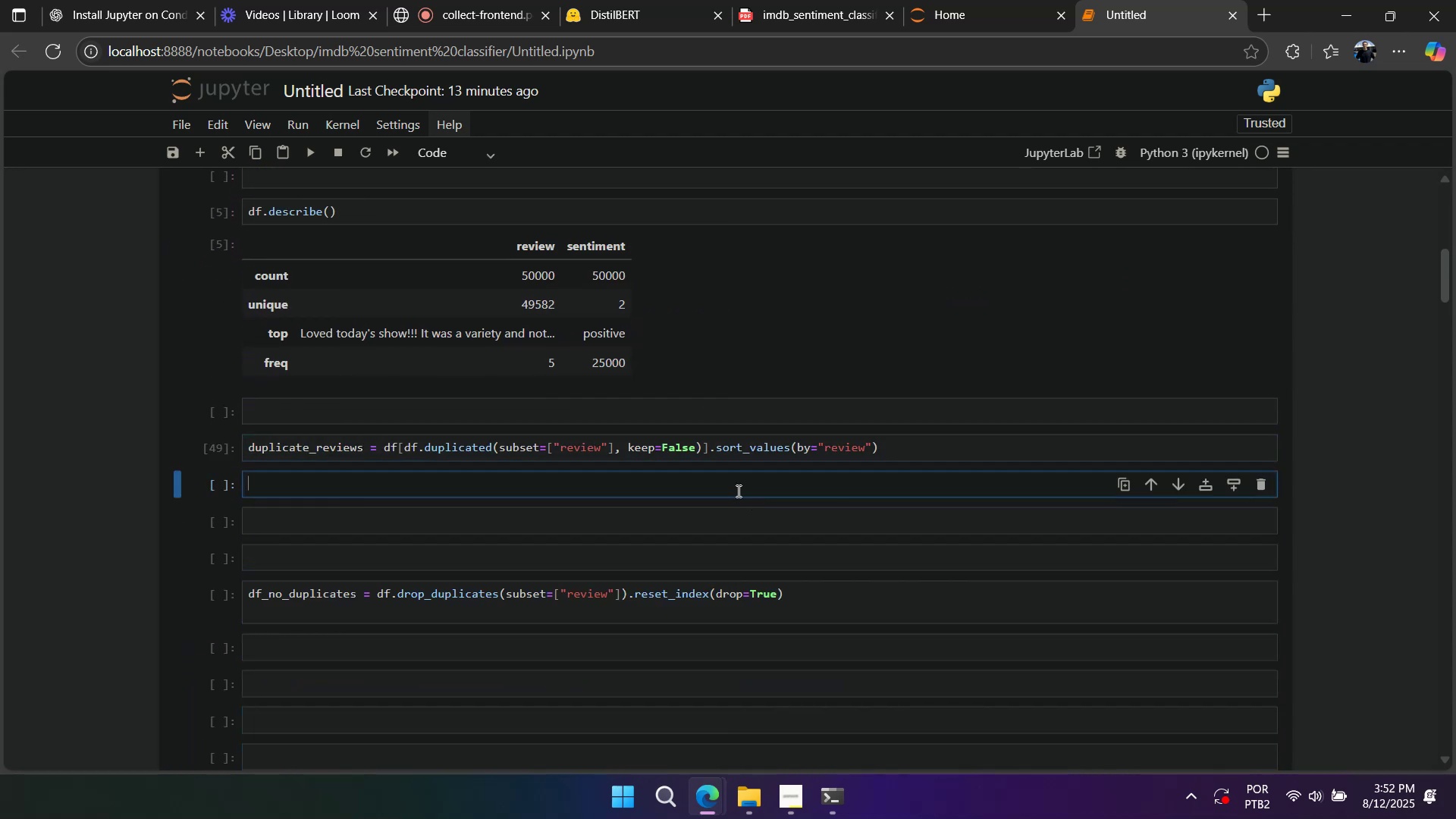 
triple_click([659, 447])
 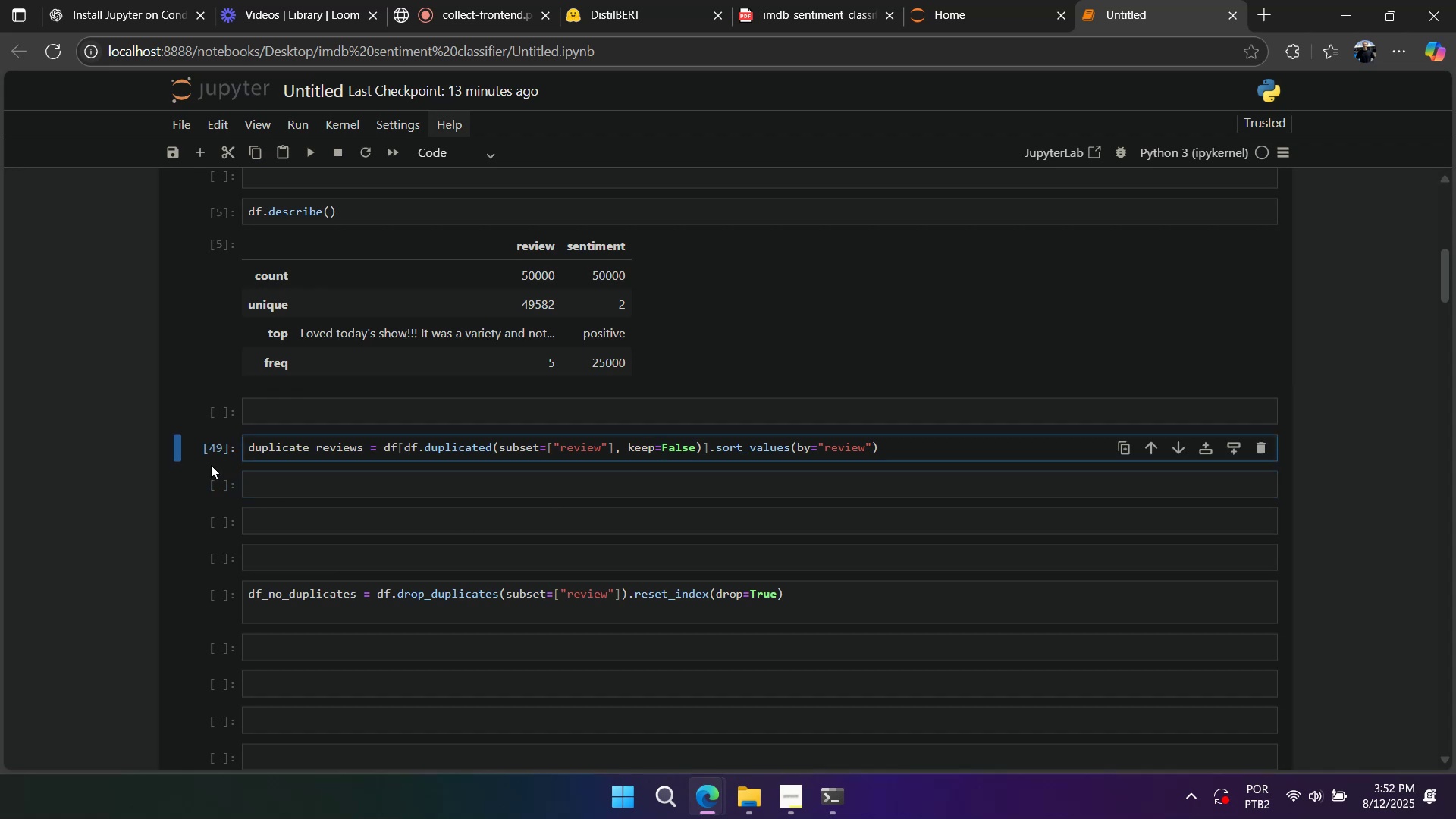 
left_click([217, 475])
 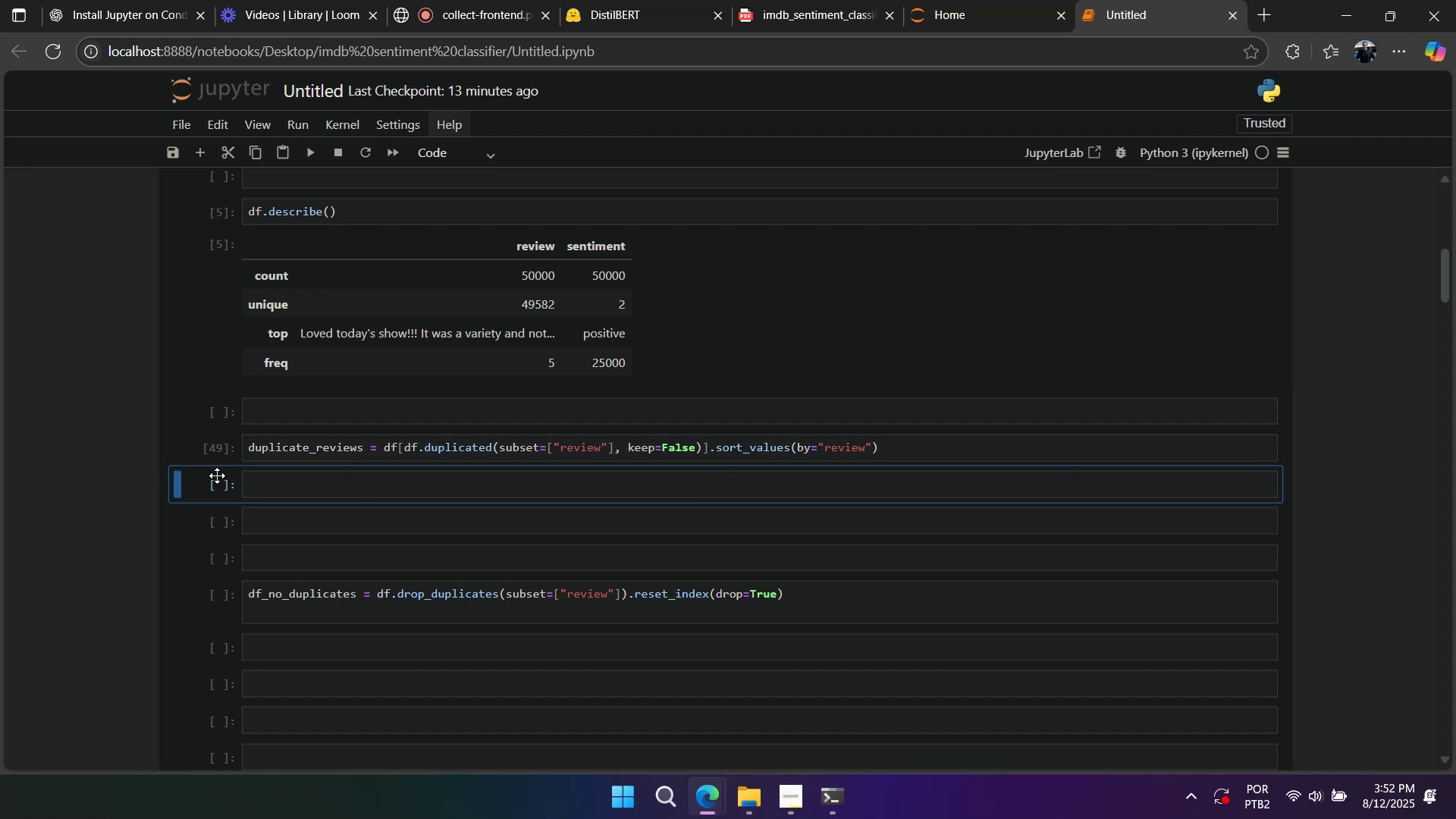 
type(ddd)
 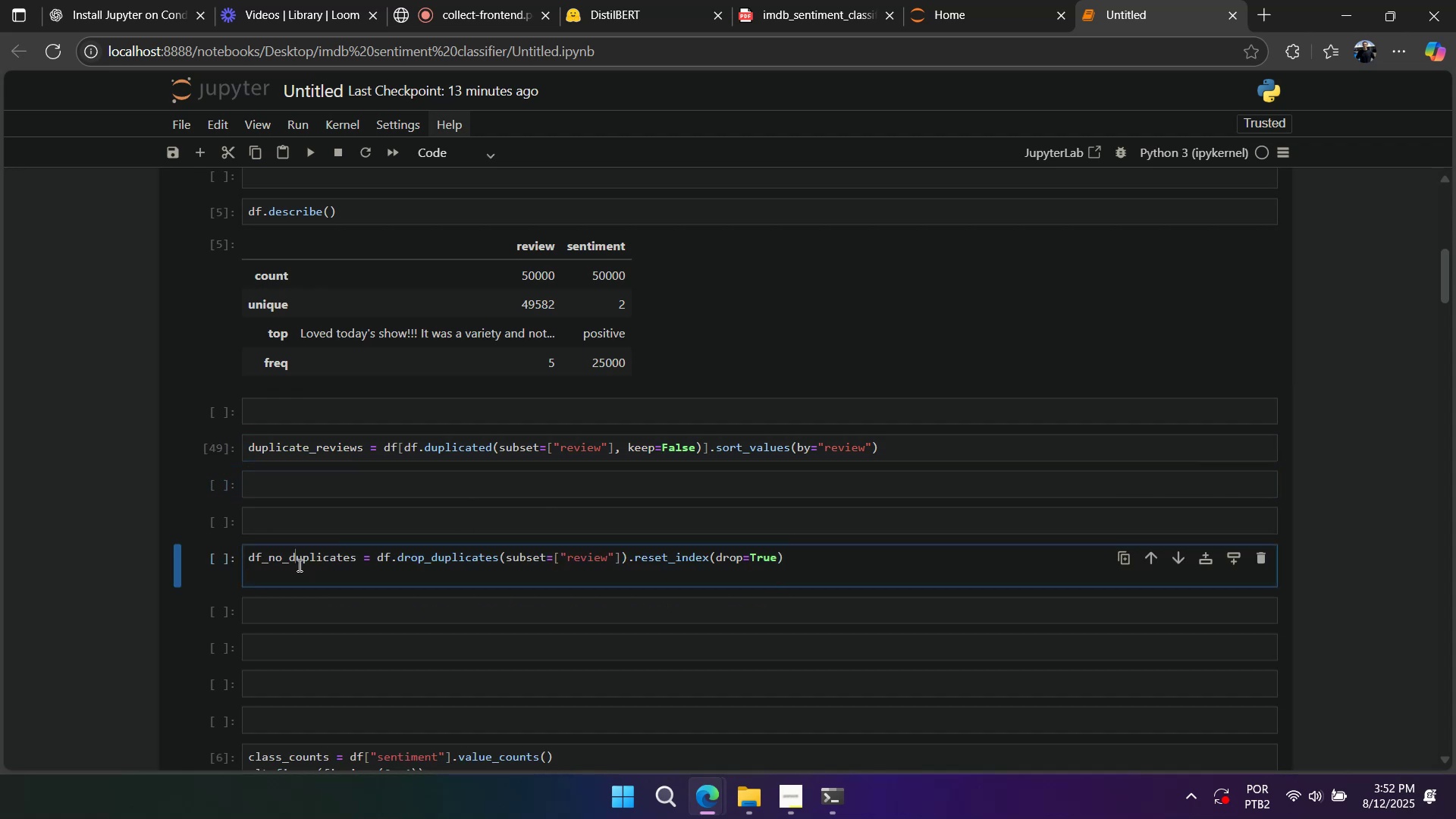 
double_click([301, 575])
 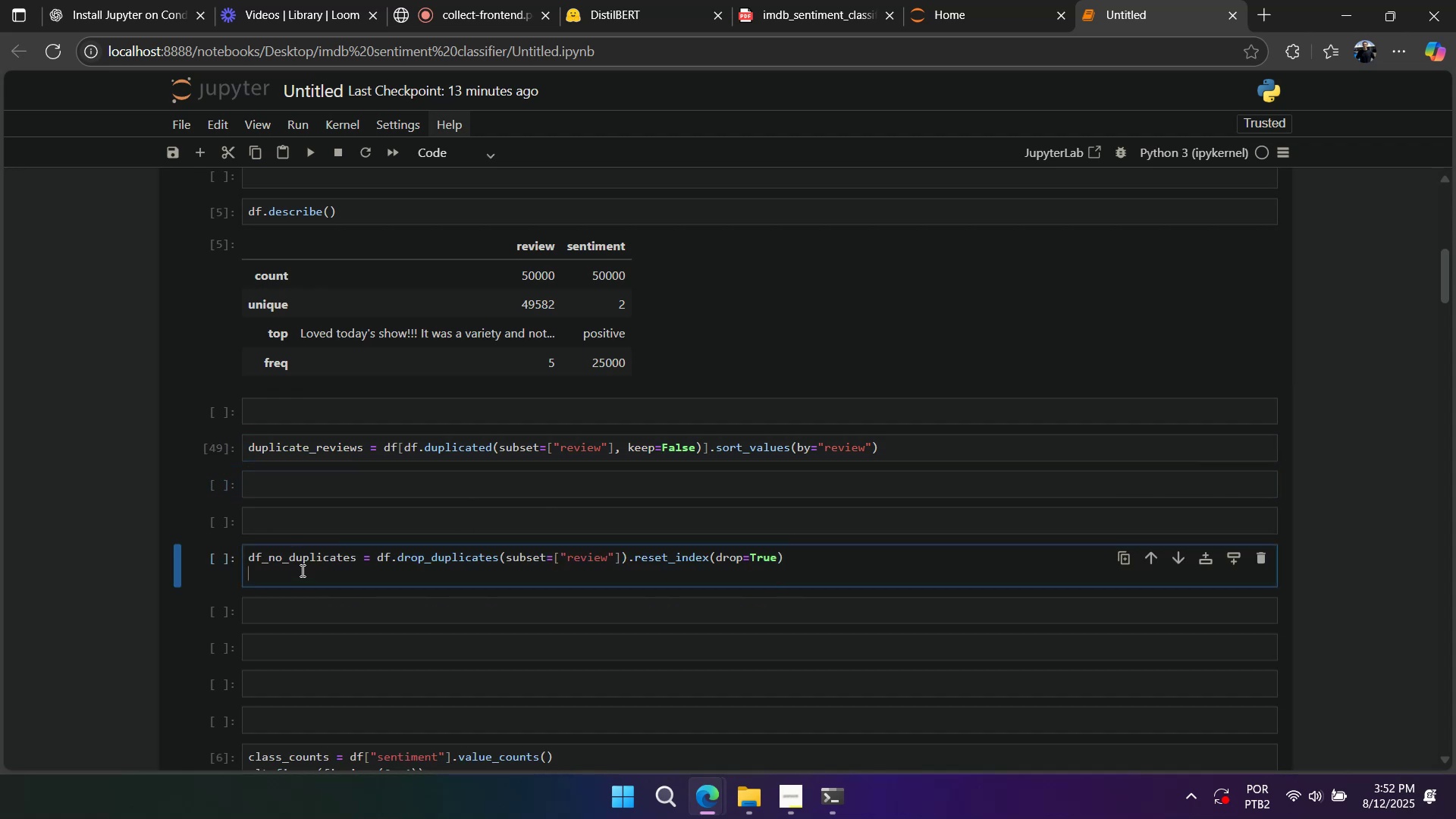 
key(Backspace)
 